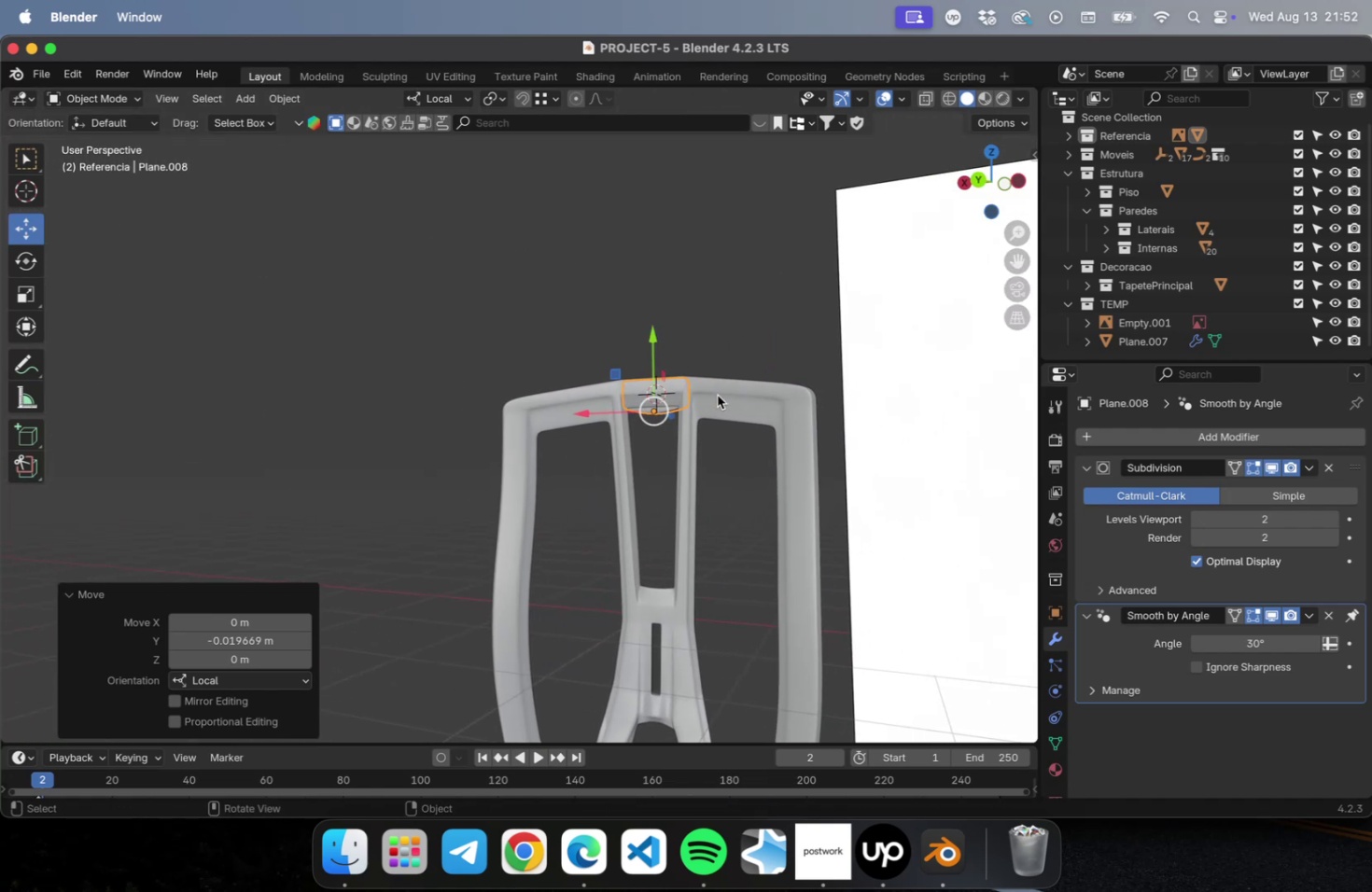 
scroll: coordinate [714, 391], scroll_direction: up, amount: 5.0
 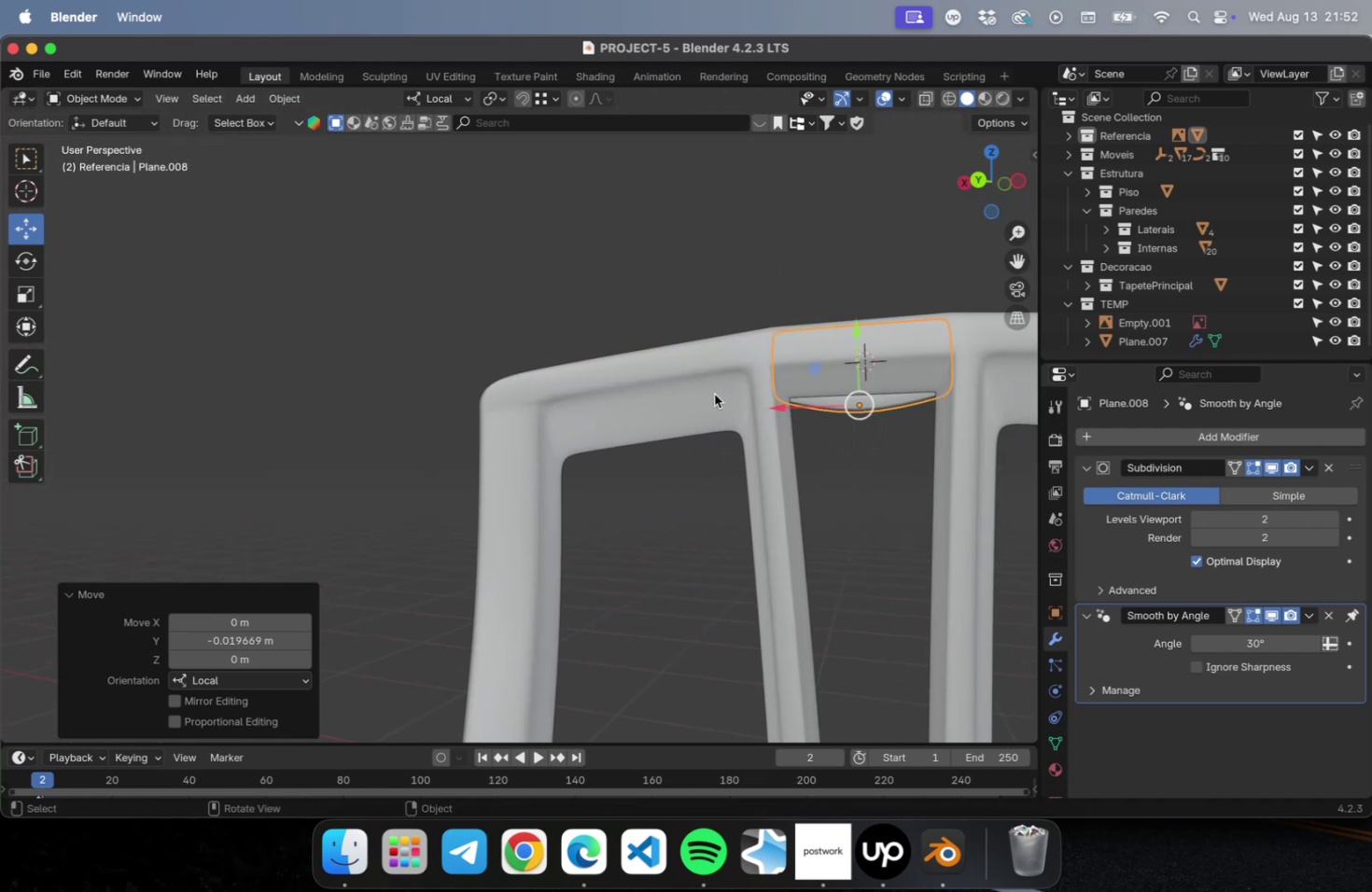 
hold_key(key=ShiftLeft, duration=0.32)
 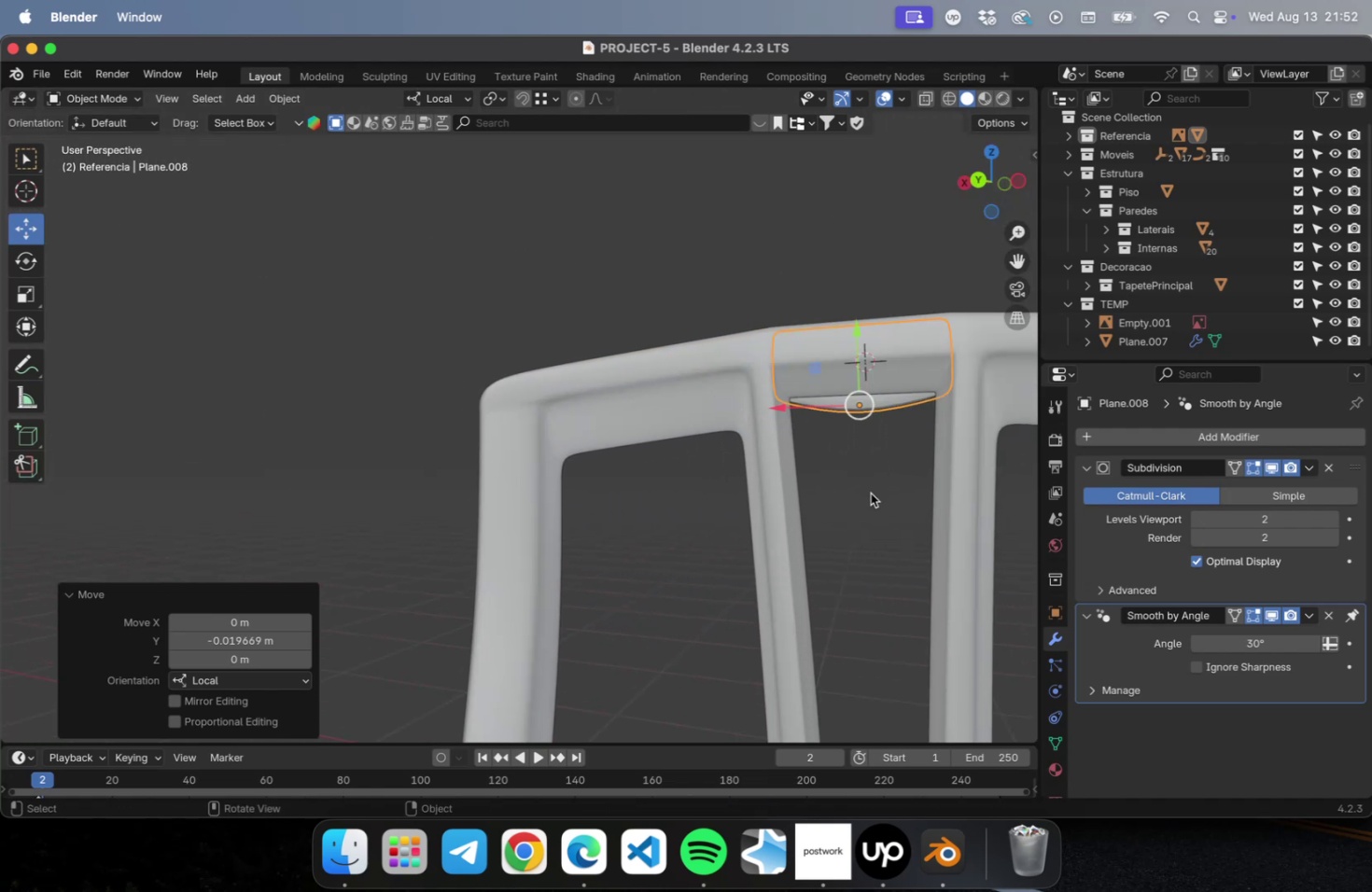 
left_click([868, 499])
 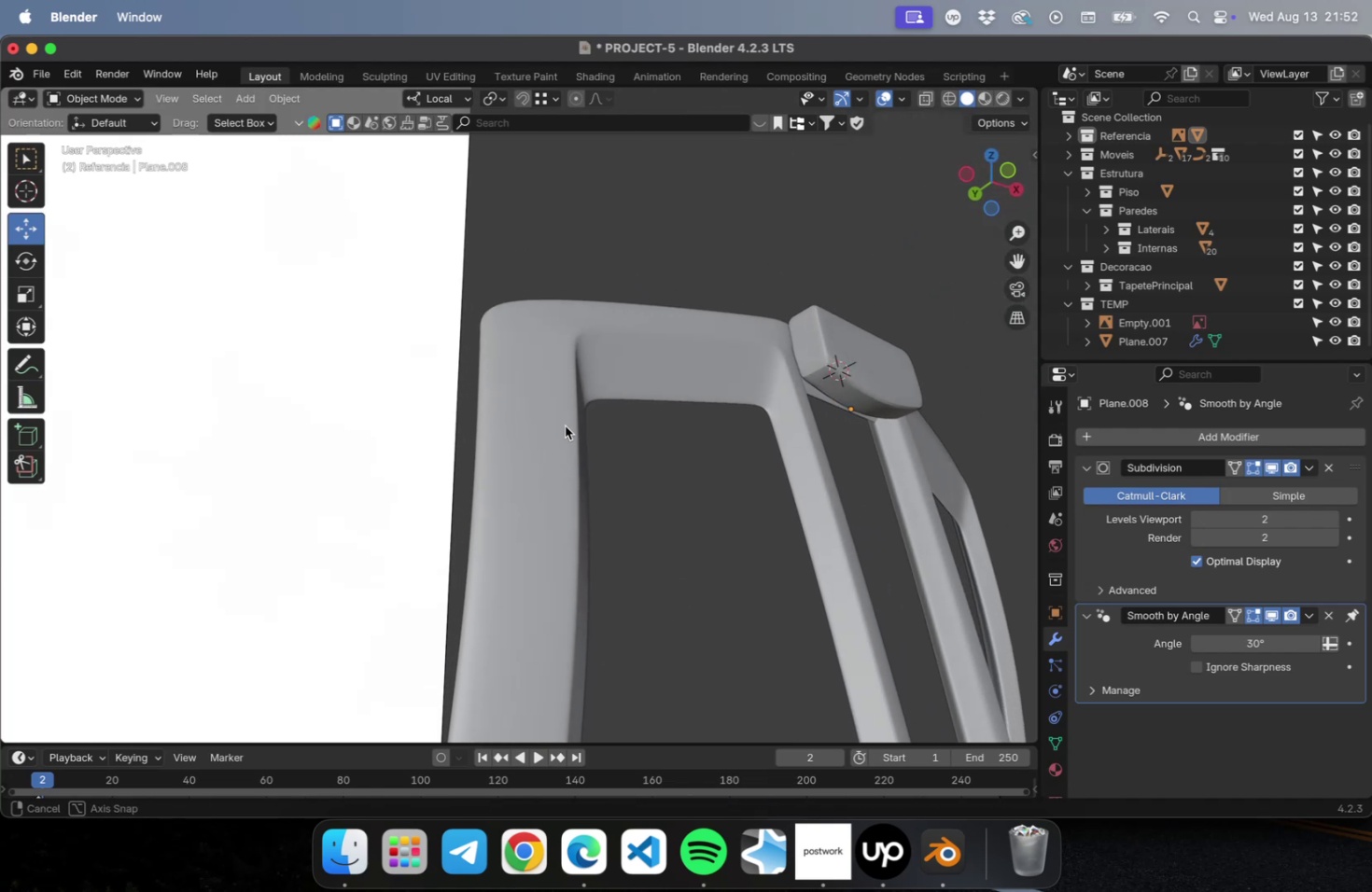 
hold_key(key=ShiftLeft, duration=0.45)
 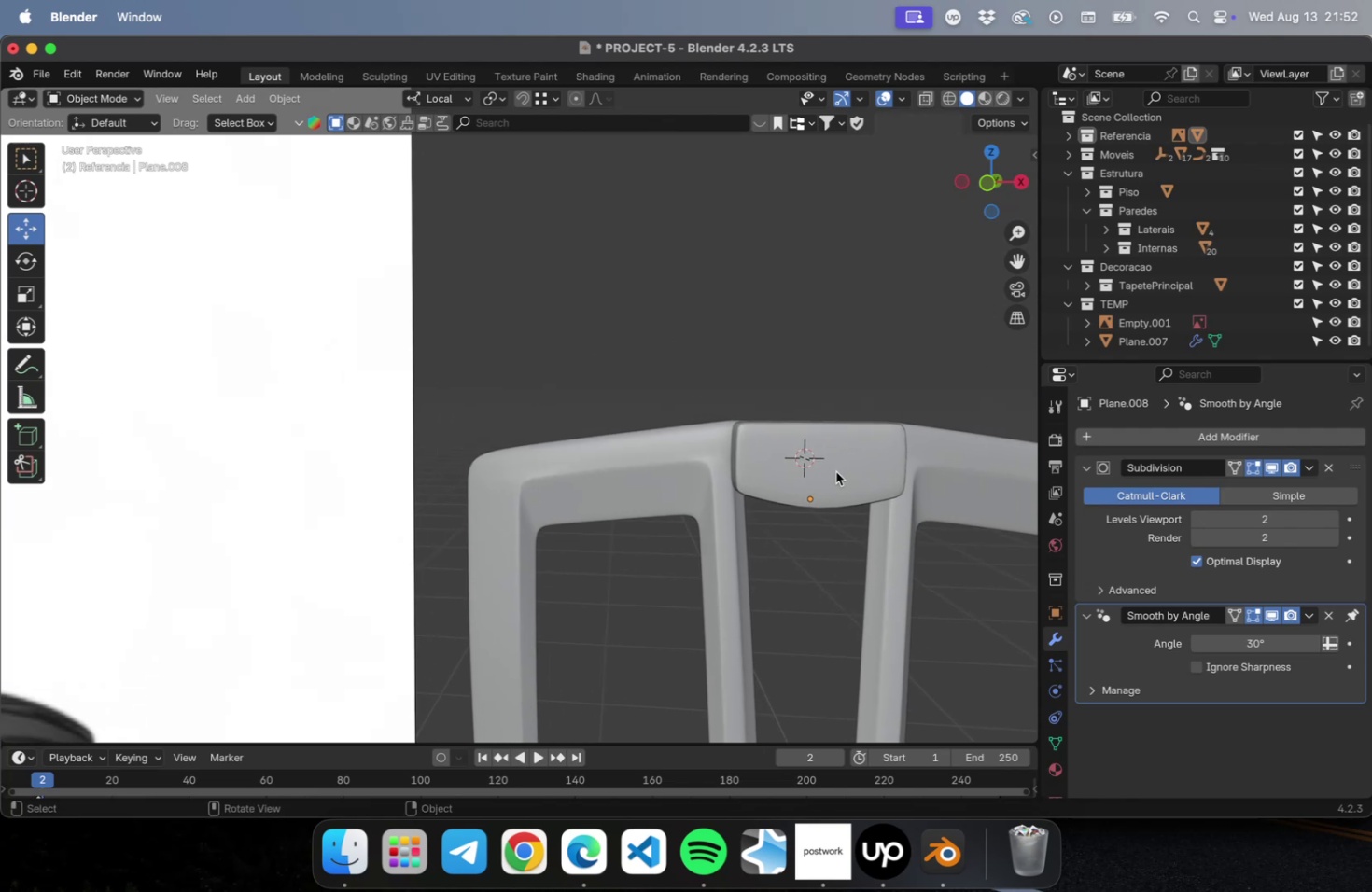 
key(Meta+S)
 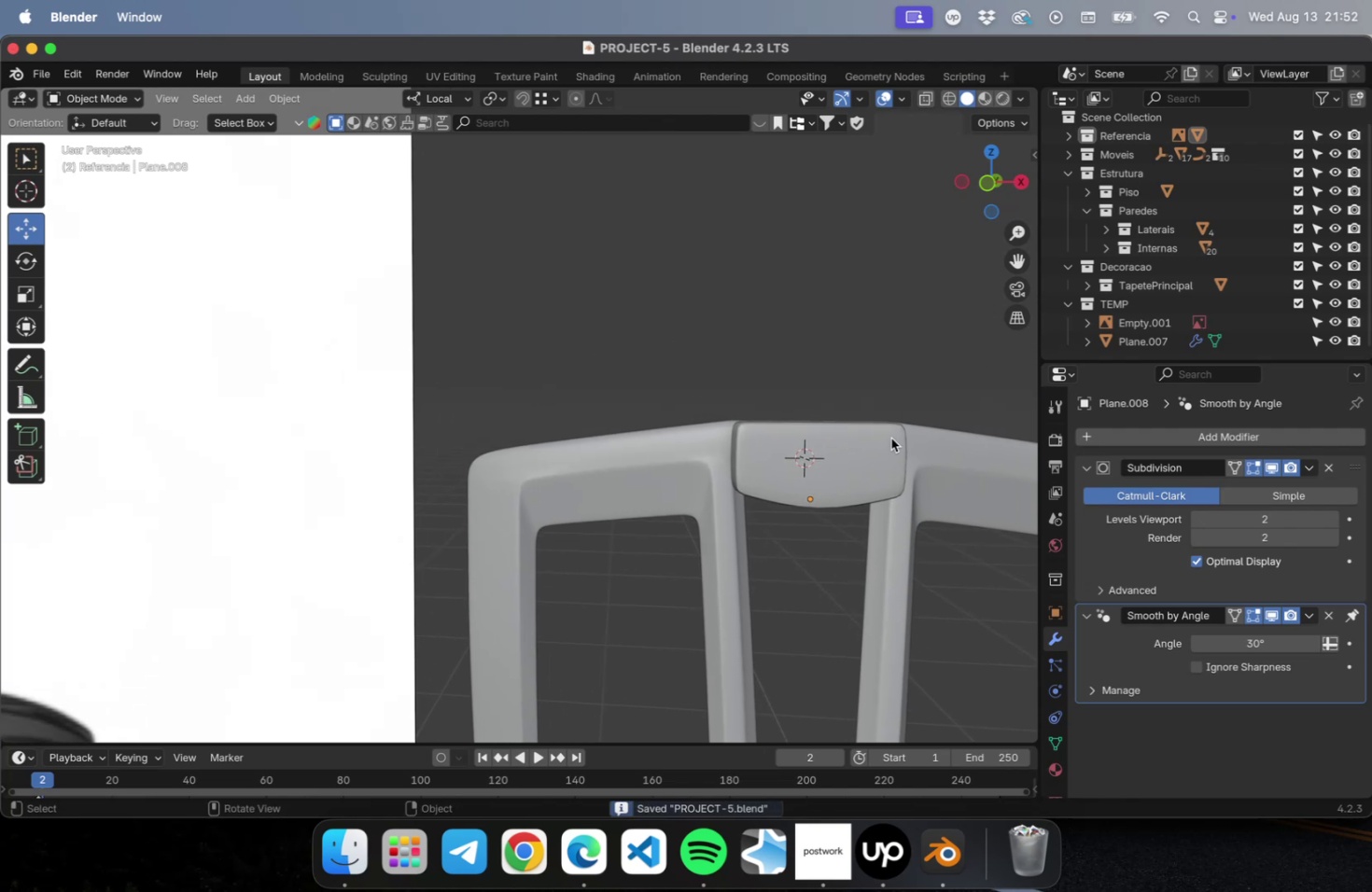 
hold_key(key=ShiftLeft, duration=0.36)
 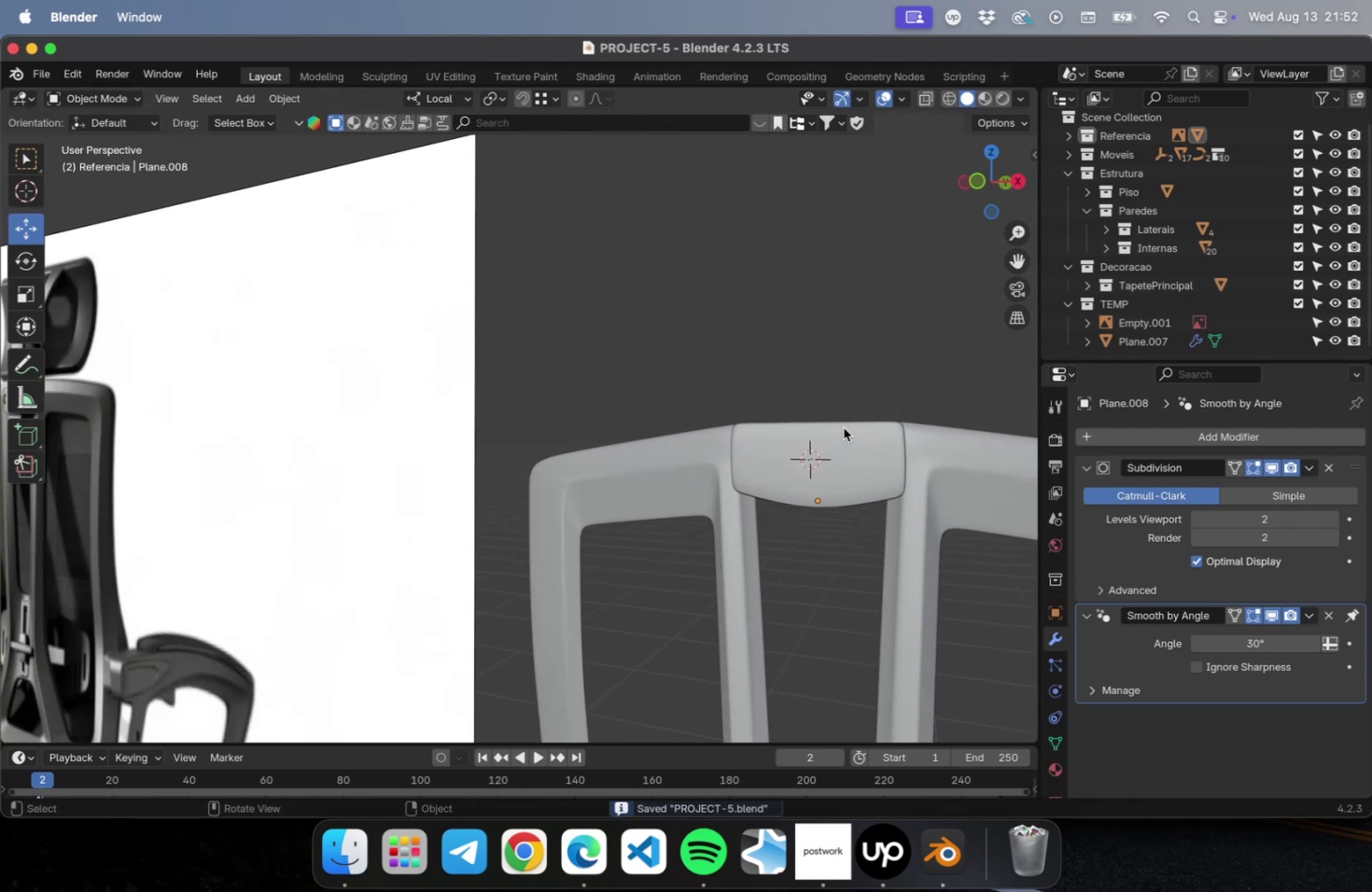 
key(NumLock)
 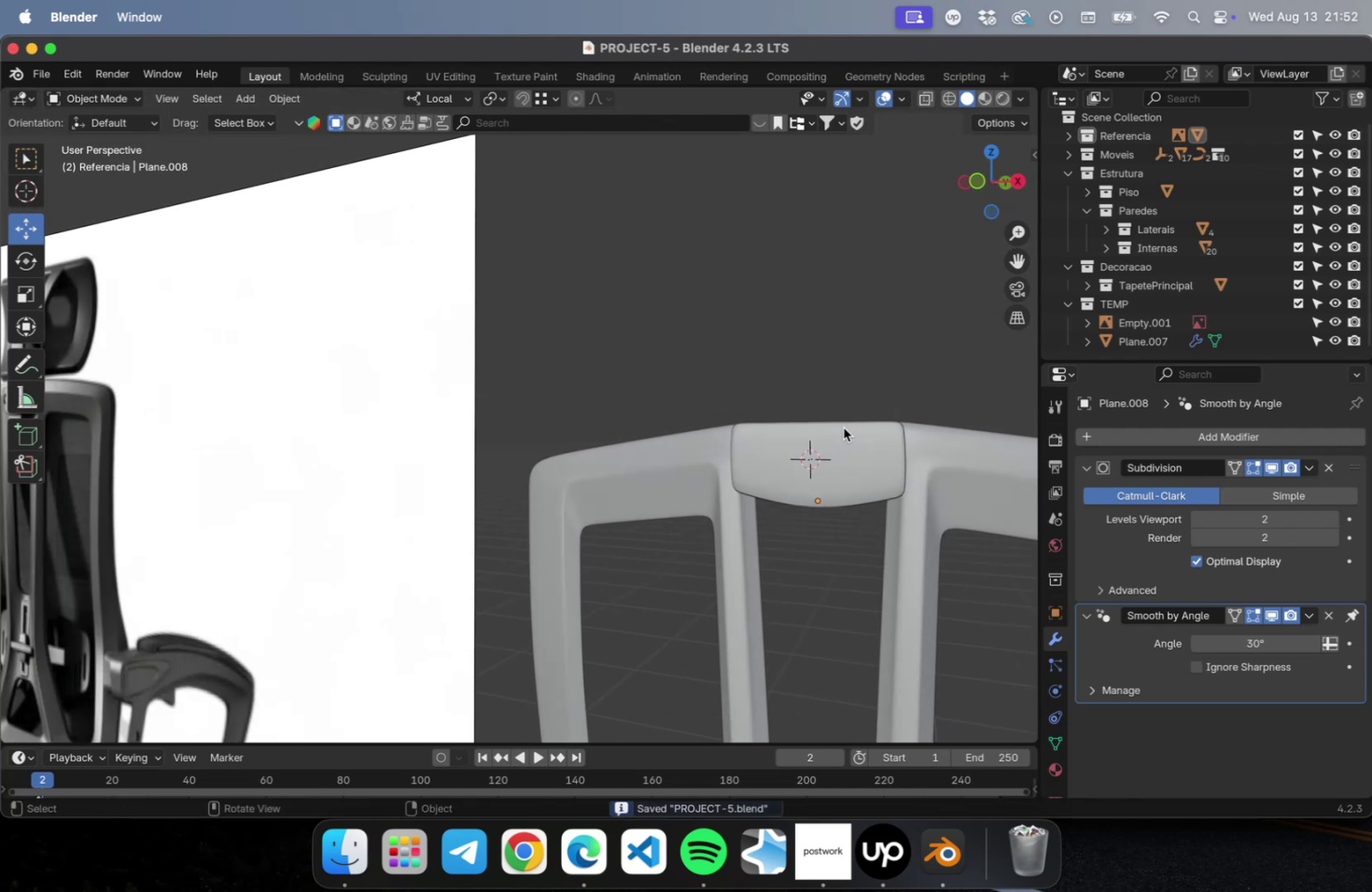 
key(Numpad1)
 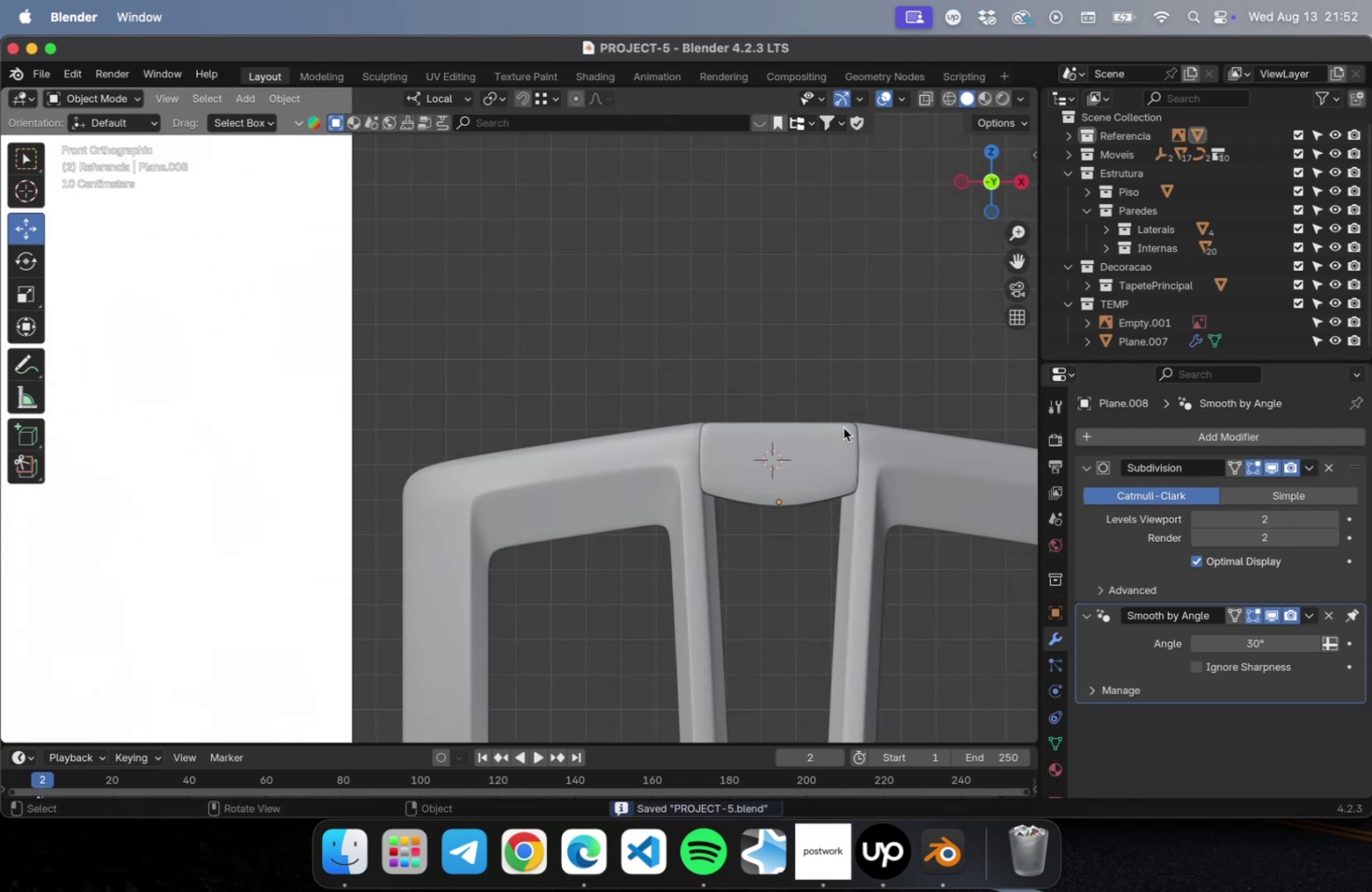 
hold_key(key=ShiftLeft, duration=0.68)
 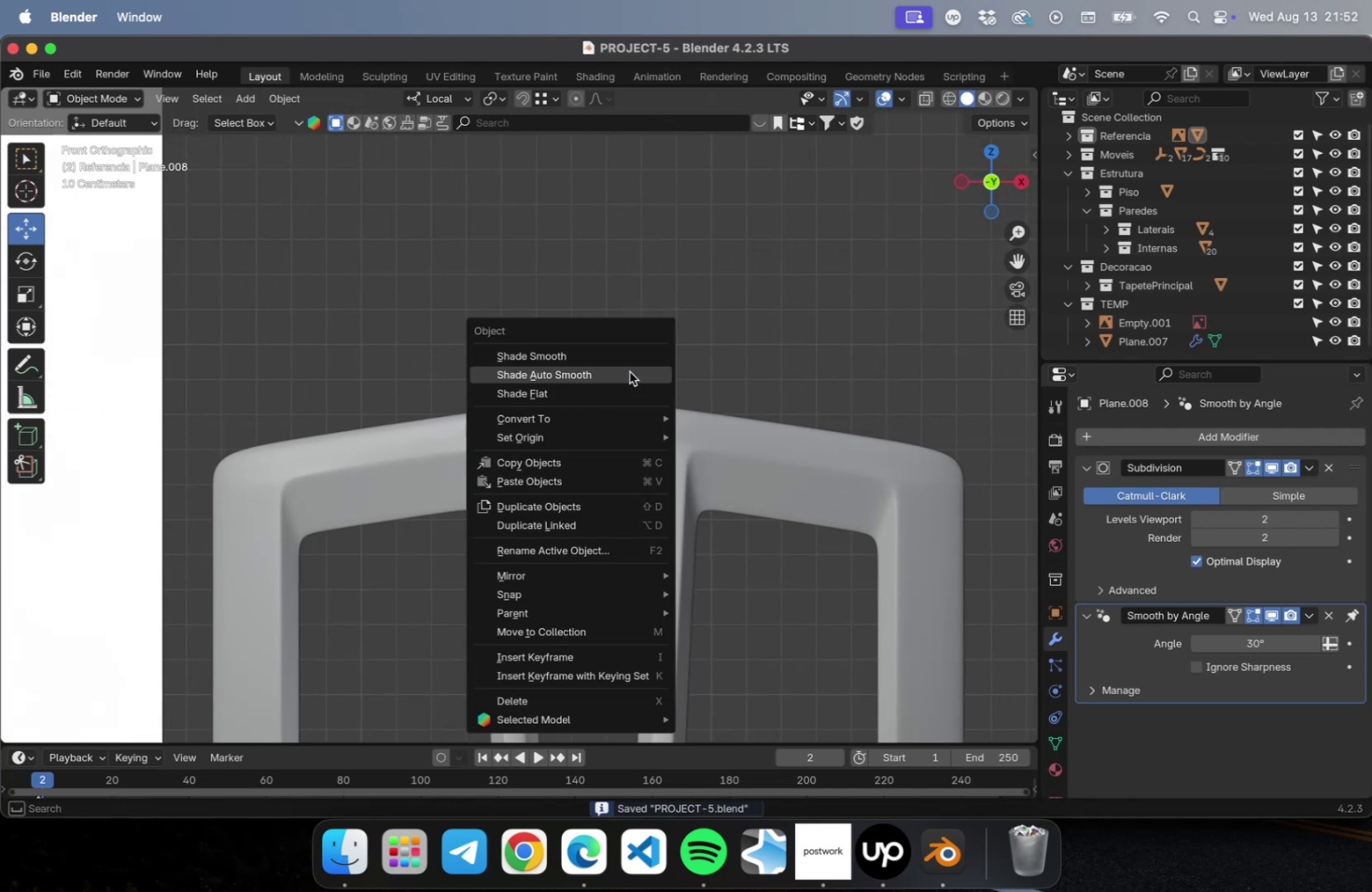 
key(Escape)
 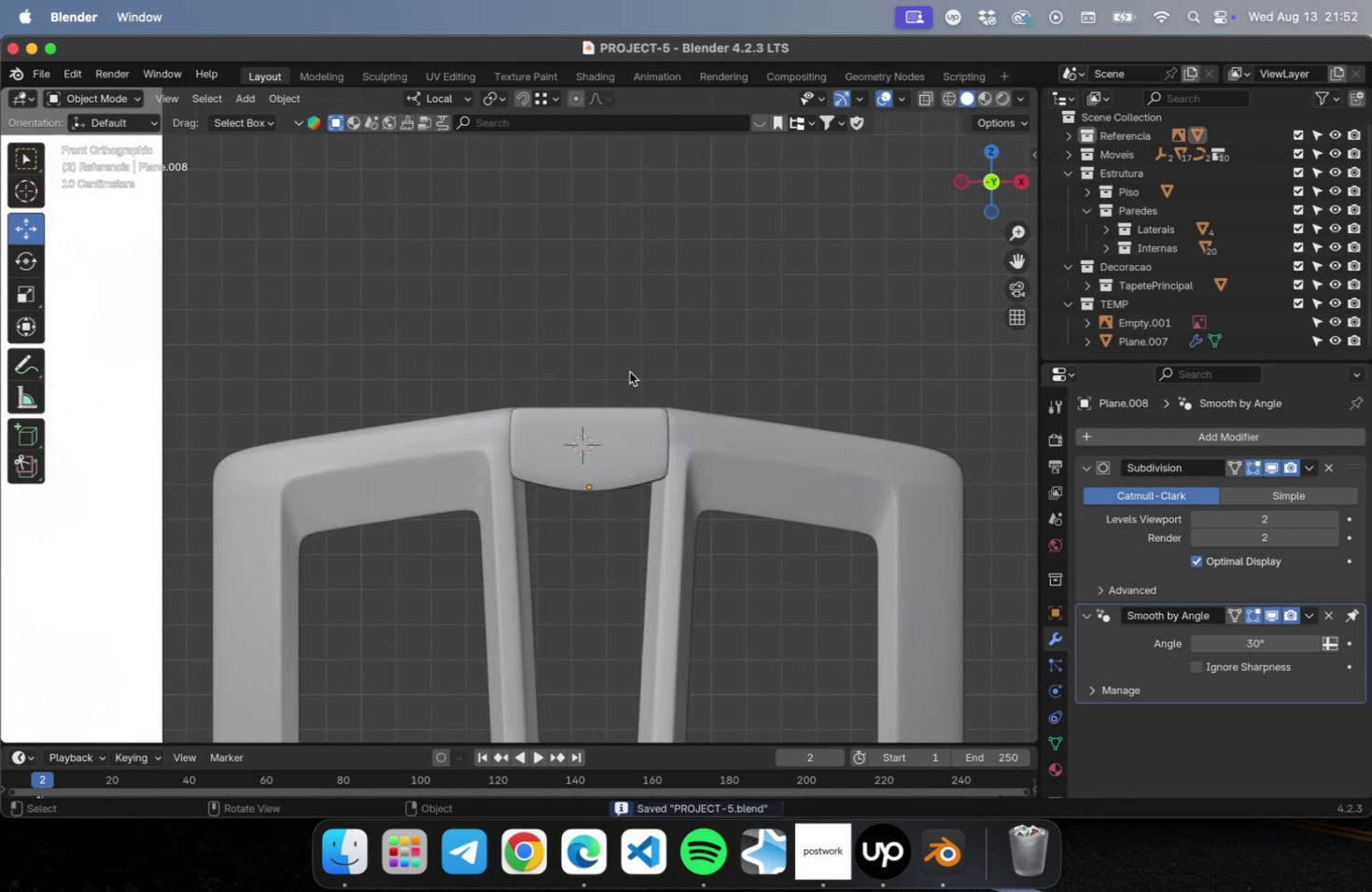 
key(Shift+A)
 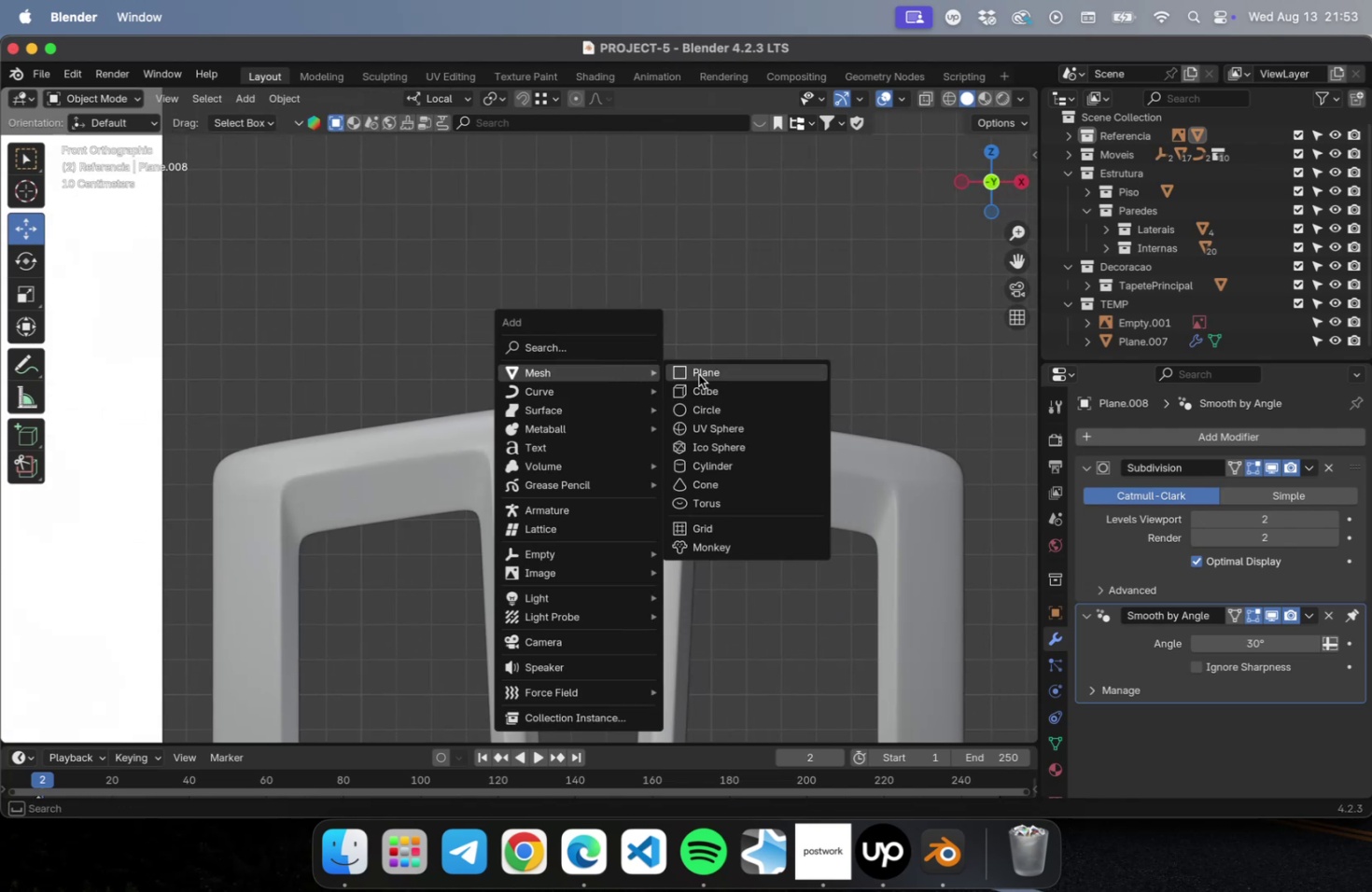 
left_click([698, 374])
 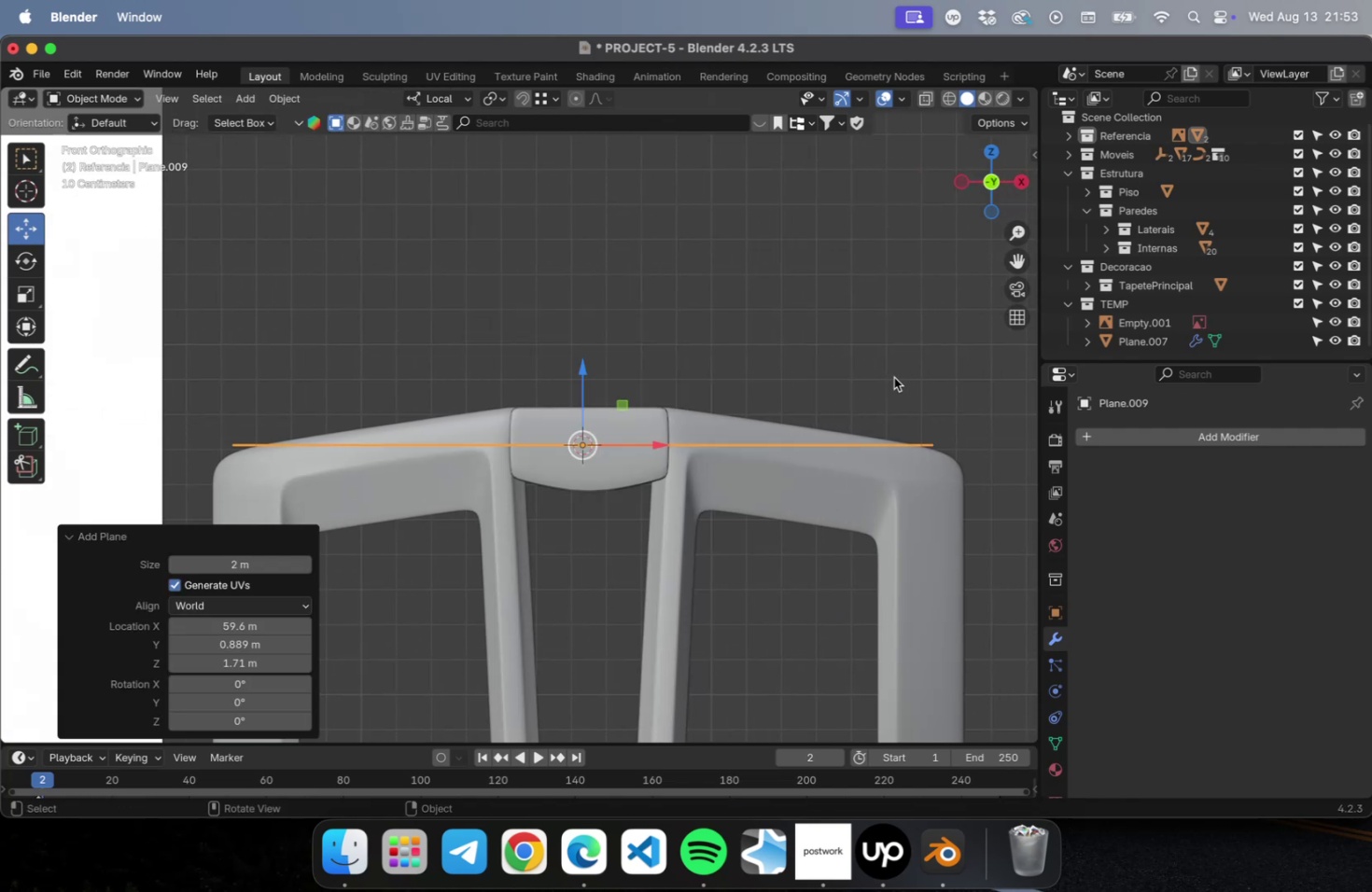 
type(rx90)
 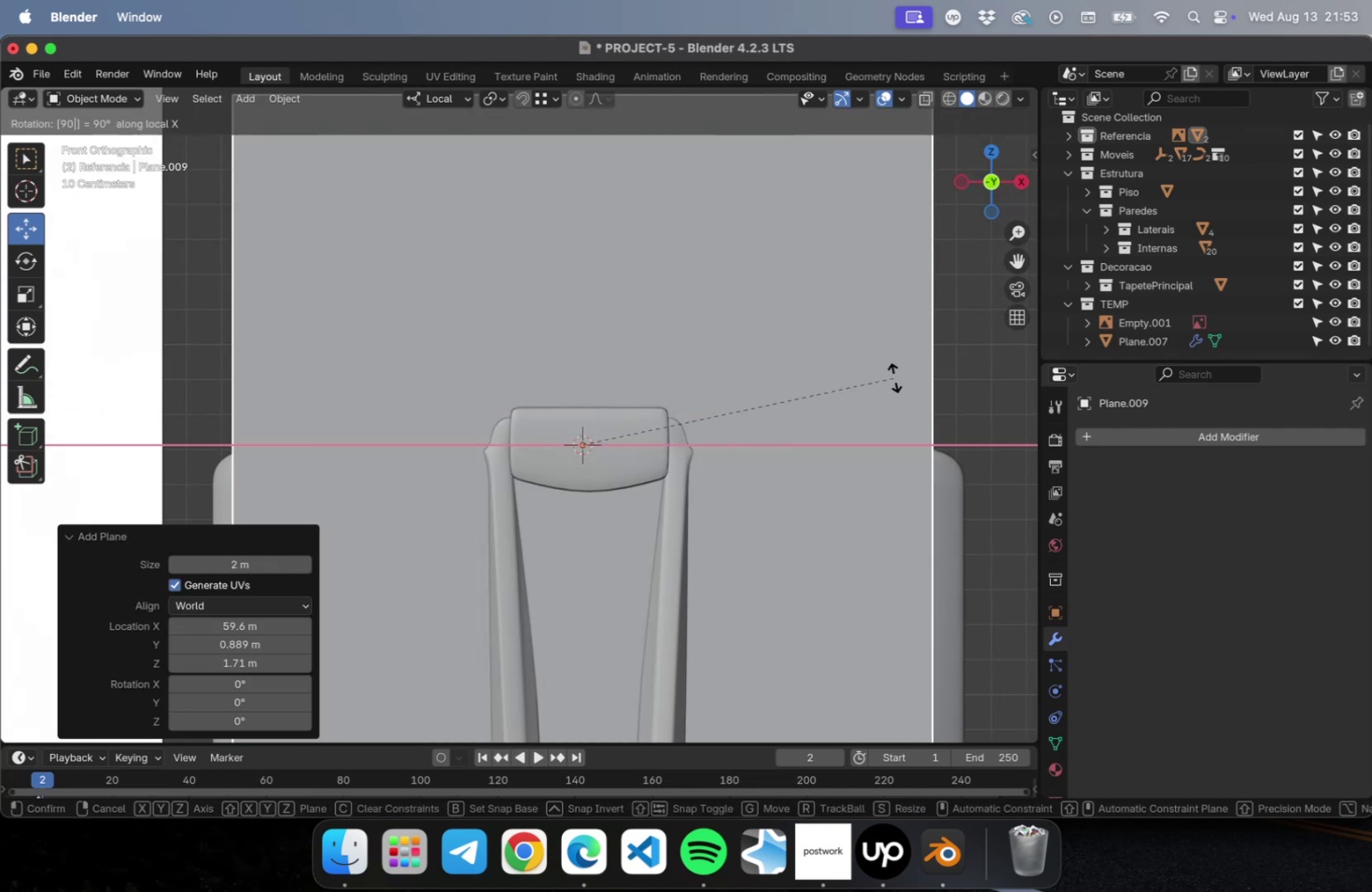 
key(Enter)
 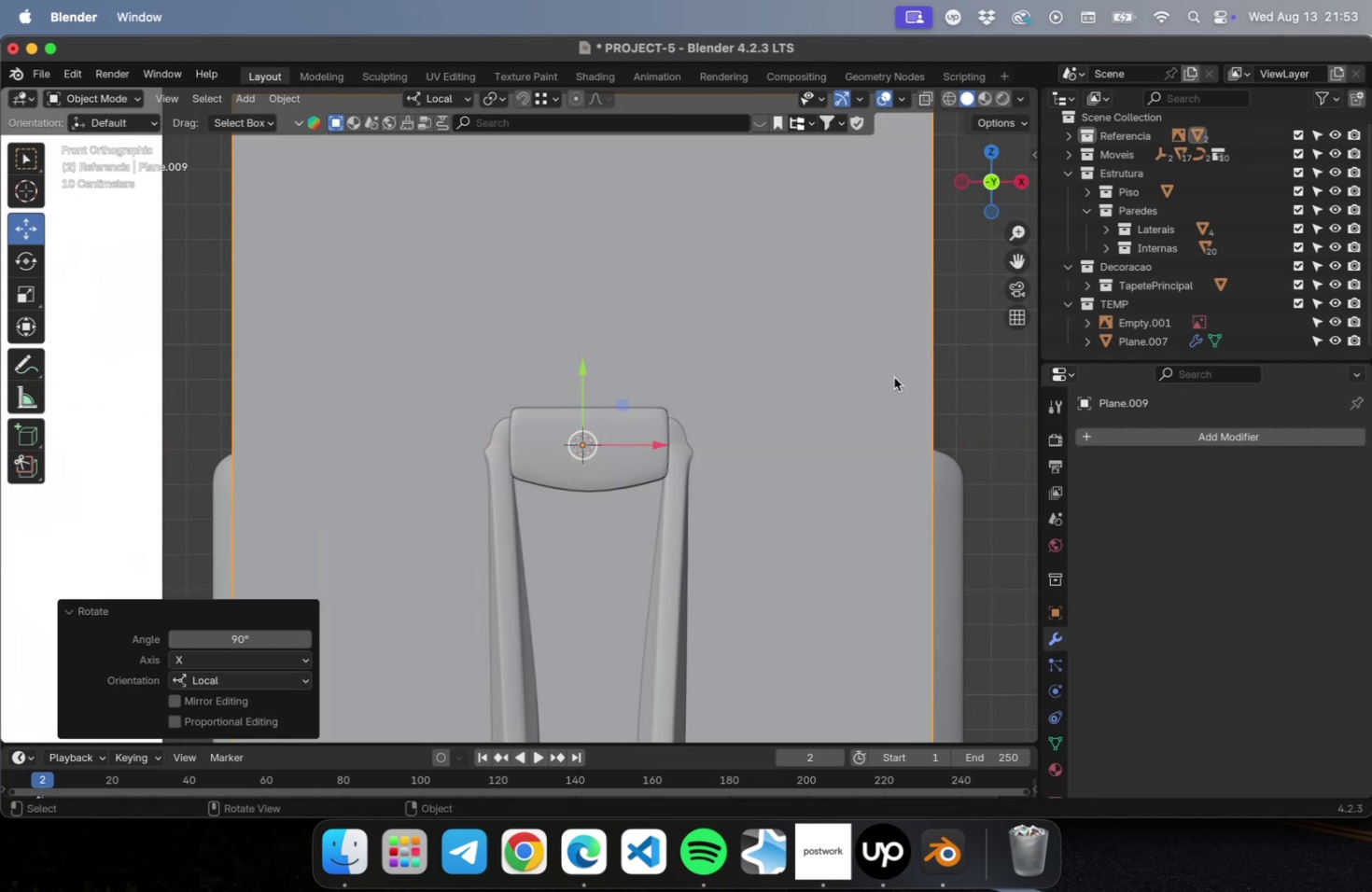 
key(S)
 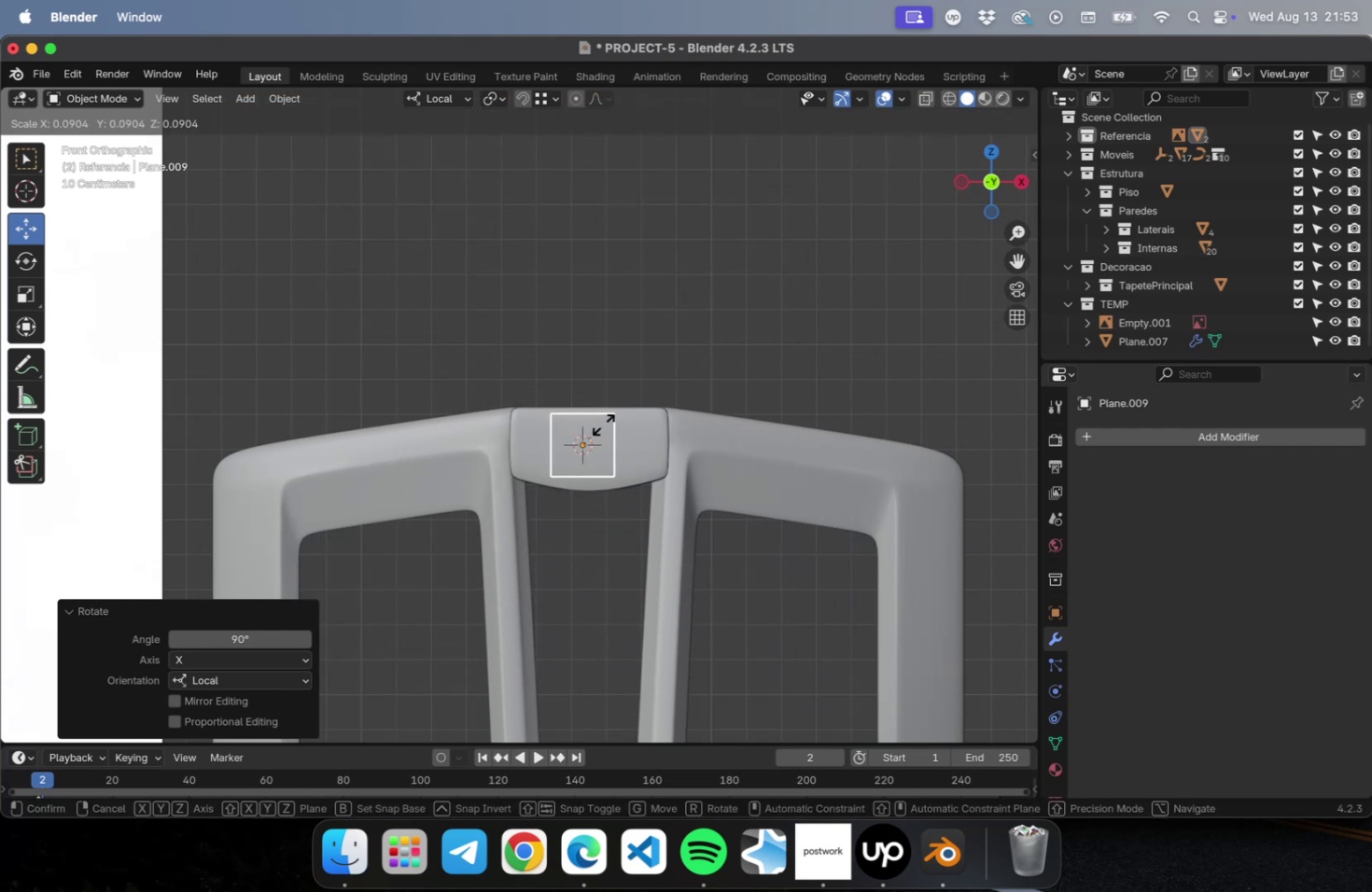 
wait(5.06)
 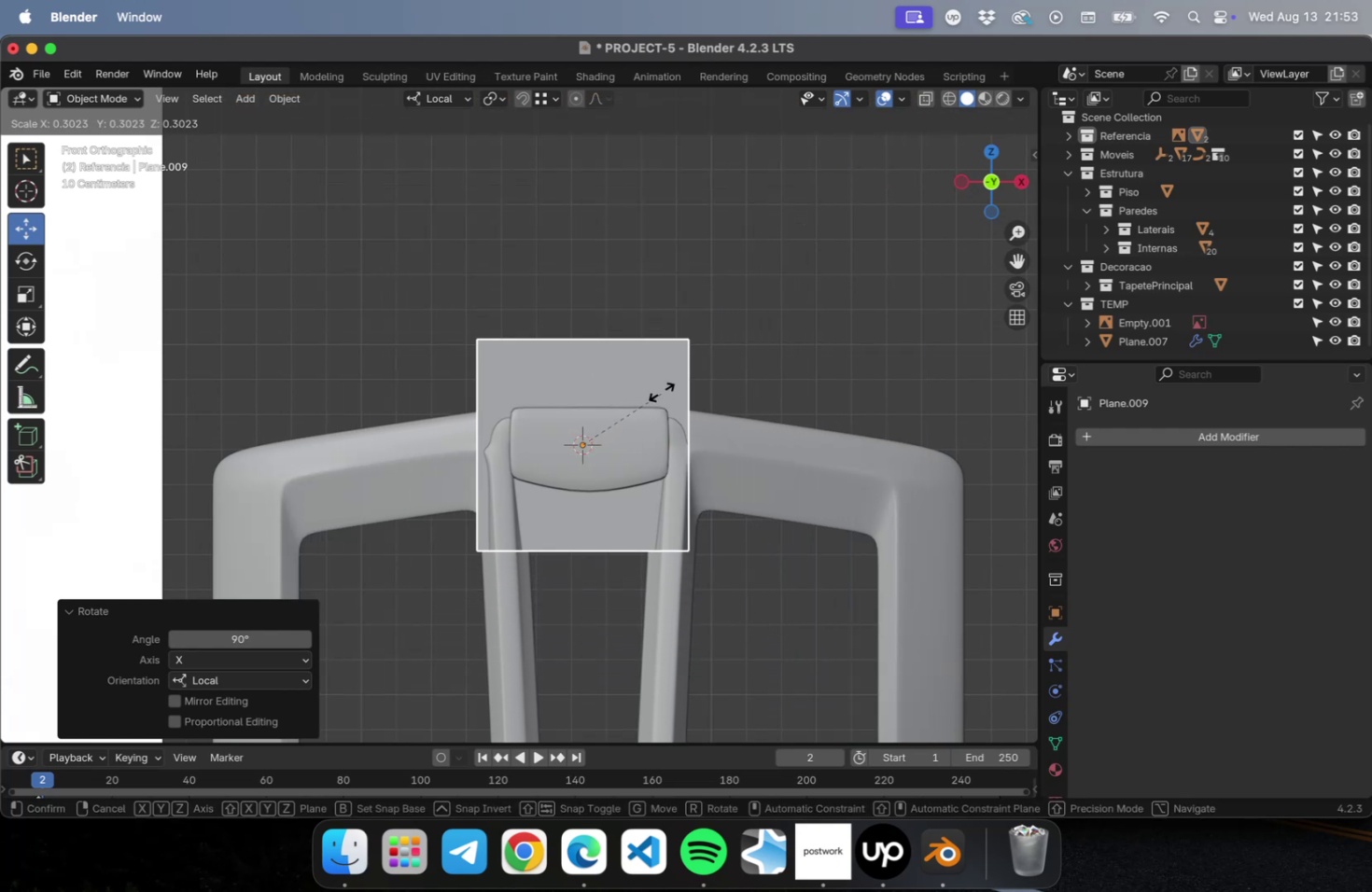 
left_click_drag(start_coordinate=[661, 445], to_coordinate=[670, 443])
 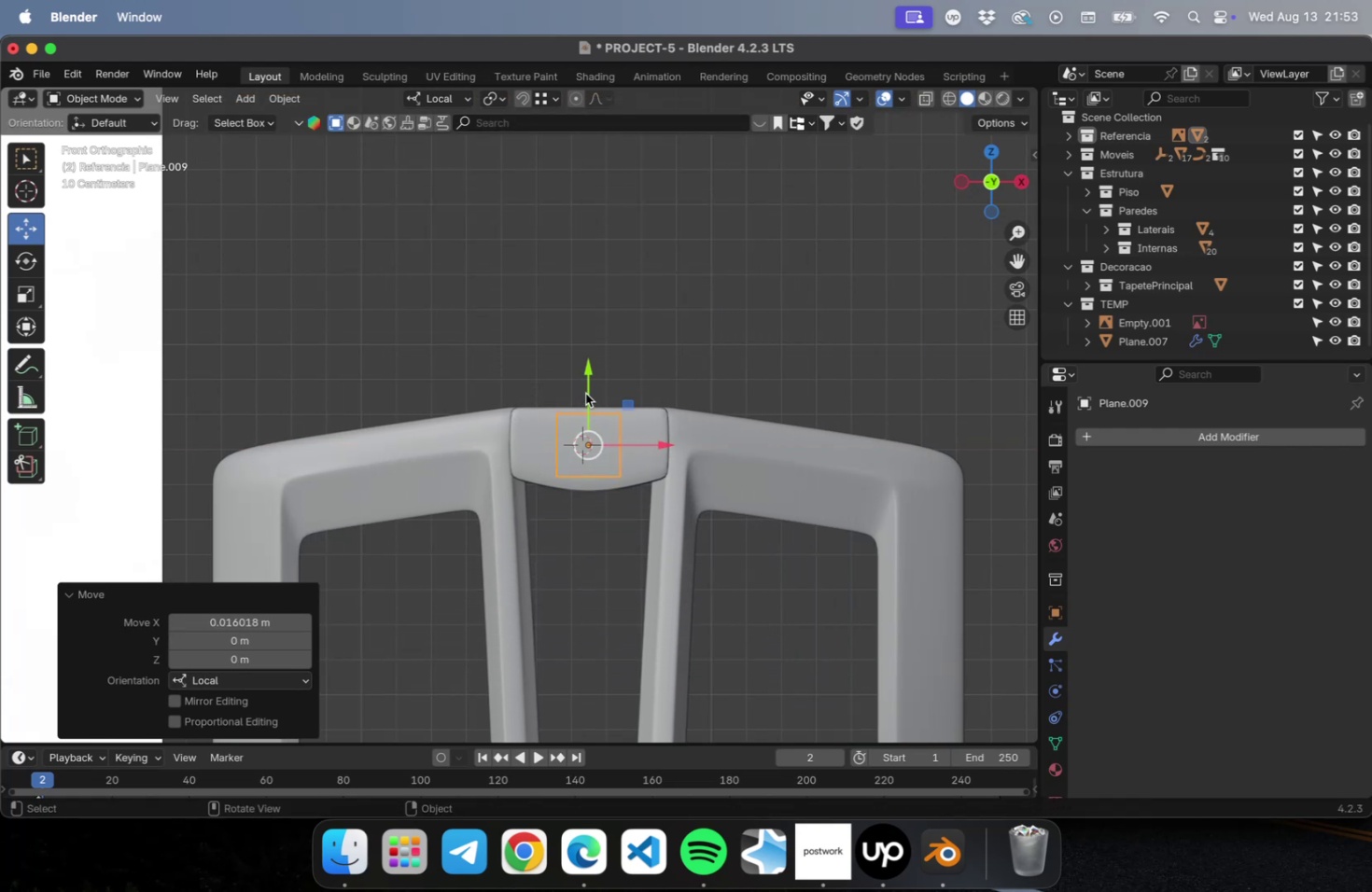 
left_click_drag(start_coordinate=[581, 385], to_coordinate=[587, 320])
 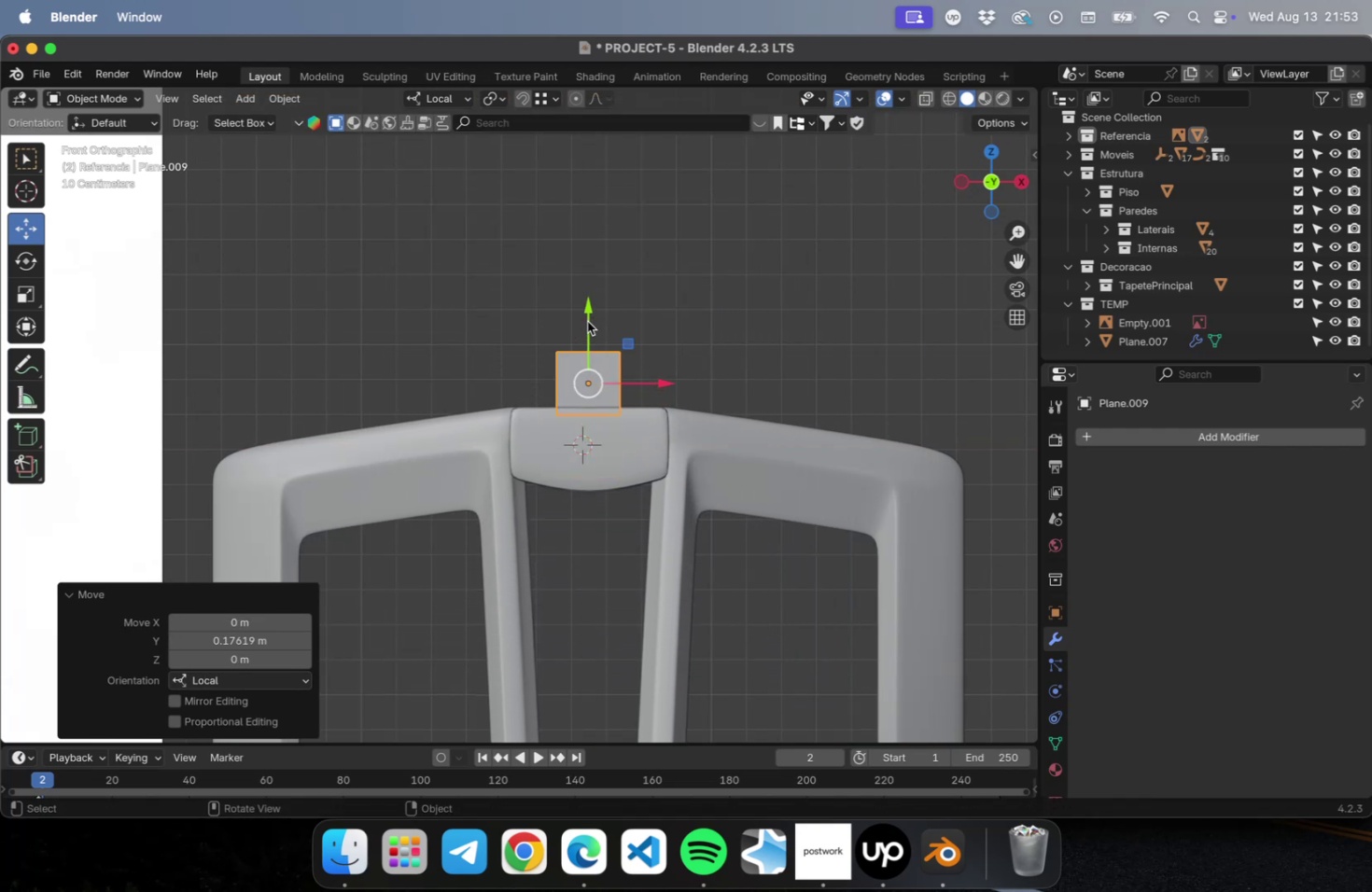 
key(NumLock)
 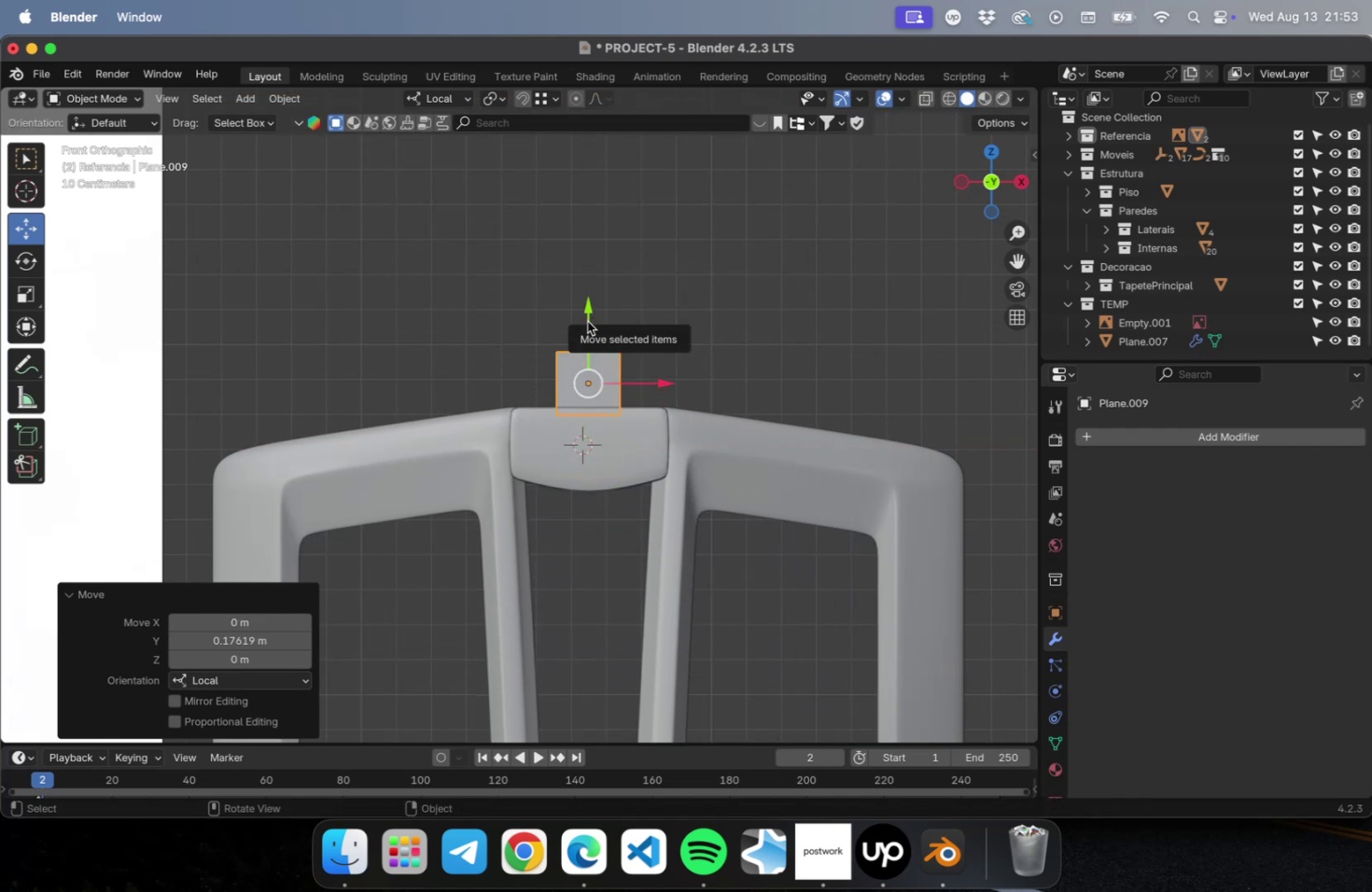 
key(Numpad7)
 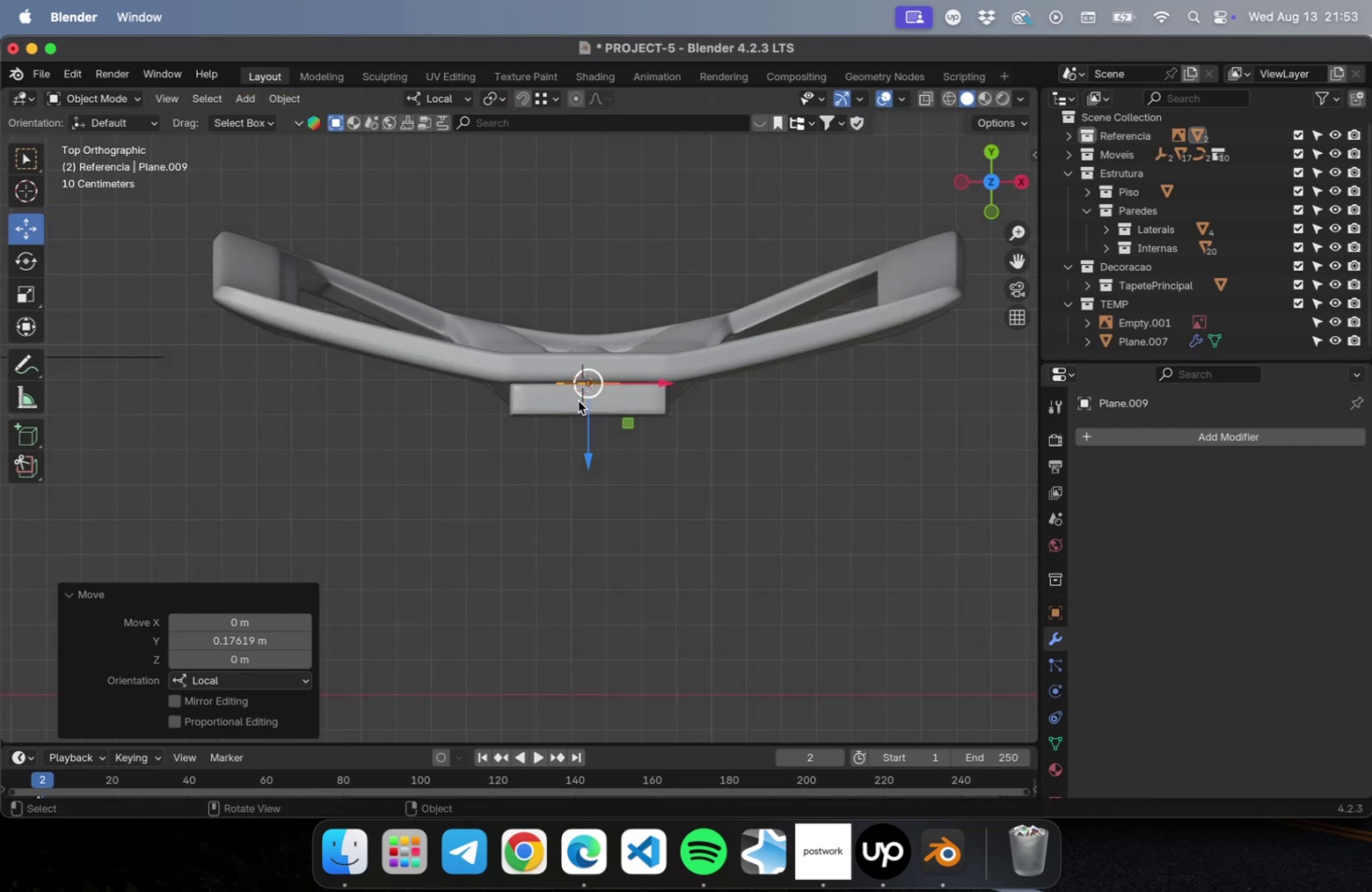 
scroll: coordinate [589, 427], scroll_direction: up, amount: 8.0
 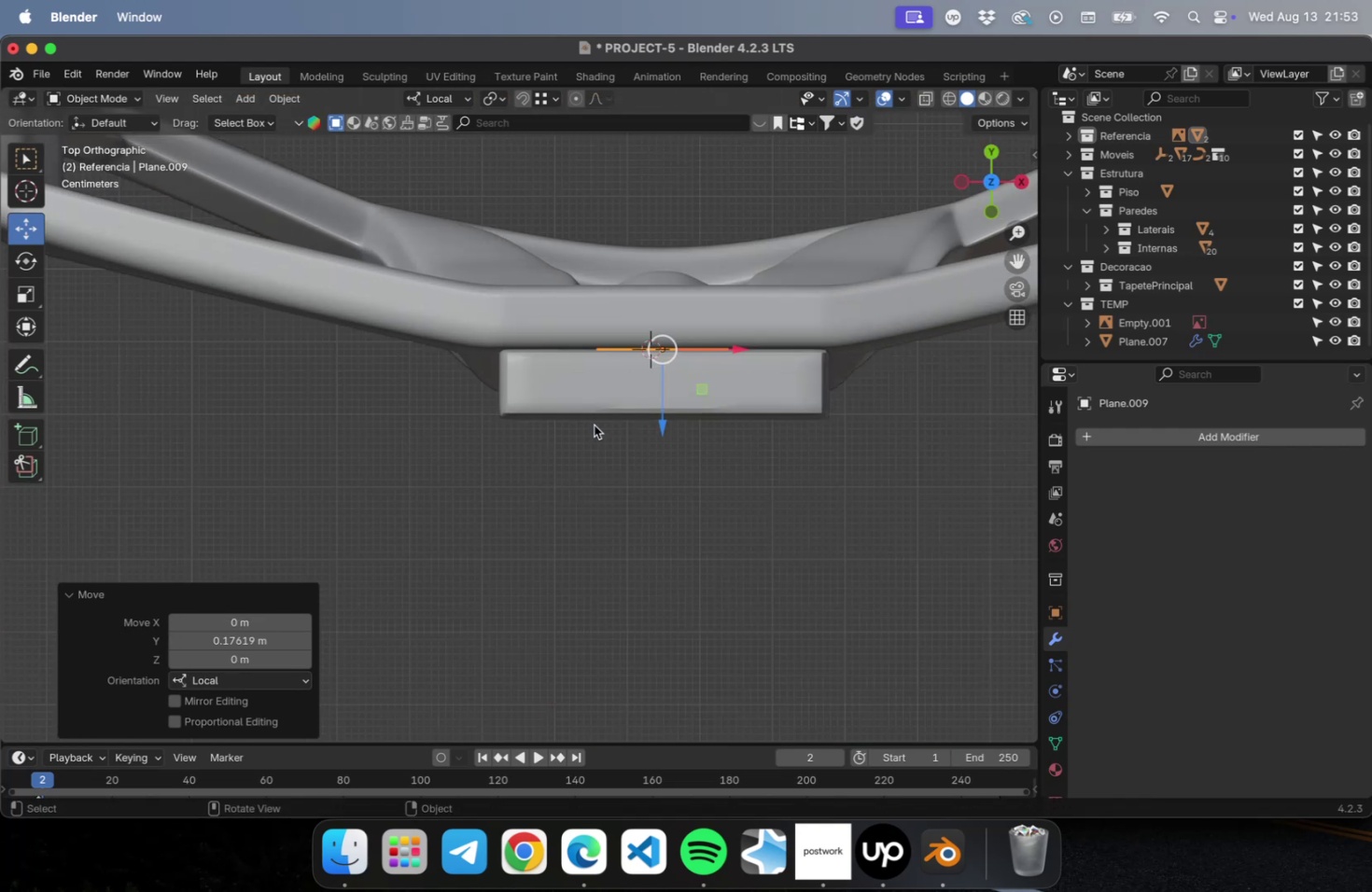 
key(NumLock)
 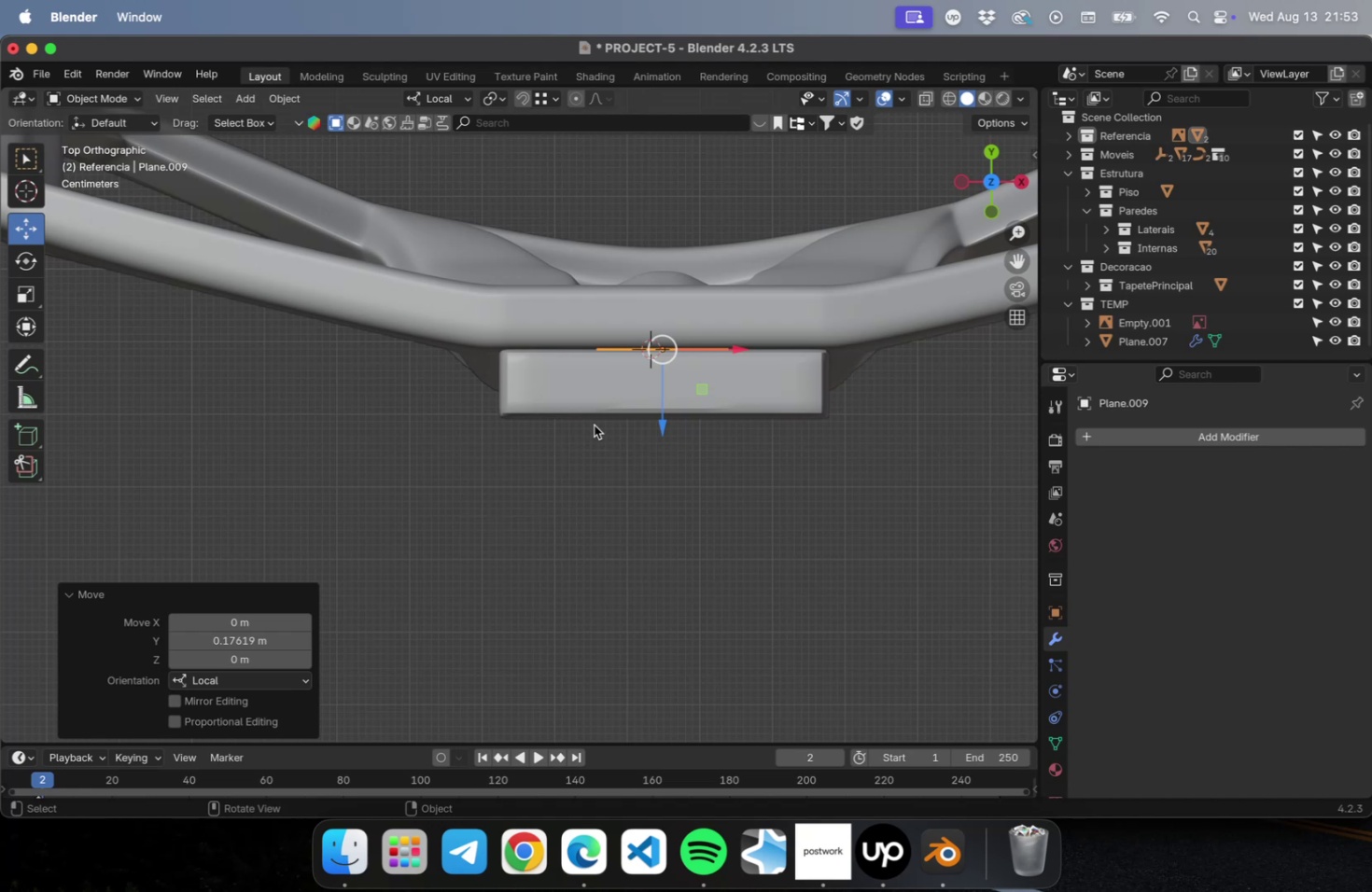 
key(Numpad1)
 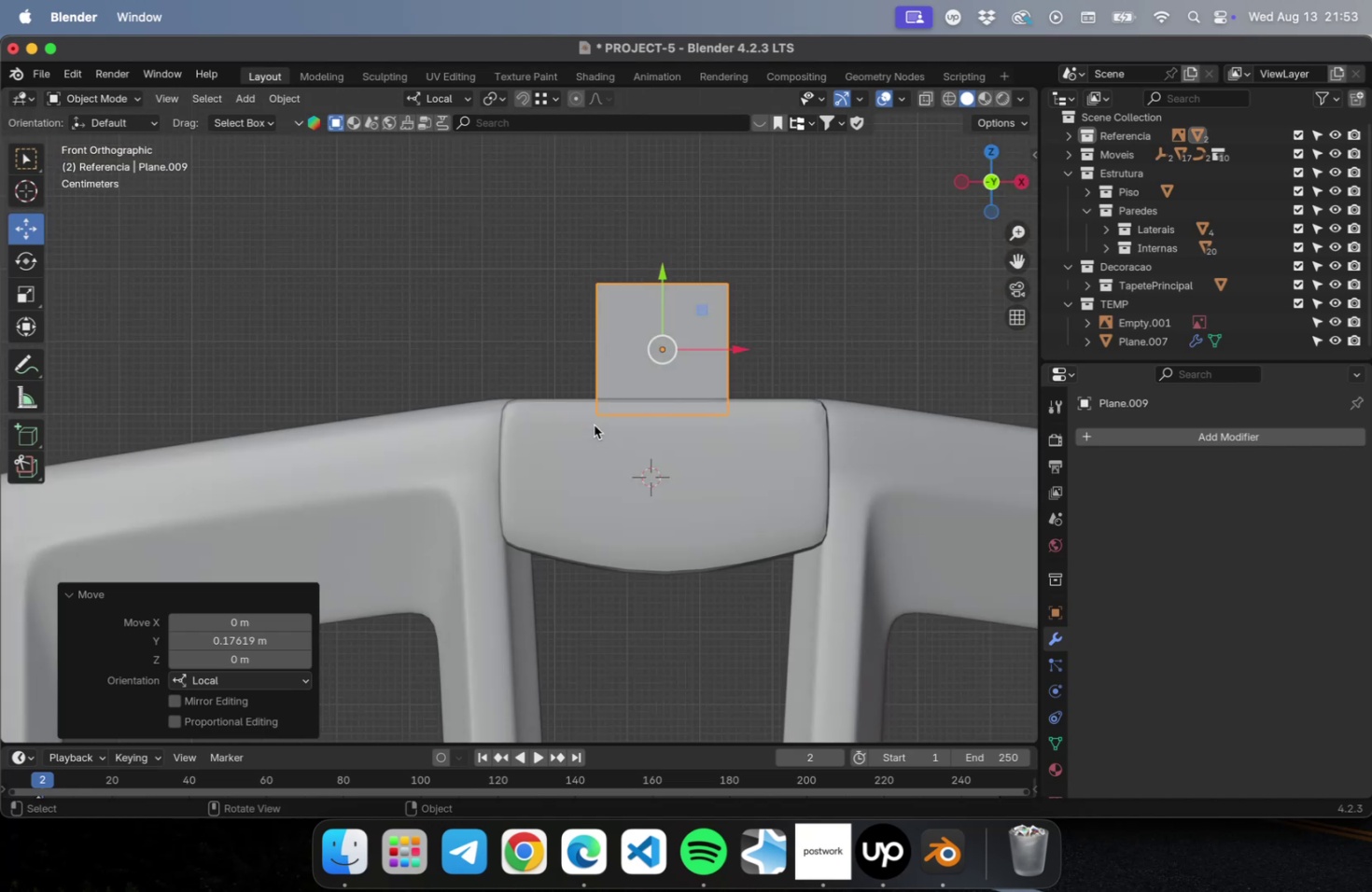 
key(NumLock)
 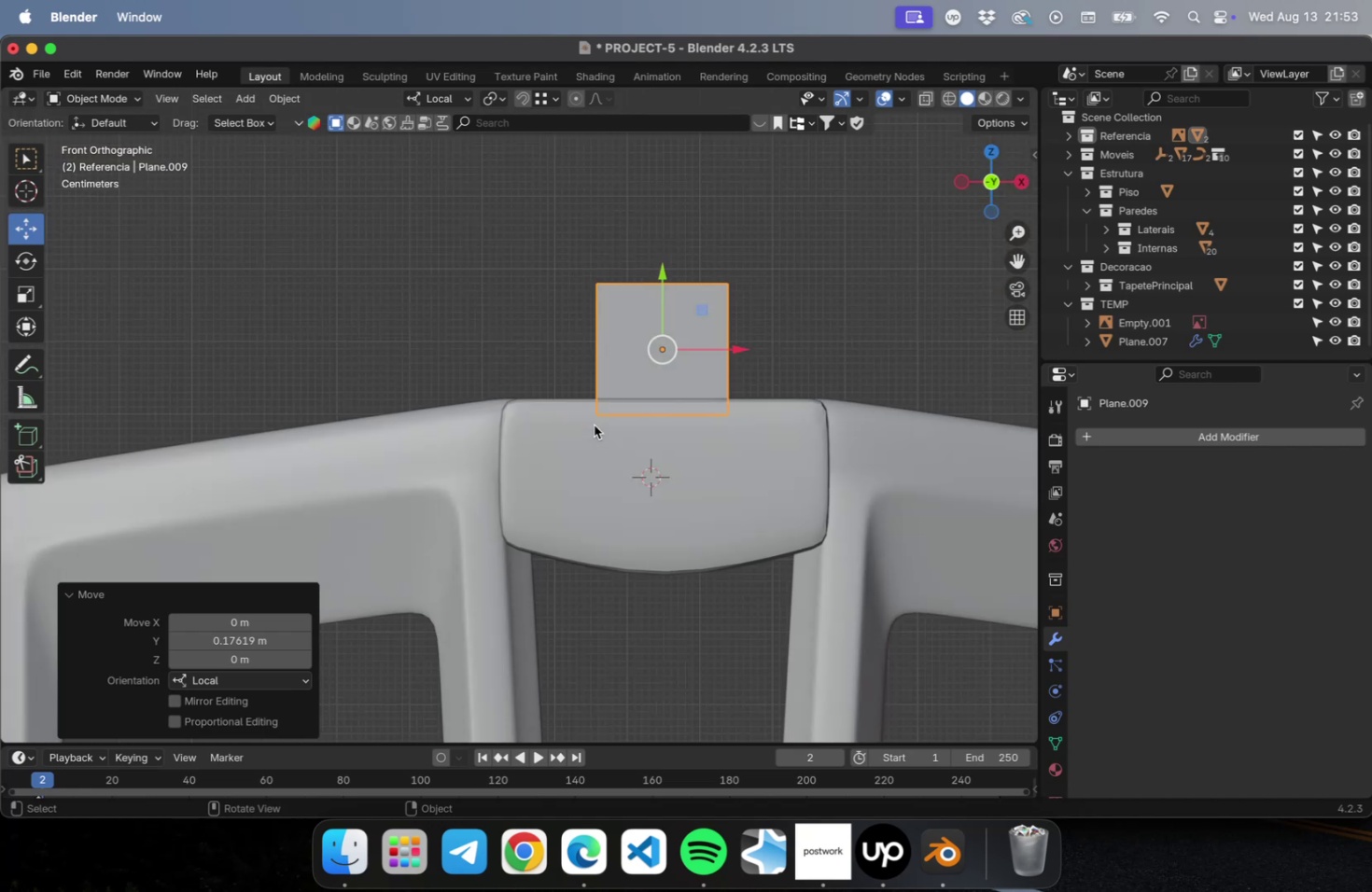 
key(Numpad7)
 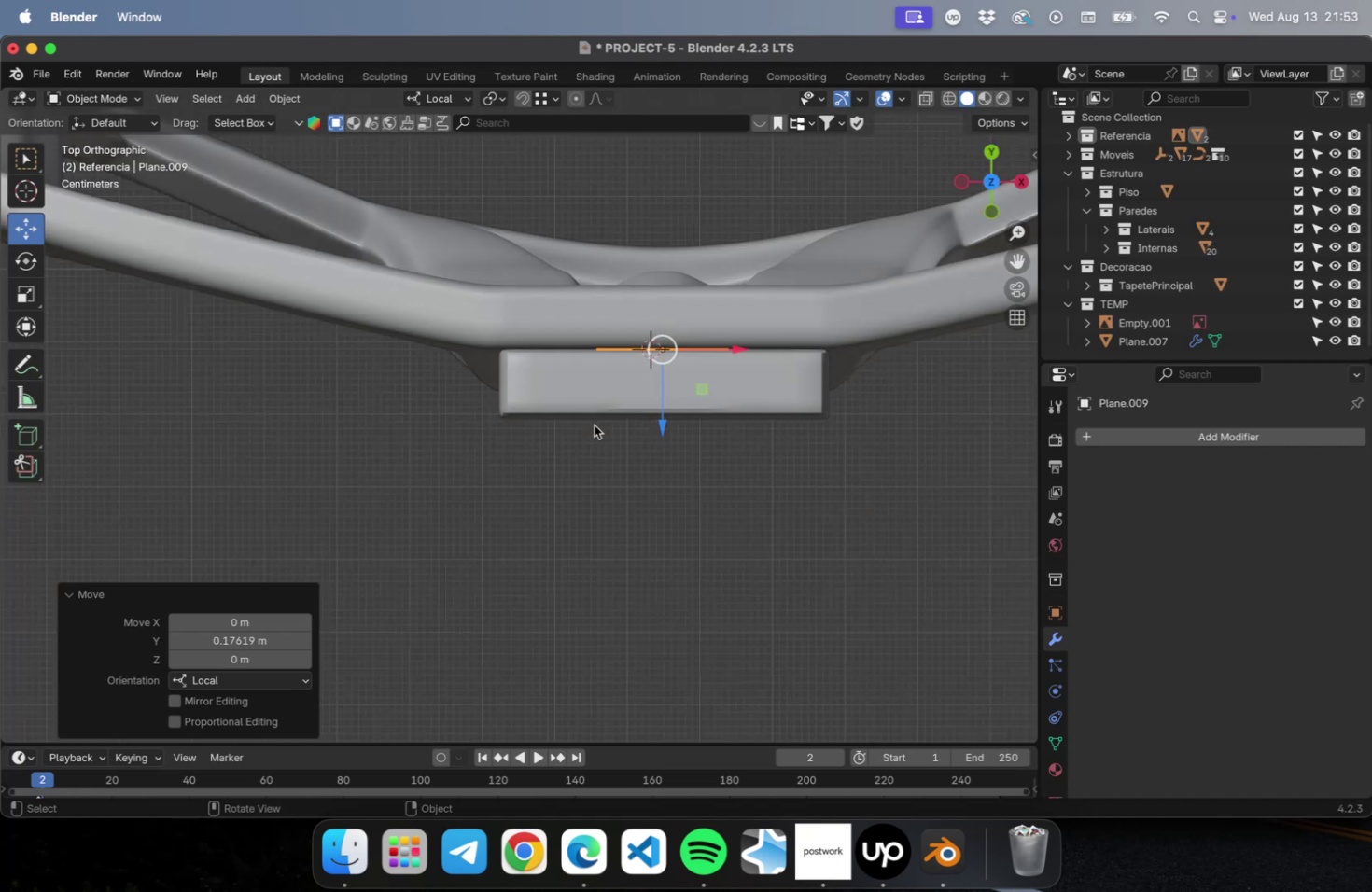 
key(NumLock)
 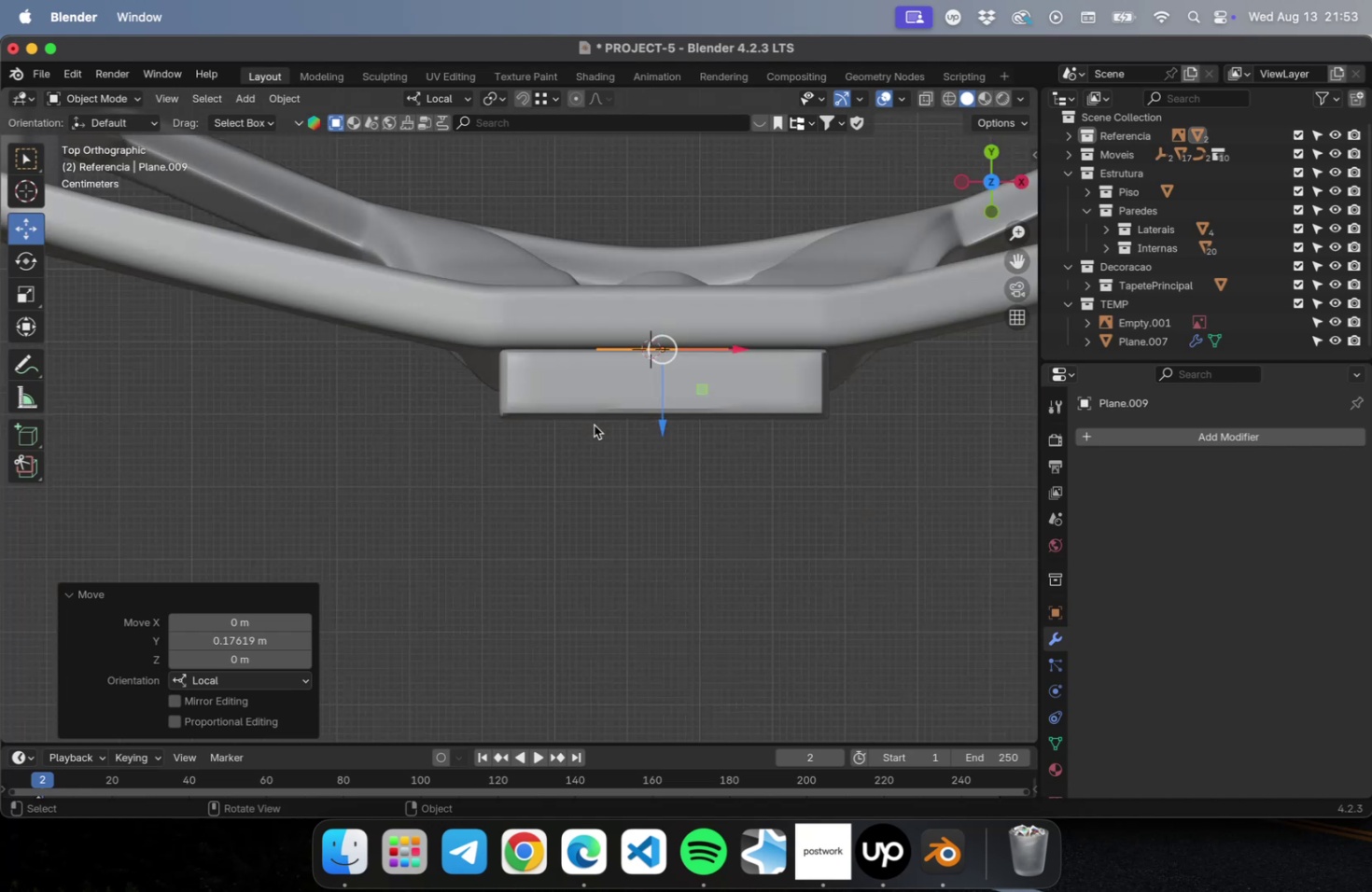 
key(Numpad1)
 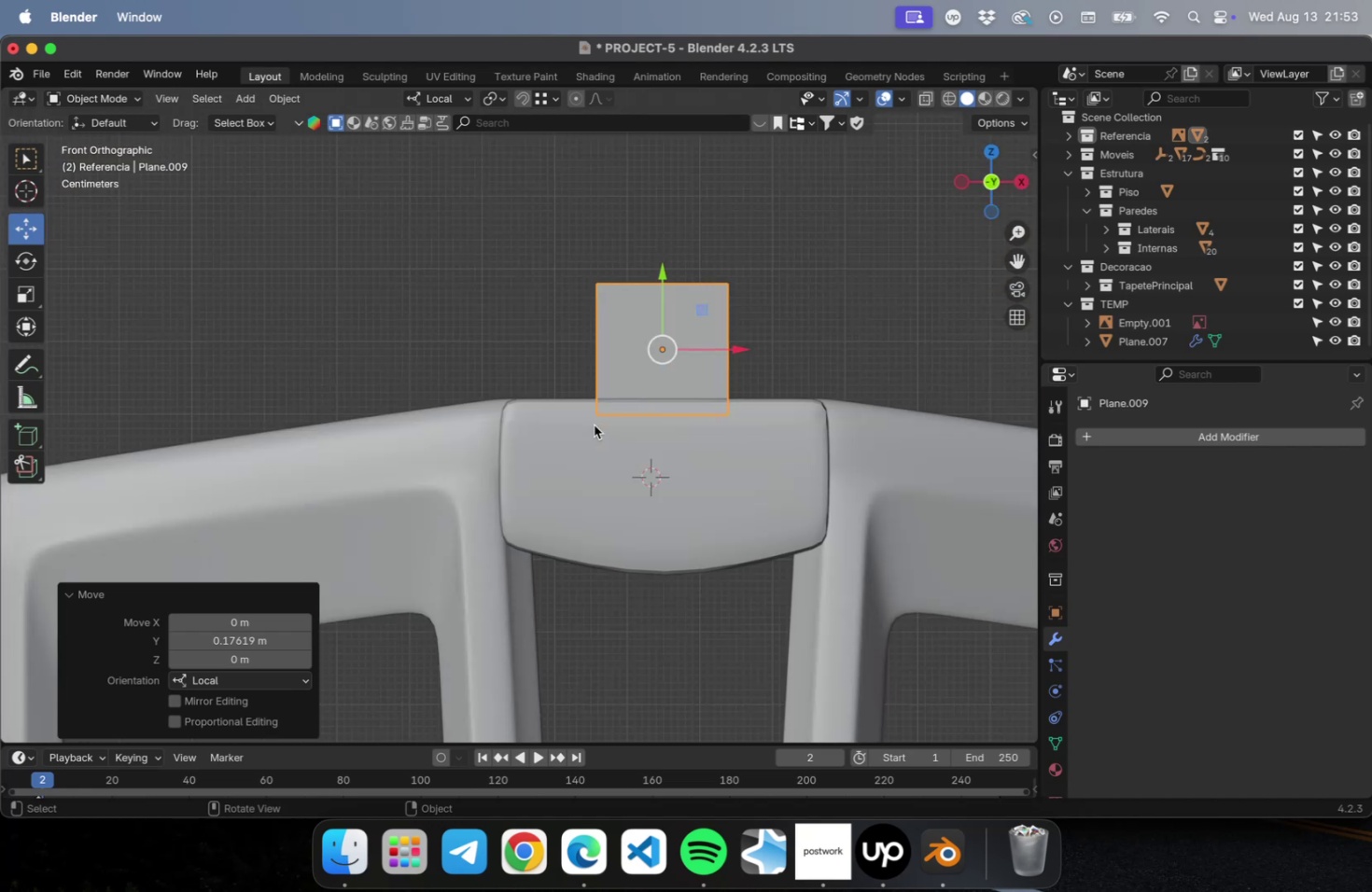 
hold_key(key=ShiftLeft, duration=0.58)
scroll: coordinate [754, 437], scroll_direction: down, amount: 4.0
 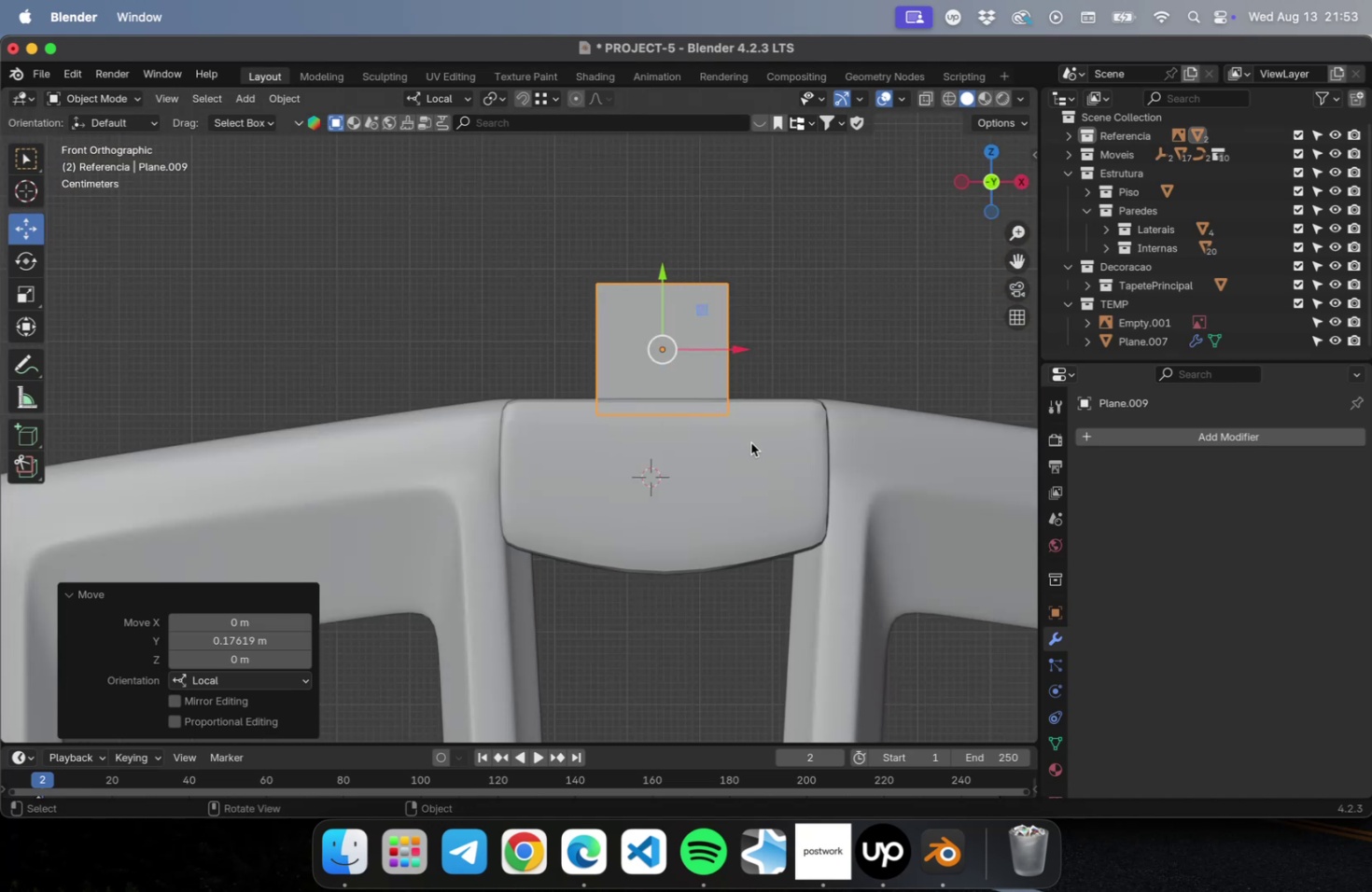 
hold_key(key=ShiftLeft, duration=0.54)
 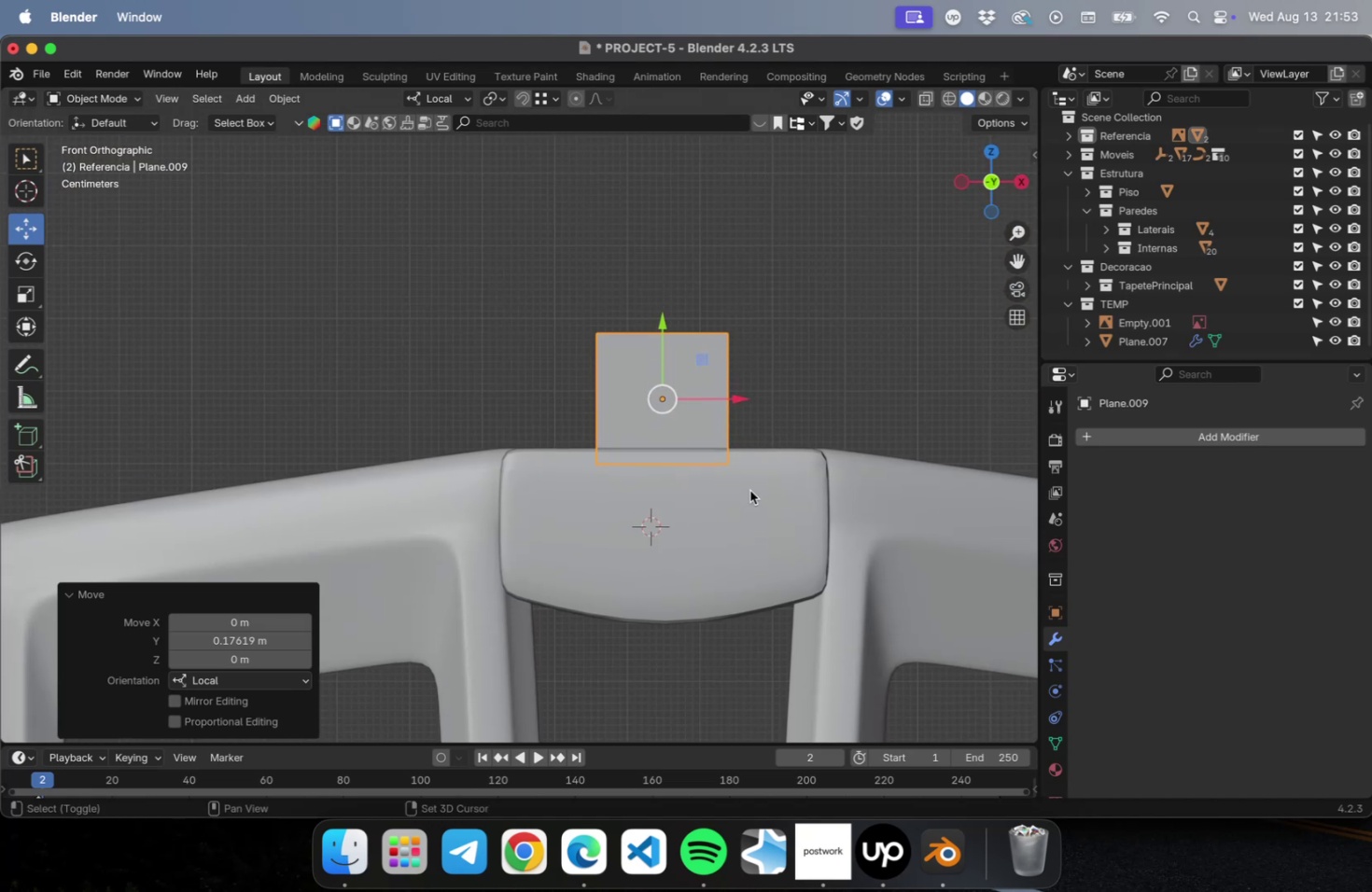 
scroll: coordinate [749, 490], scroll_direction: down, amount: 2.0
 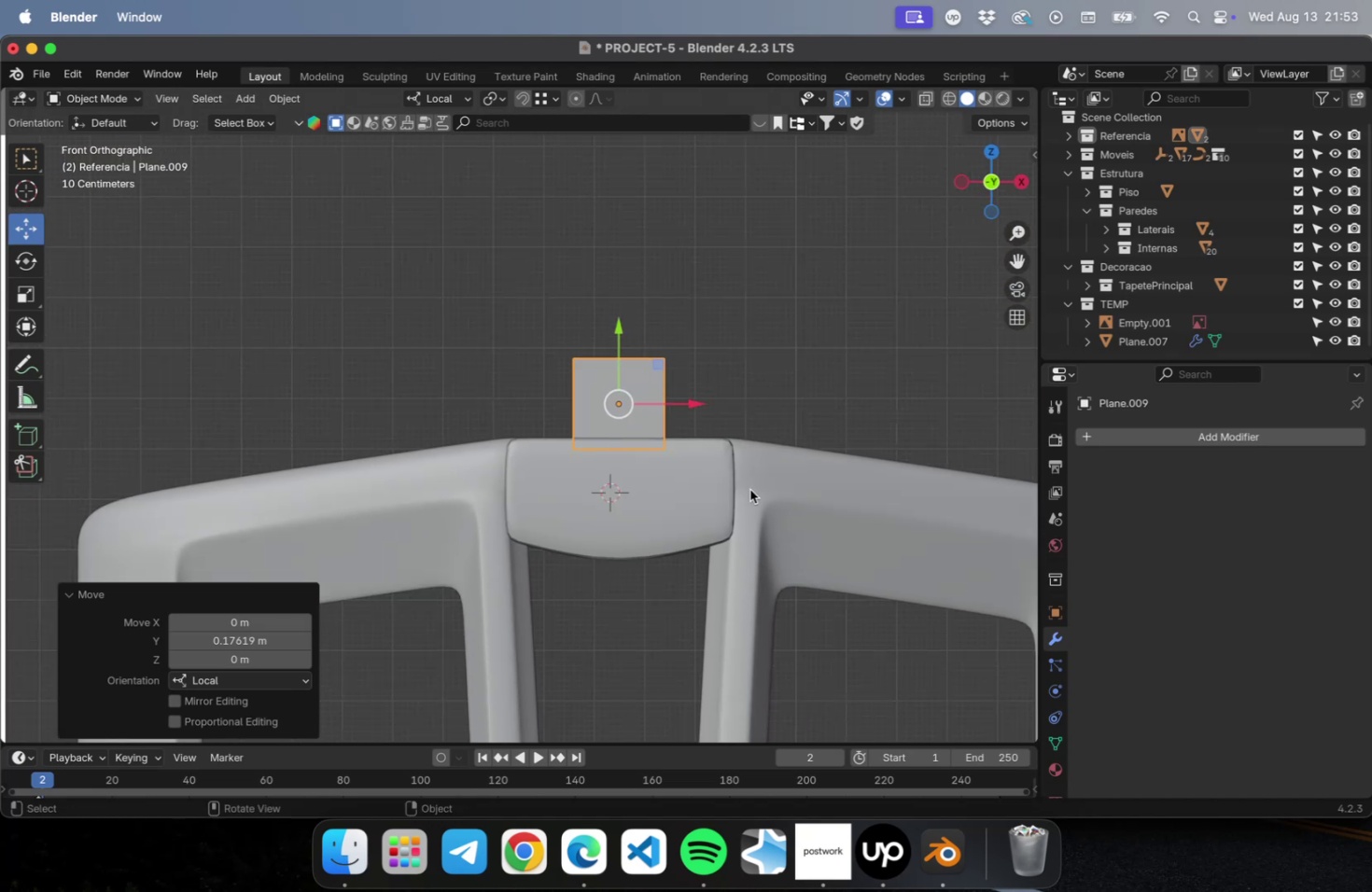 
hold_key(key=ShiftLeft, duration=0.4)
 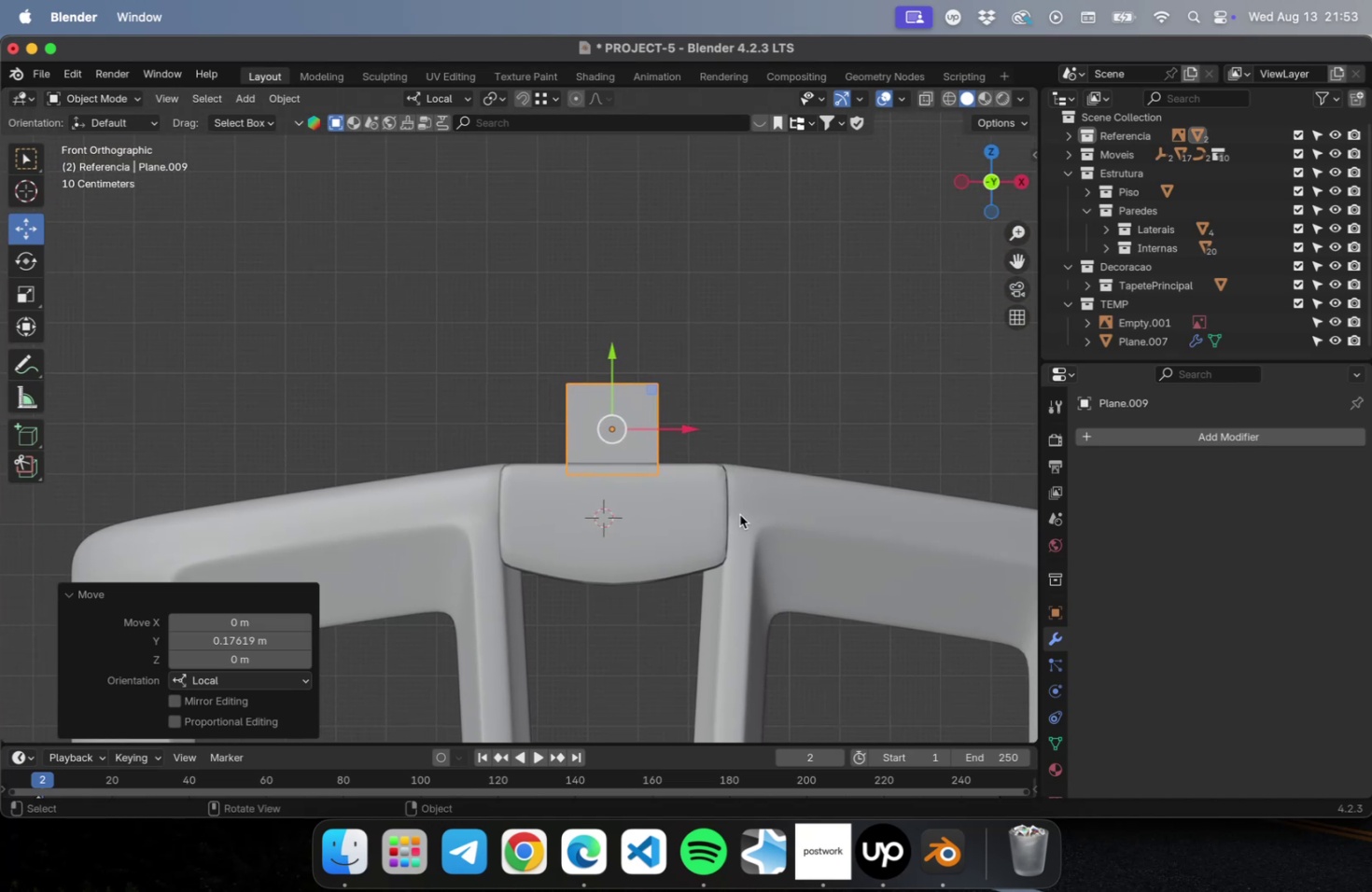 
key(Tab)
 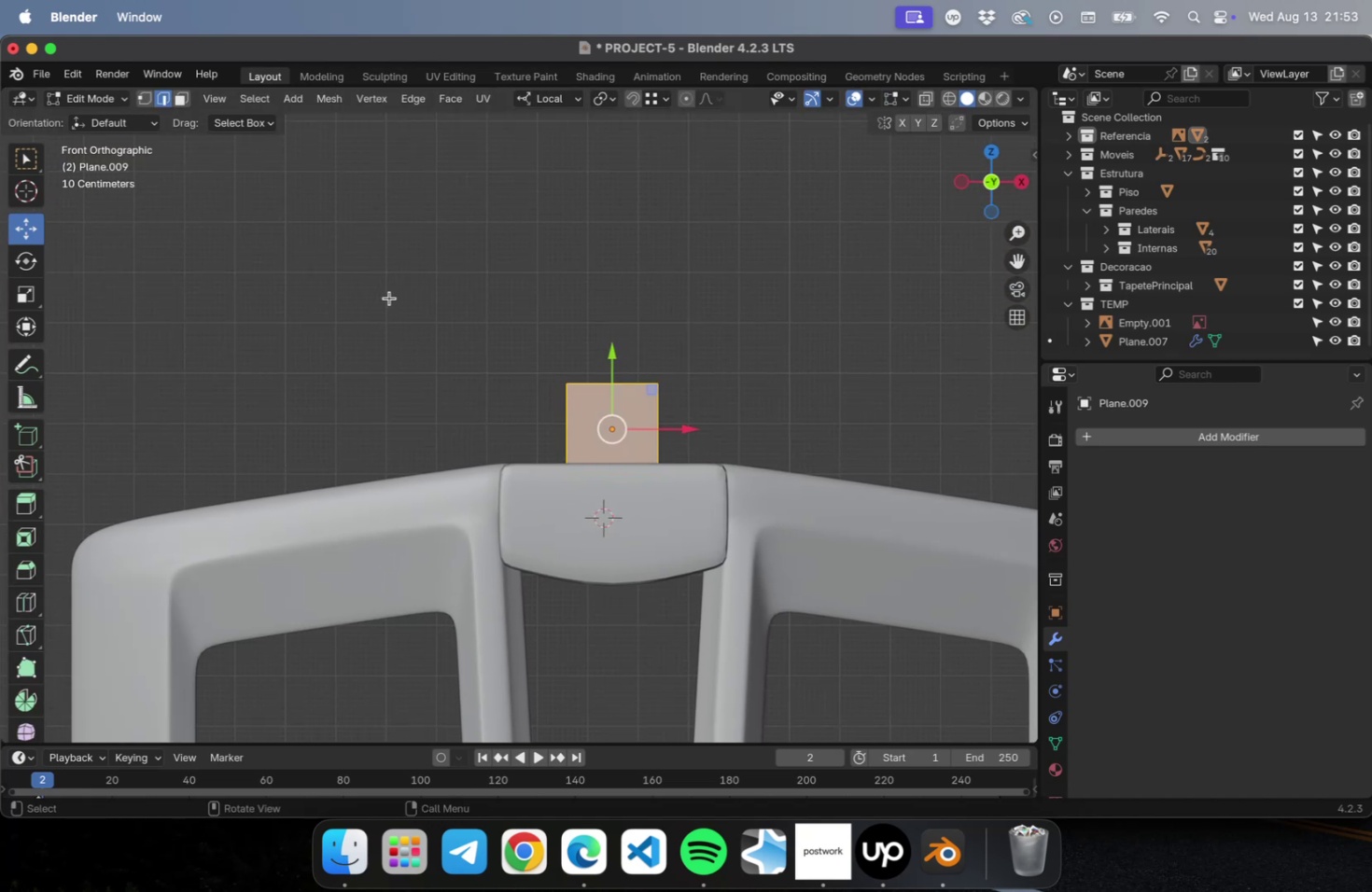 
key(2)
 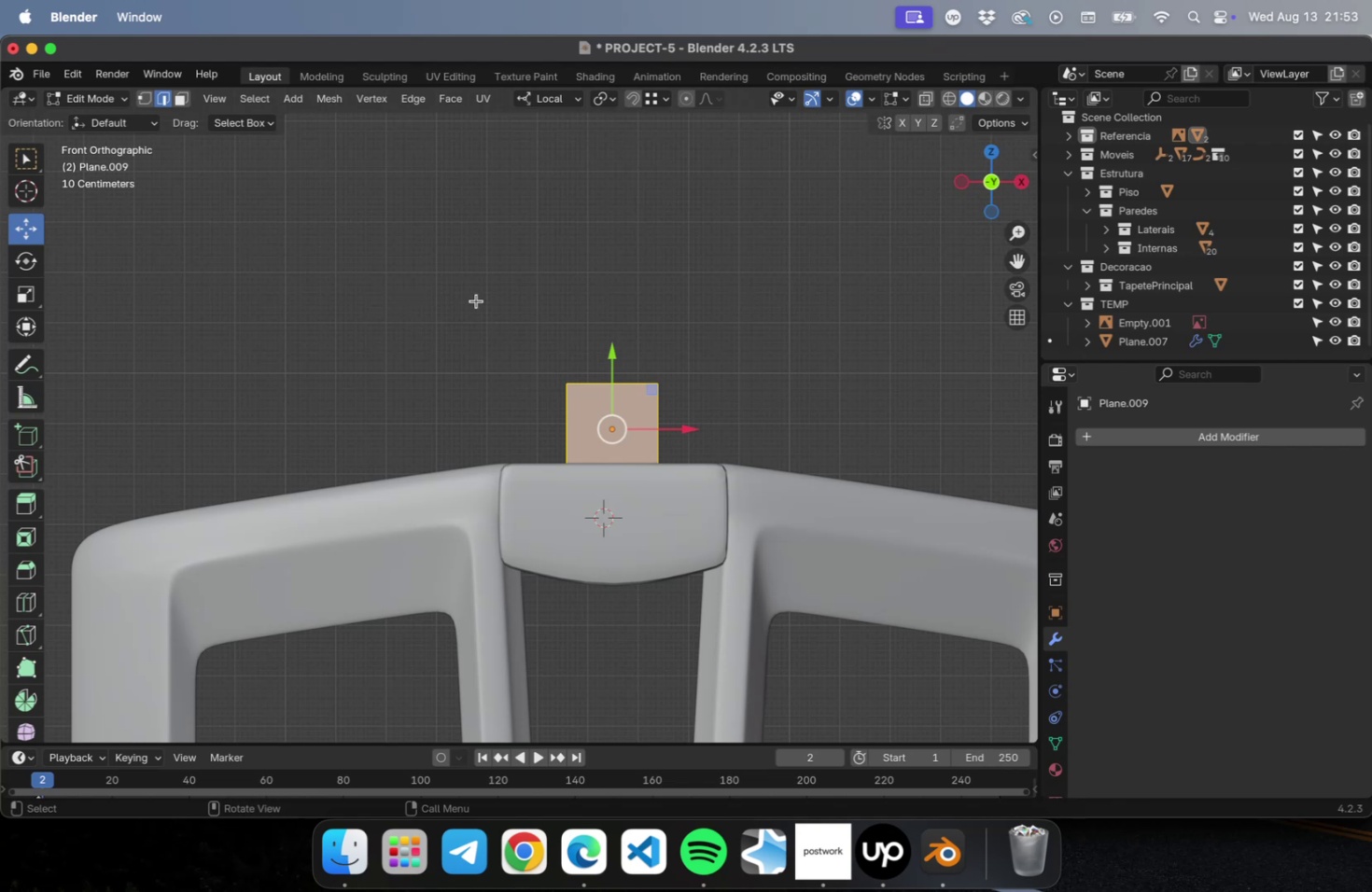 
left_click_drag(start_coordinate=[564, 295], to_coordinate=[613, 379])
 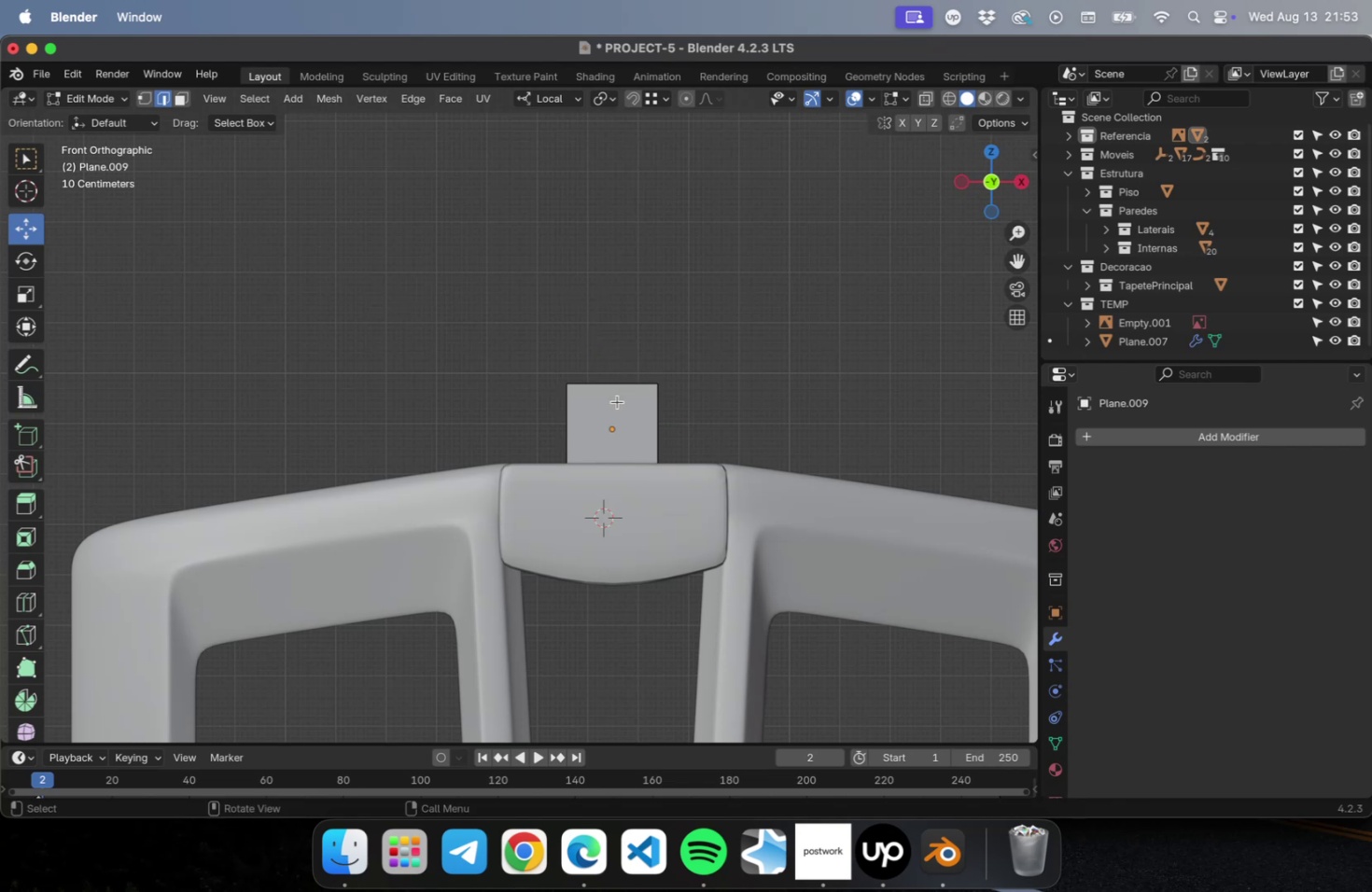 
left_click_drag(start_coordinate=[624, 315], to_coordinate=[620, 386])
 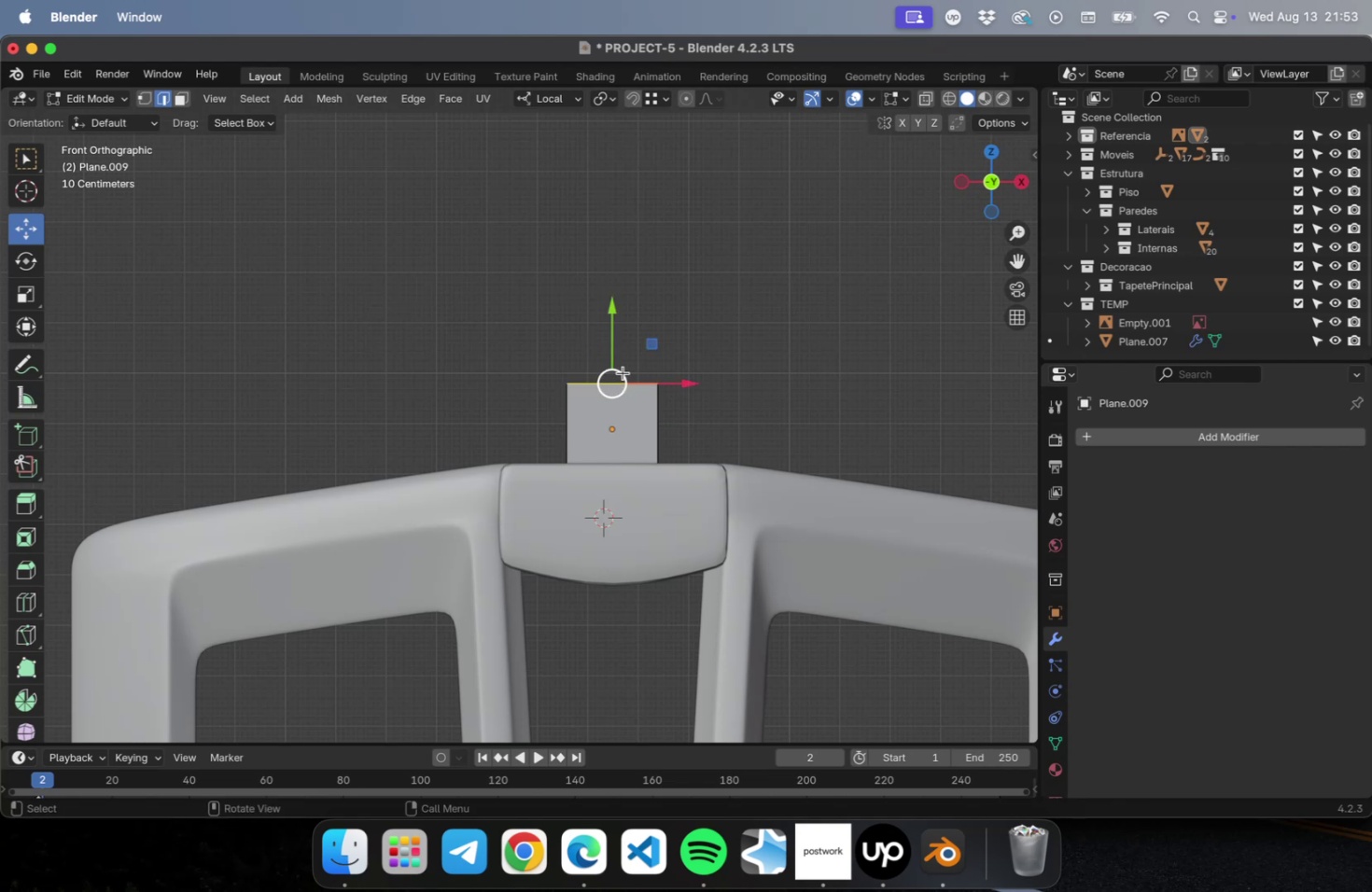 
left_click_drag(start_coordinate=[620, 339], to_coordinate=[628, 127])
 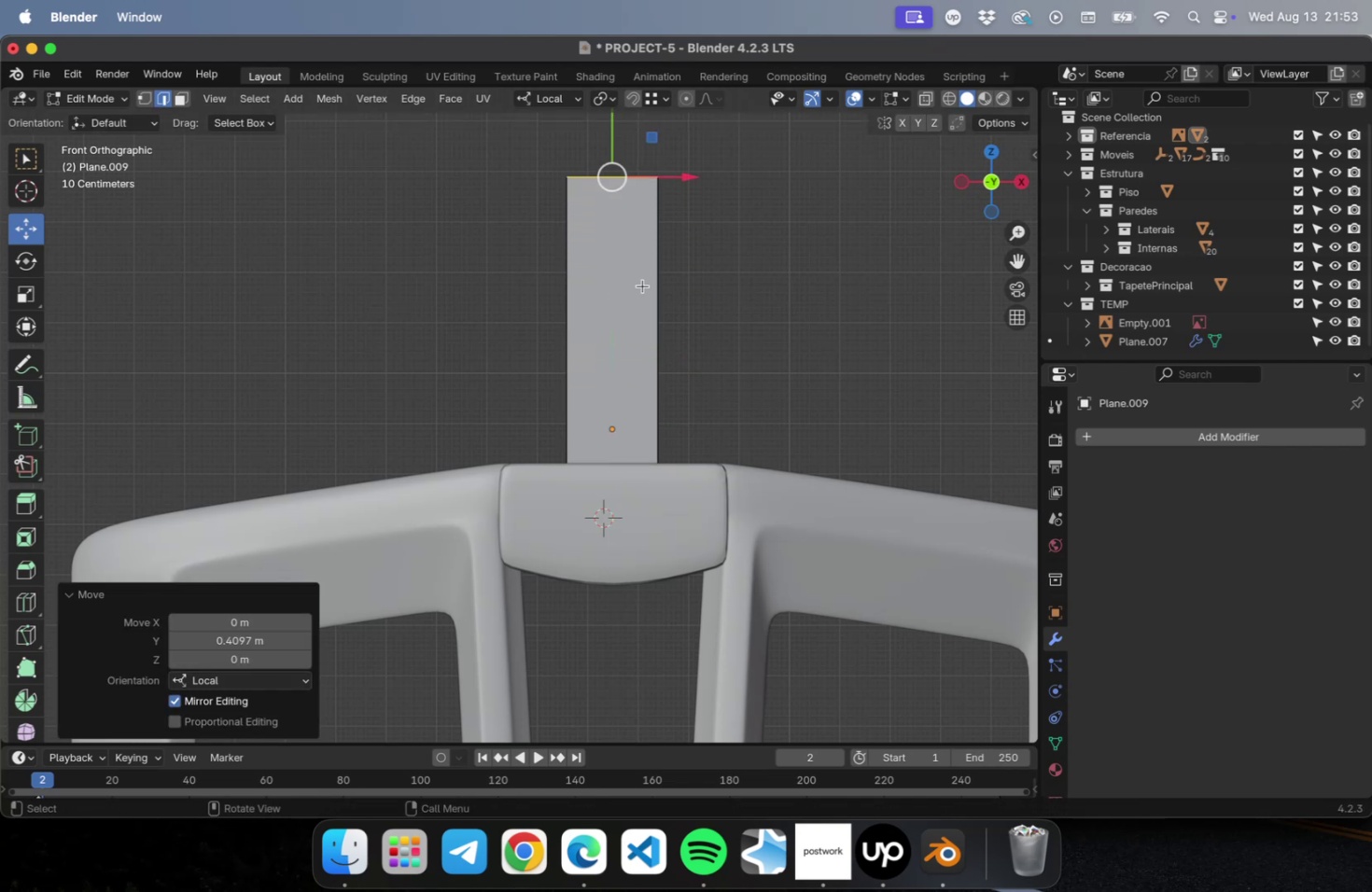 
type([NumLock]7eyz)
 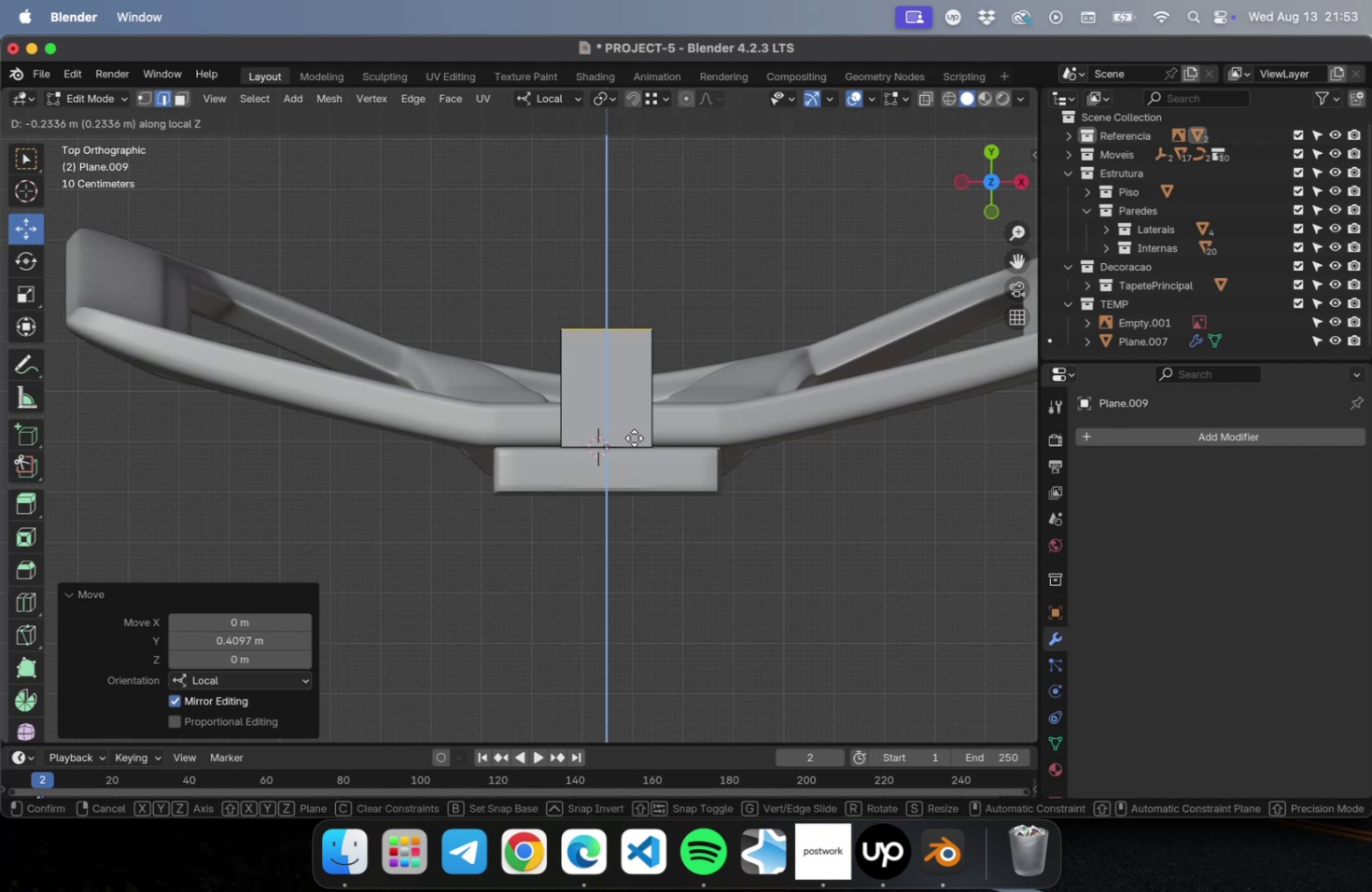 
left_click([675, 406])
 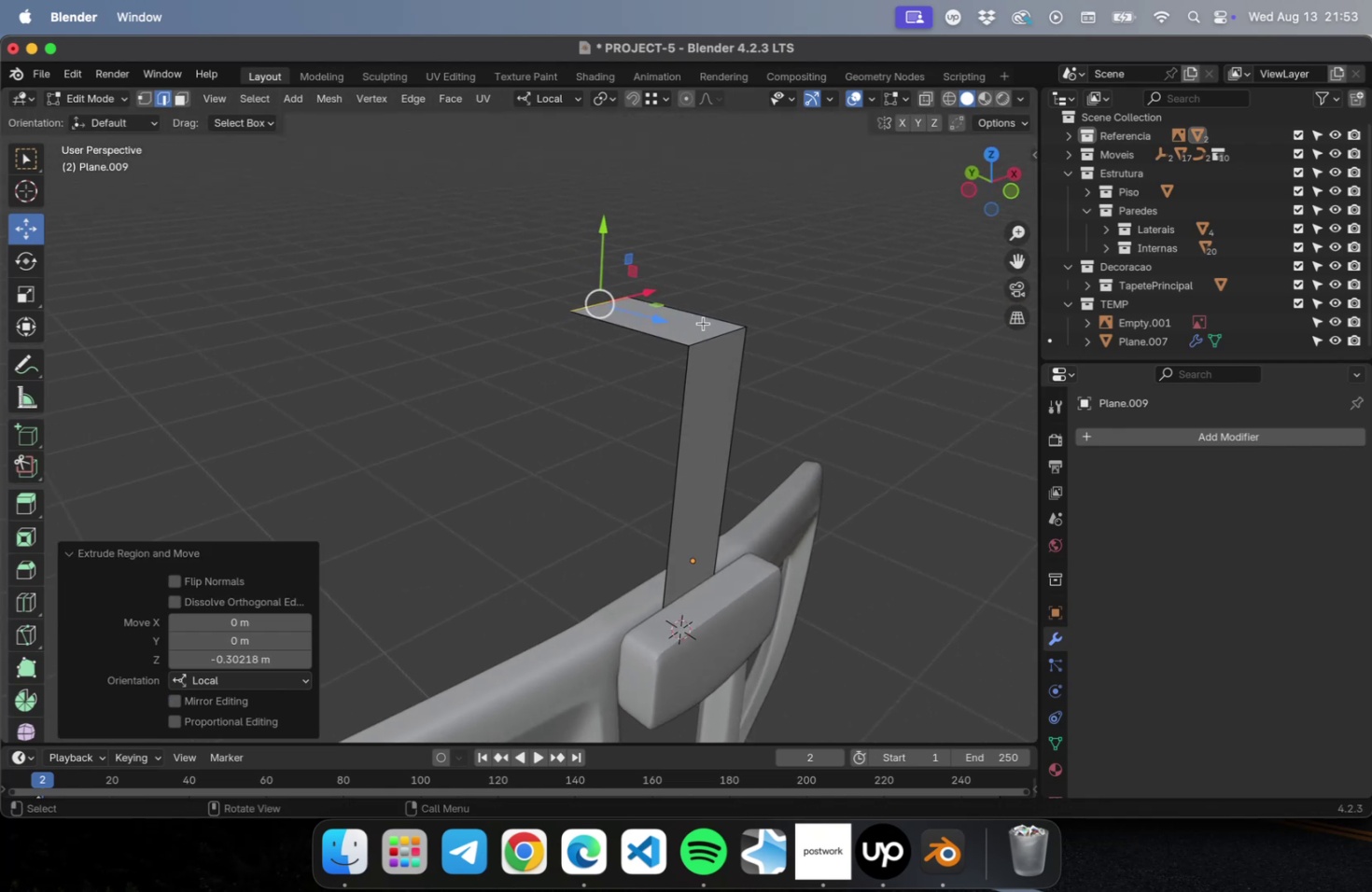 
left_click([707, 339])
 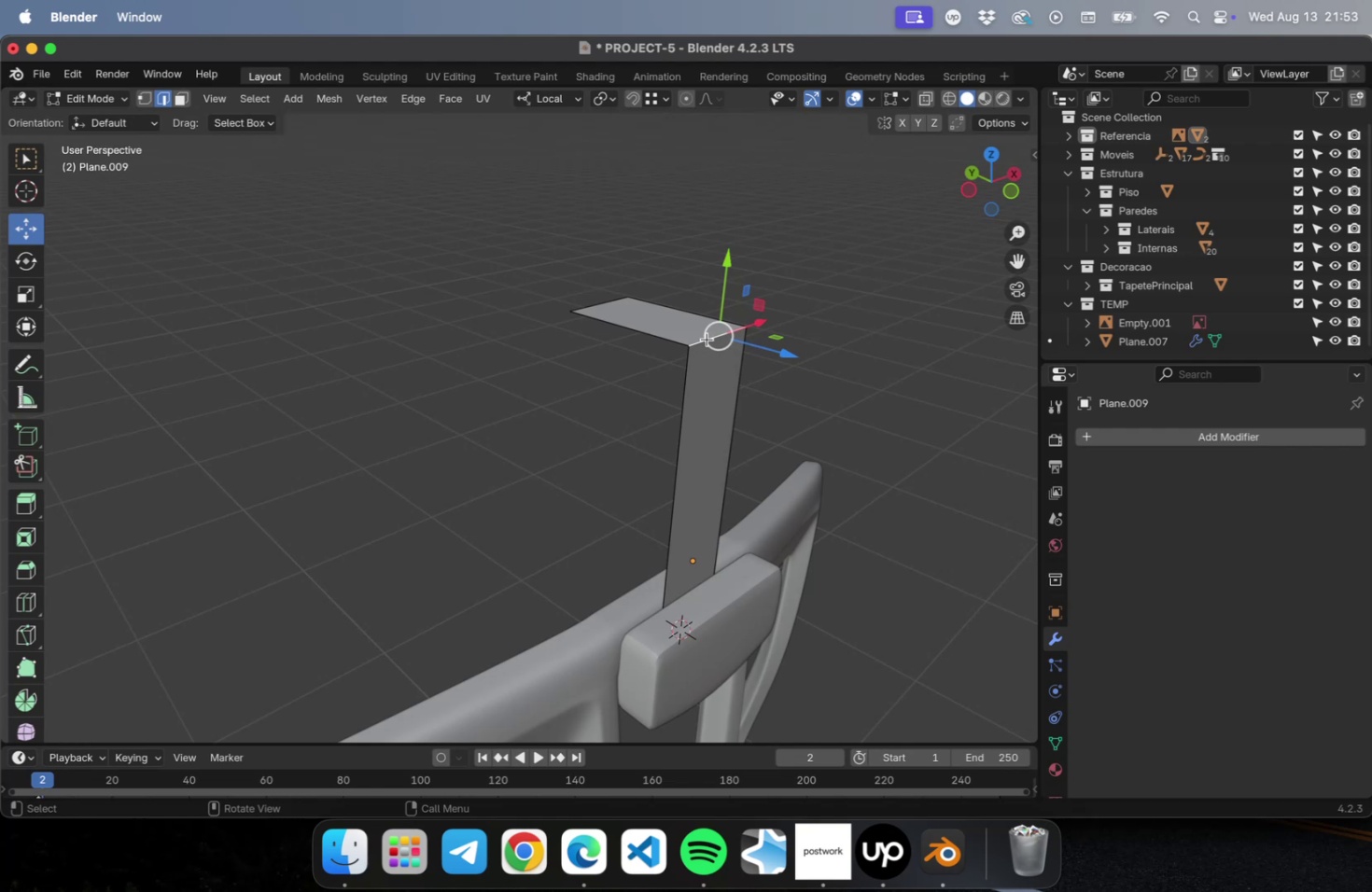 
key(Meta+B)
 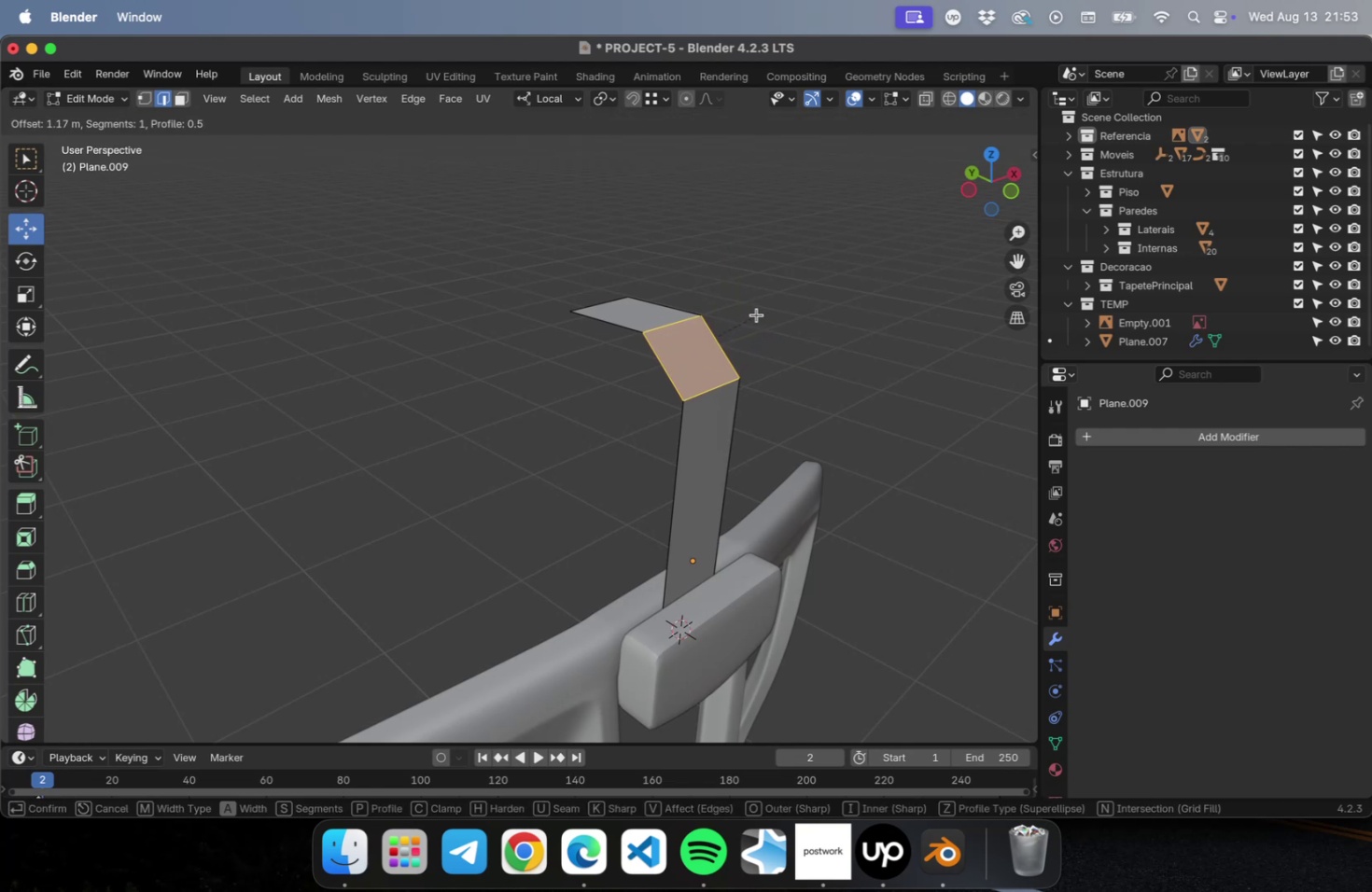 
scroll: coordinate [761, 319], scroll_direction: up, amount: 9.0
 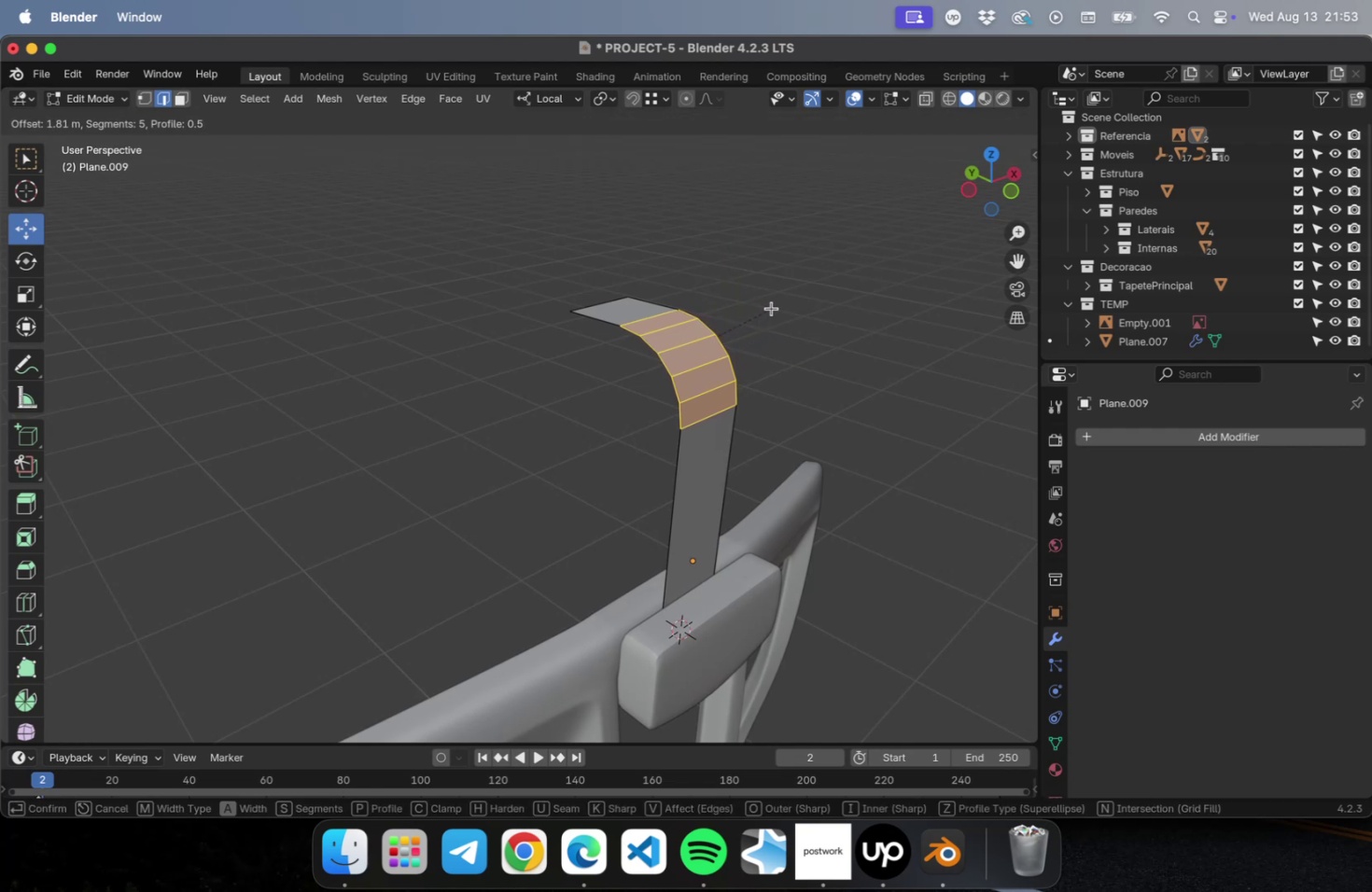 
left_click([771, 308])
 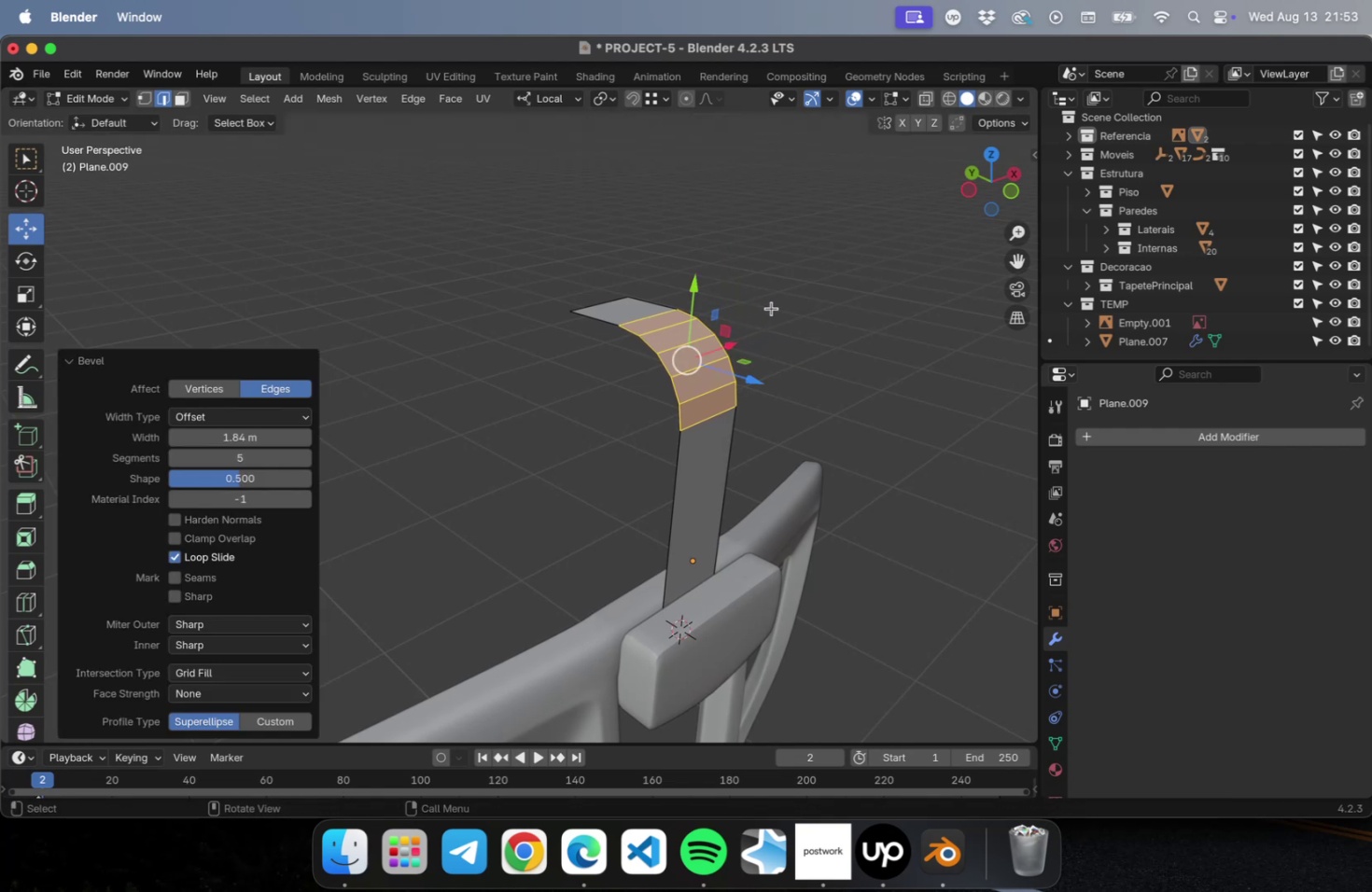 
key(Tab)
key(Tab)
type(3a)
 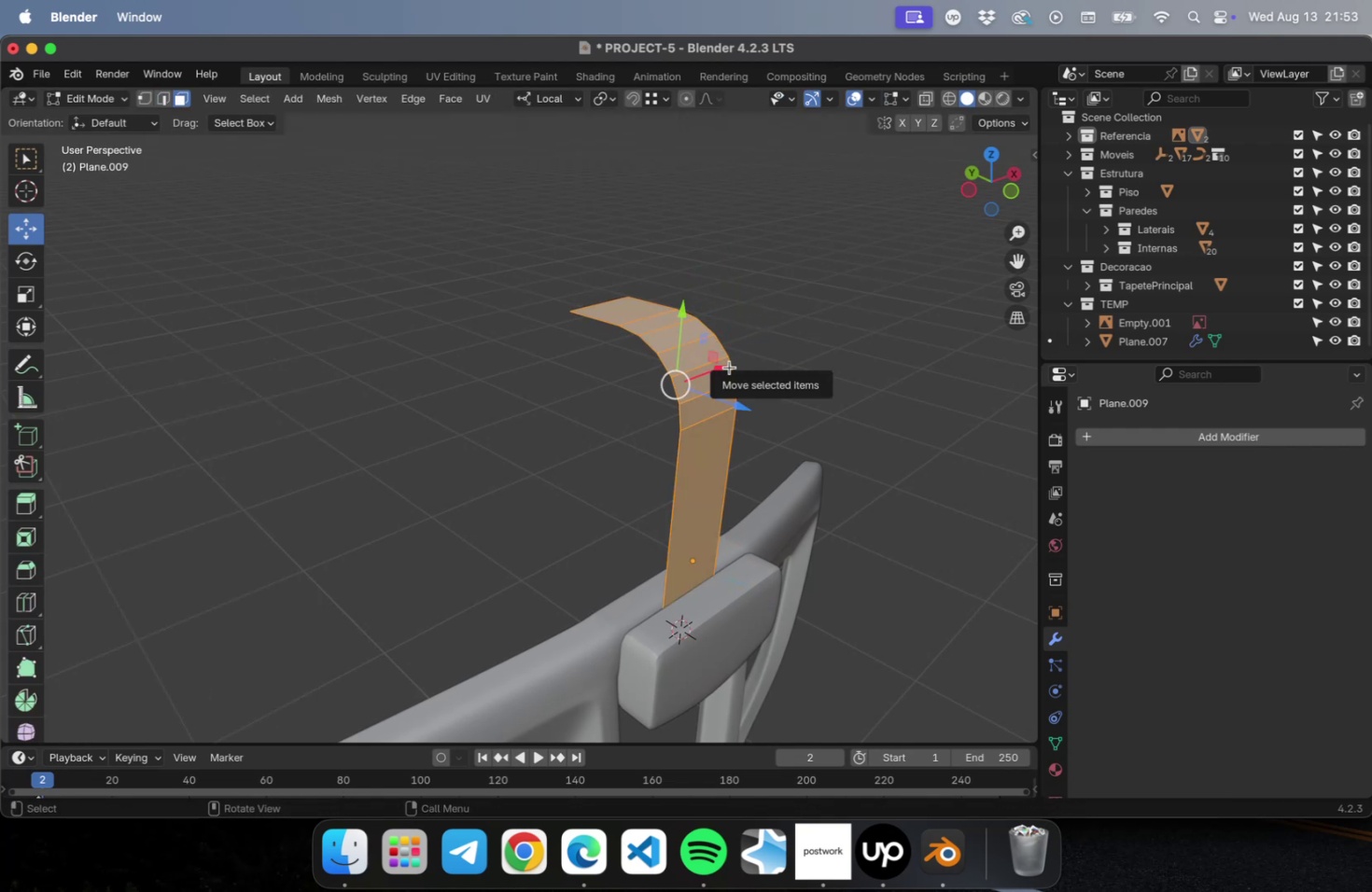 
key(Meta+E)
 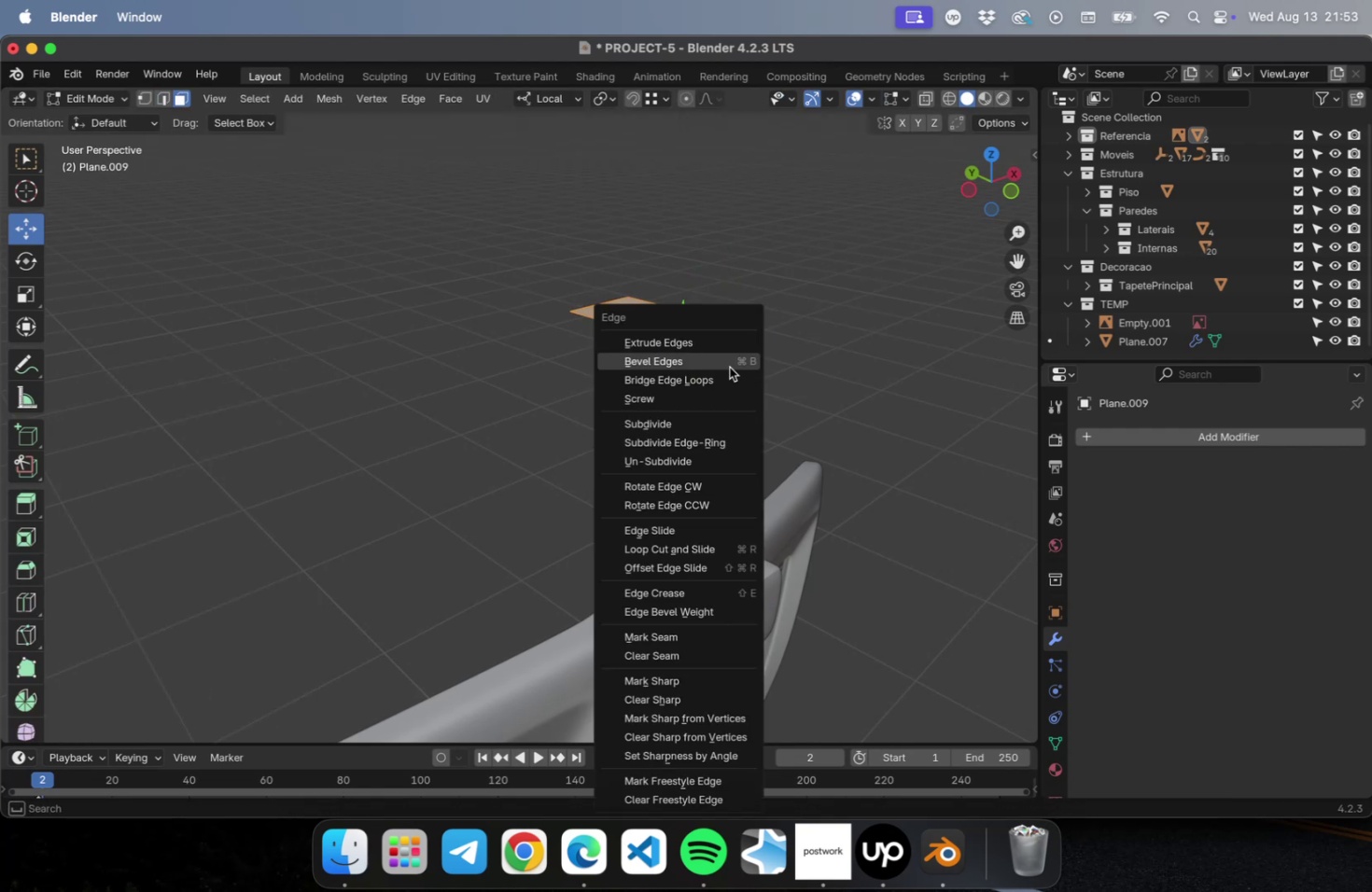 
key(Escape)
 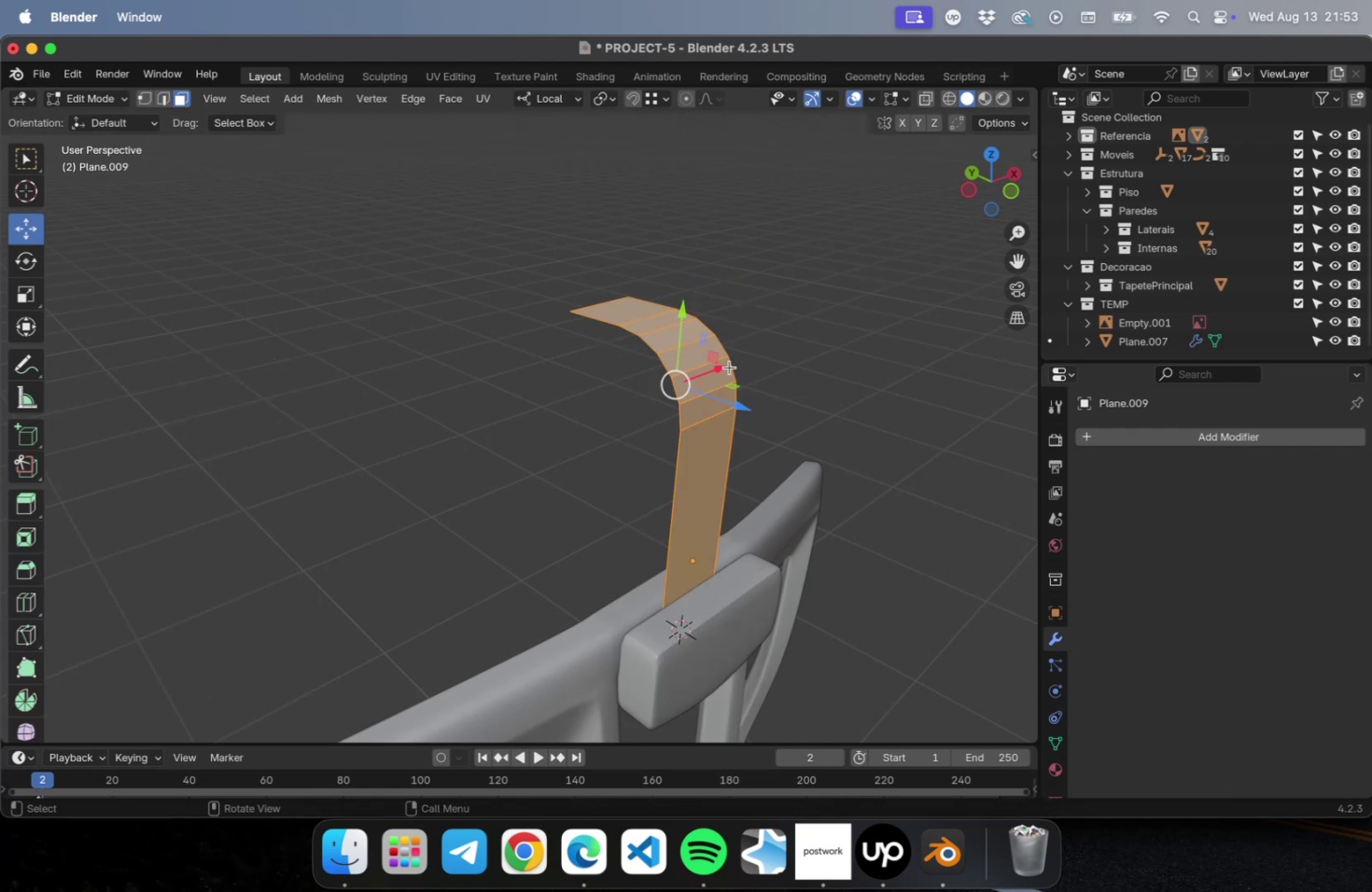 
key(E)
 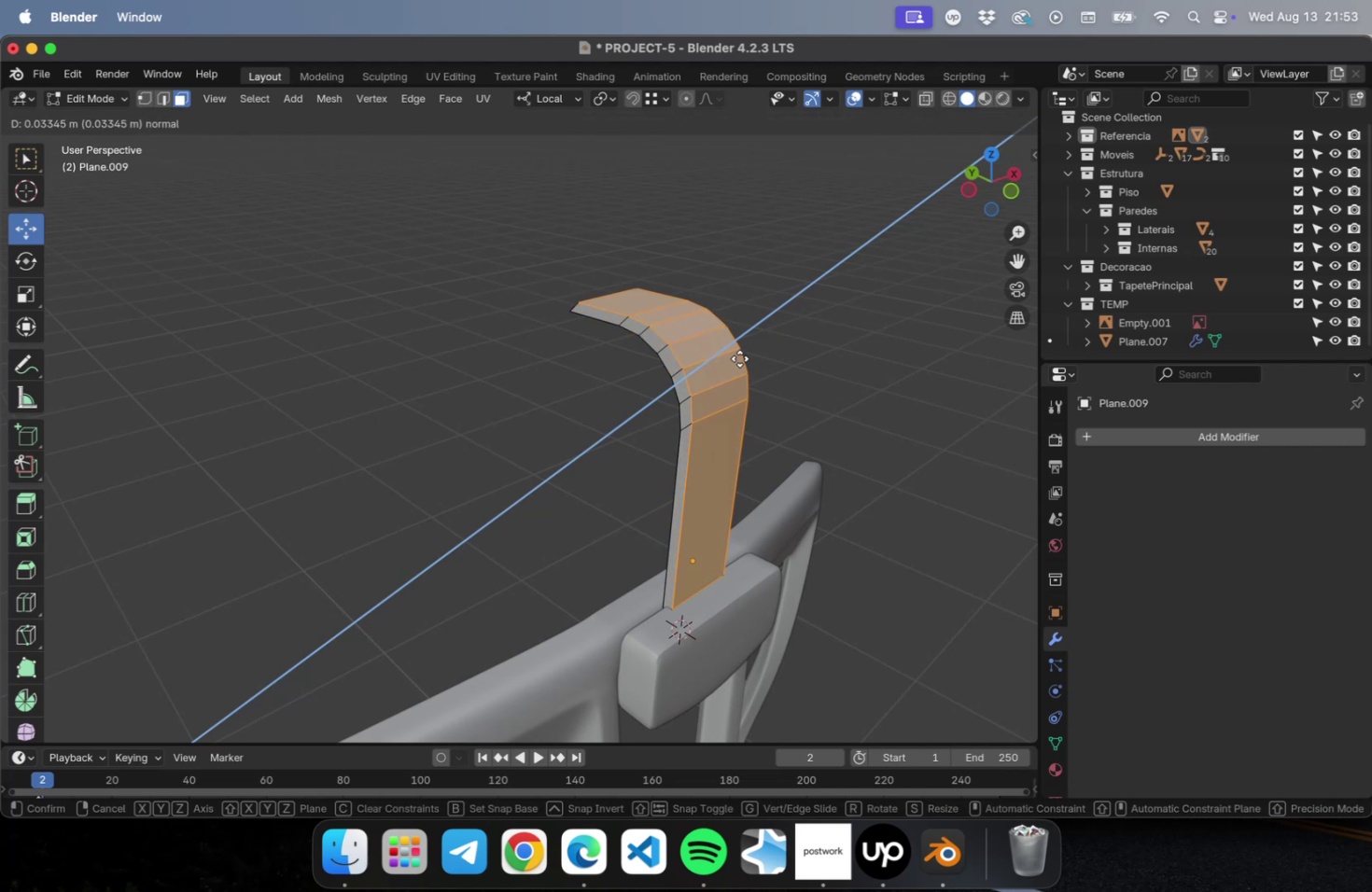 
left_click([739, 358])
 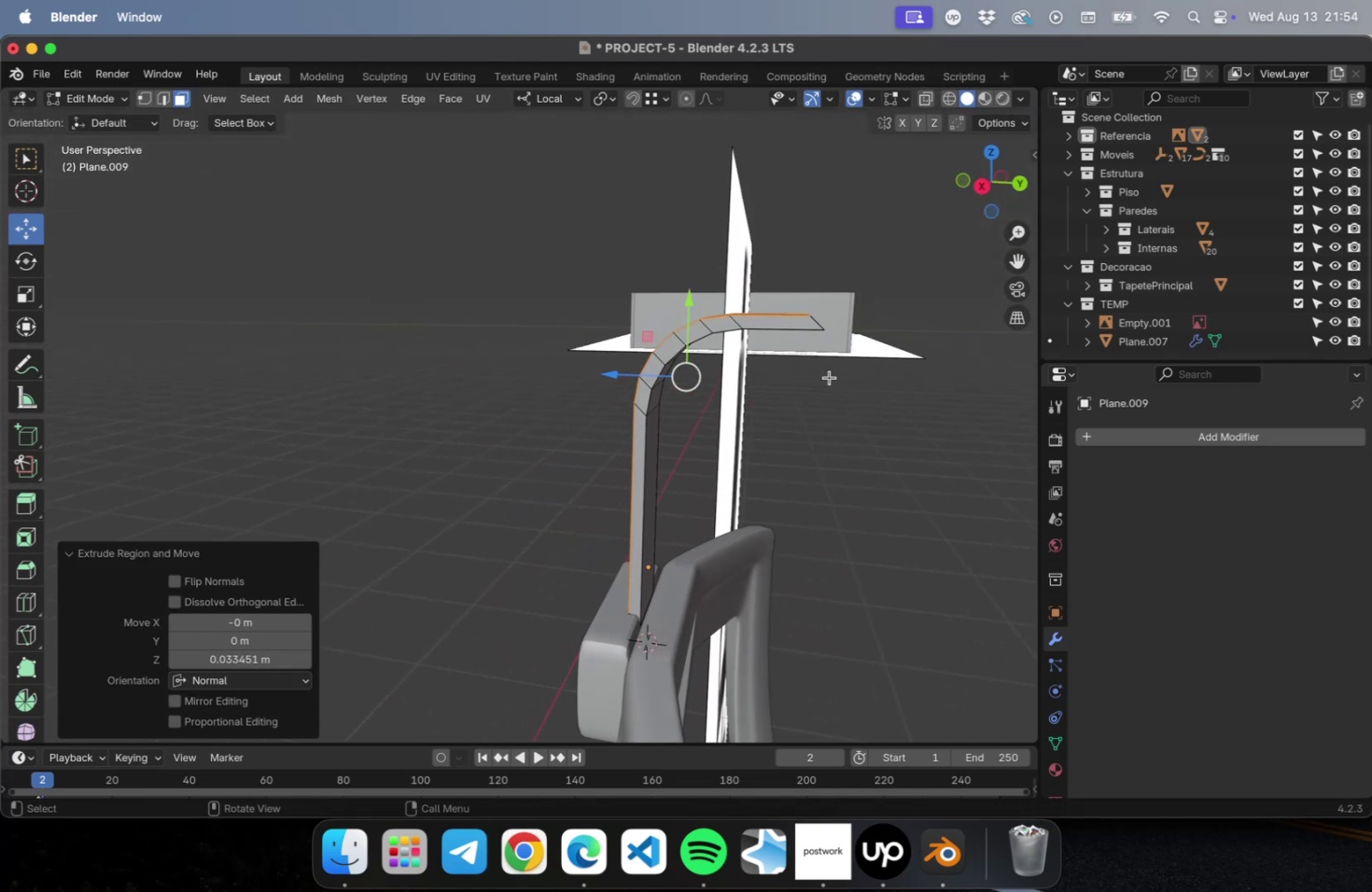 
wait(5.33)
 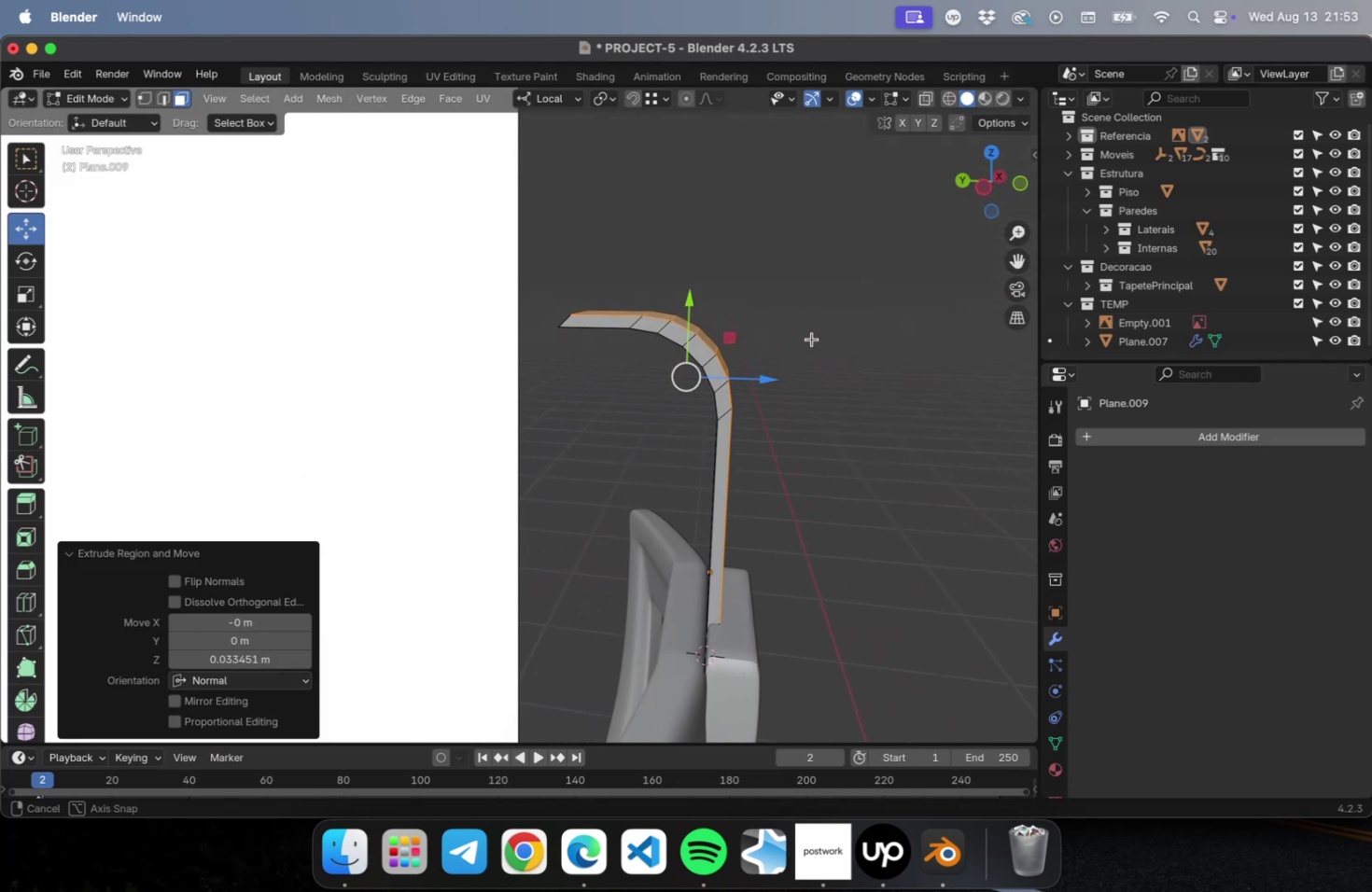 
left_click([821, 343])
 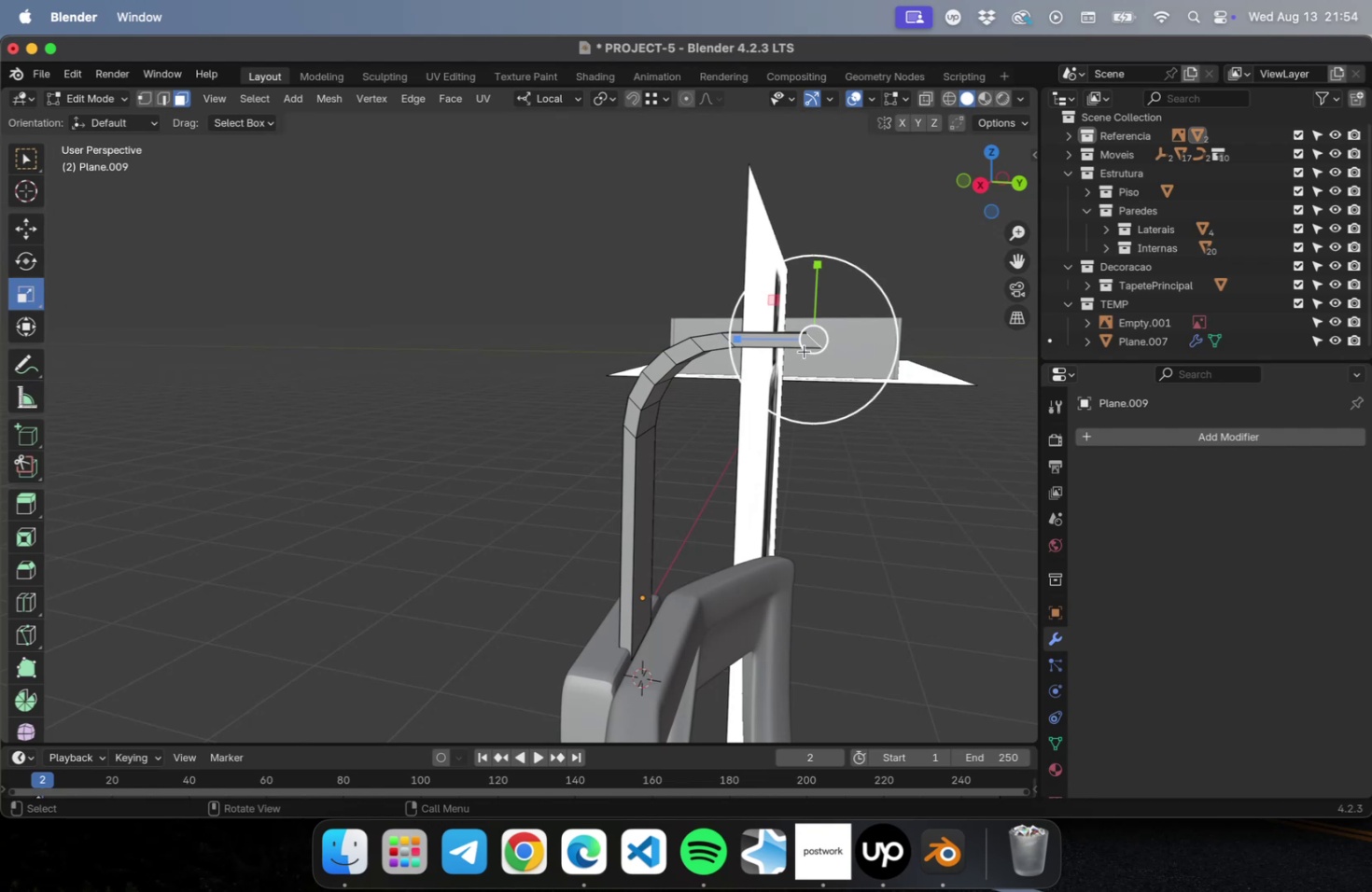 
left_click_drag(start_coordinate=[737, 338], to_coordinate=[842, 336])
 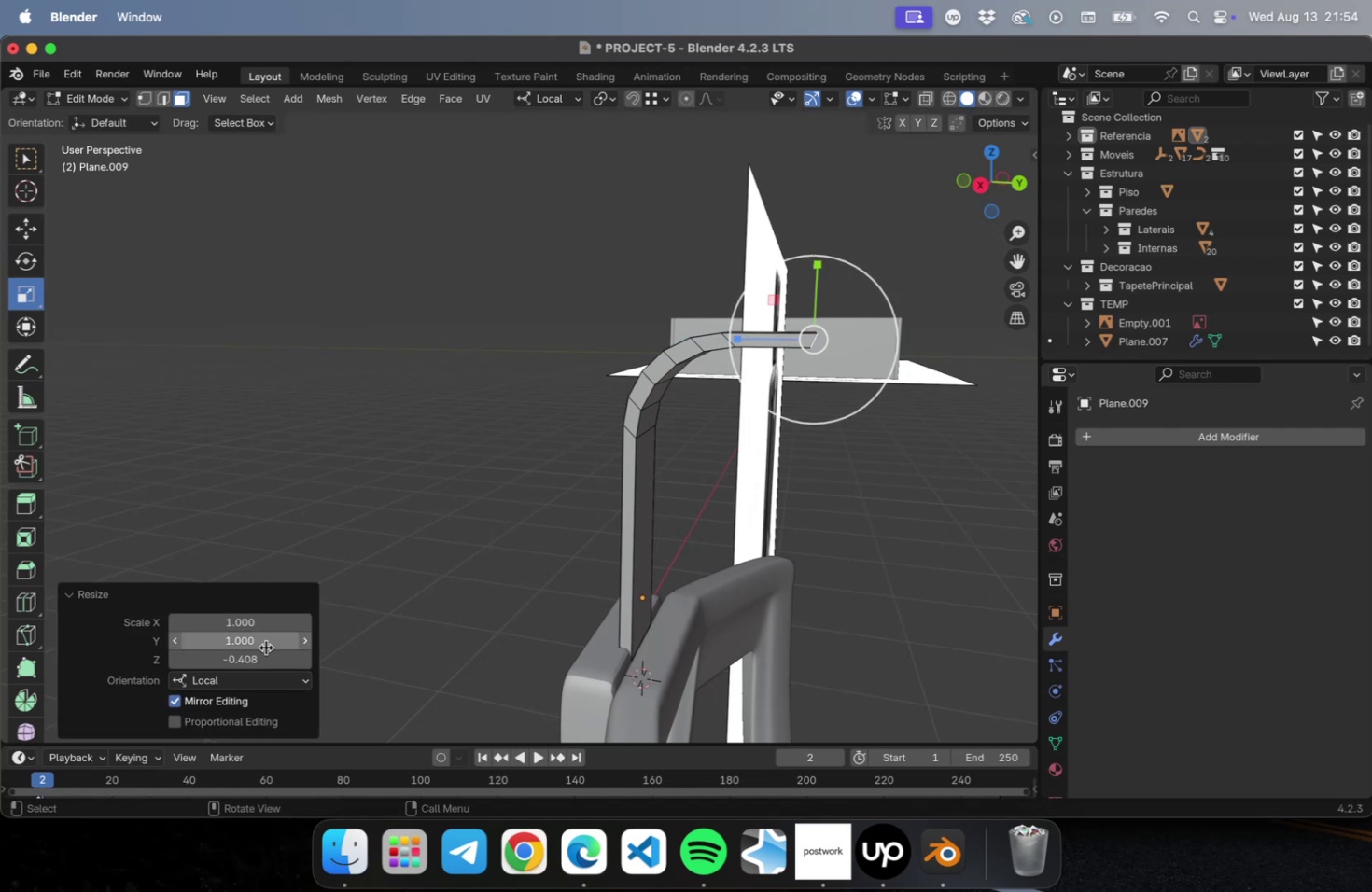 
left_click([259, 655])
 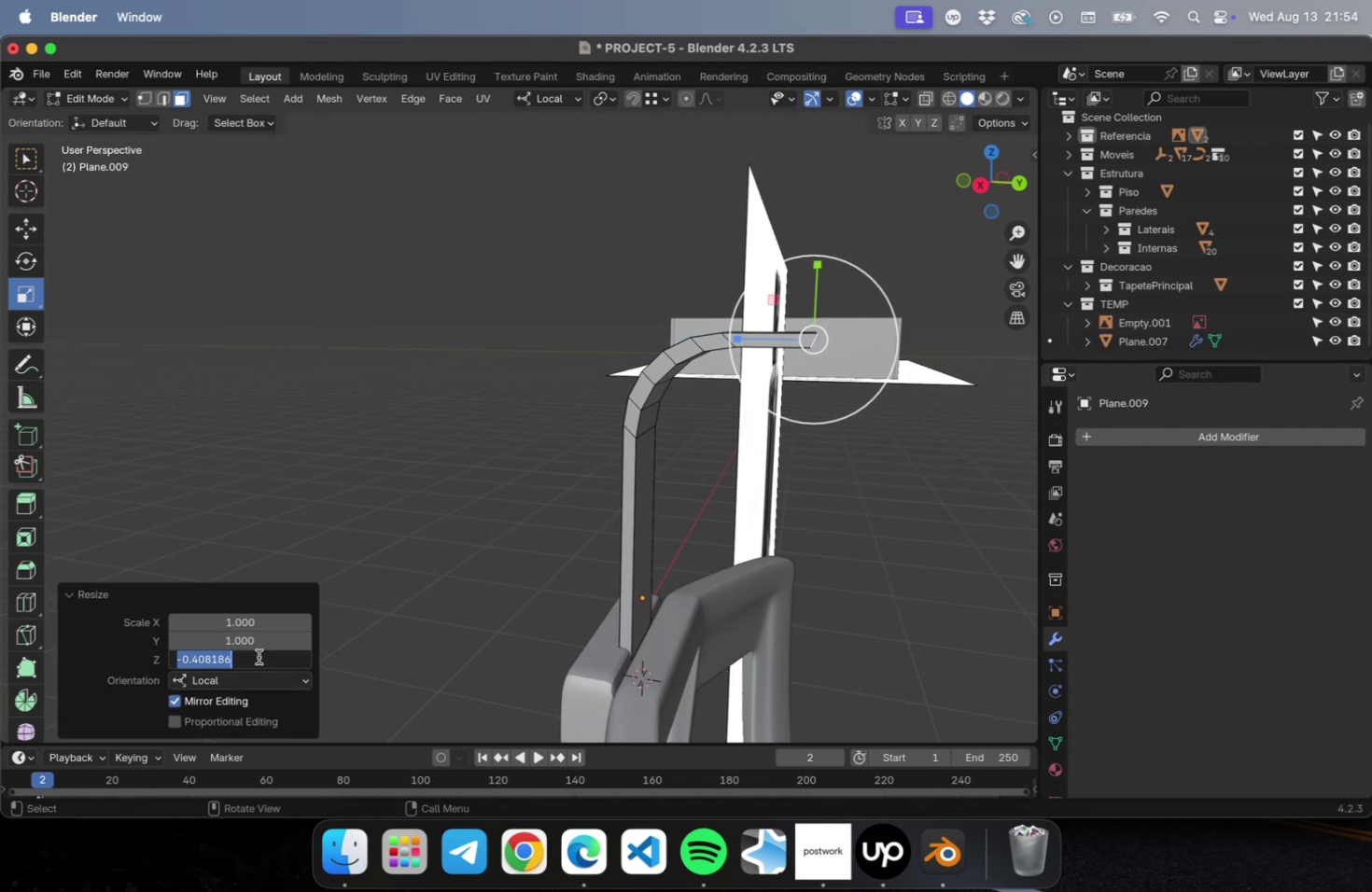 
key(0)
 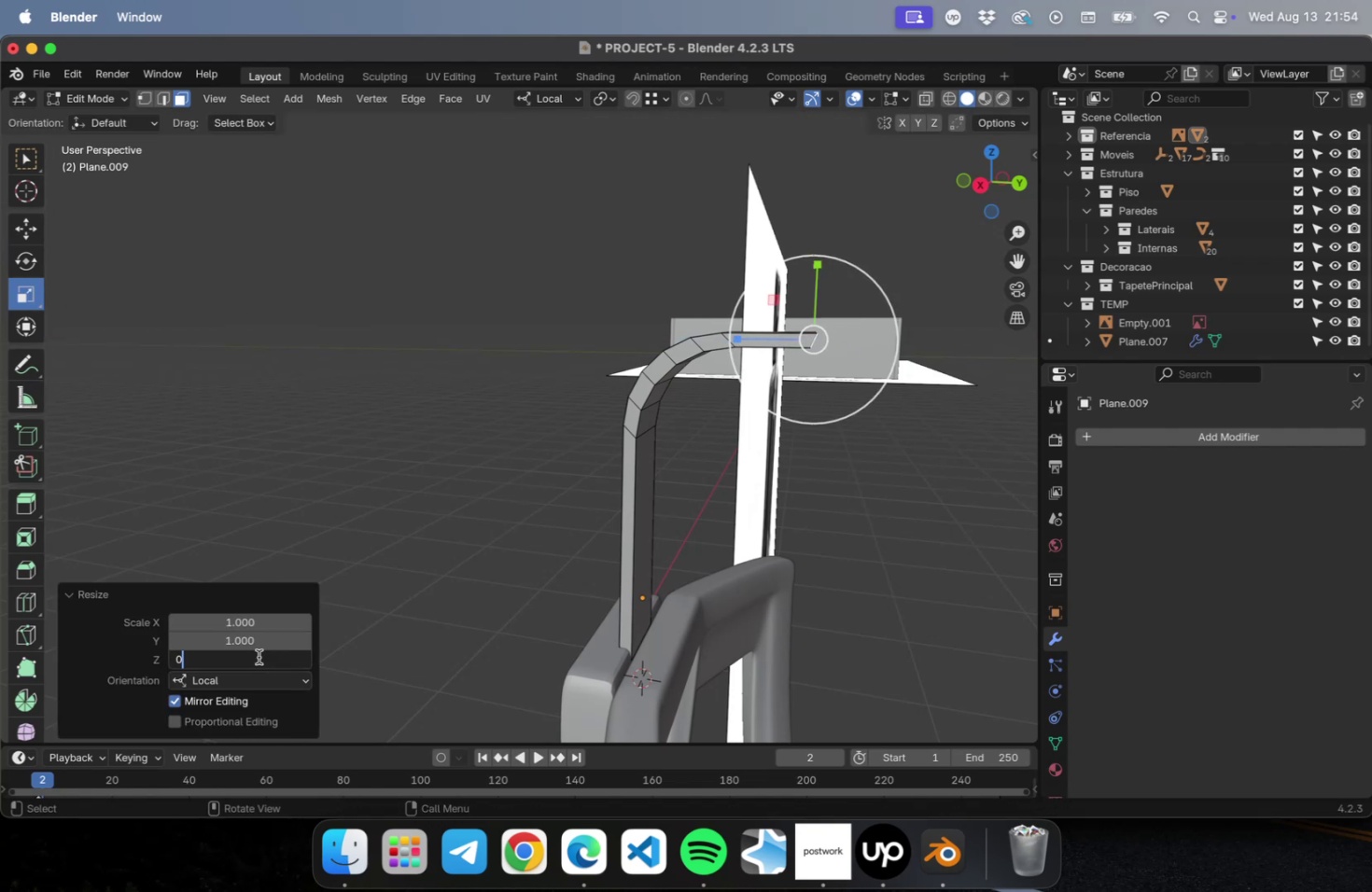 
key(Enter)
 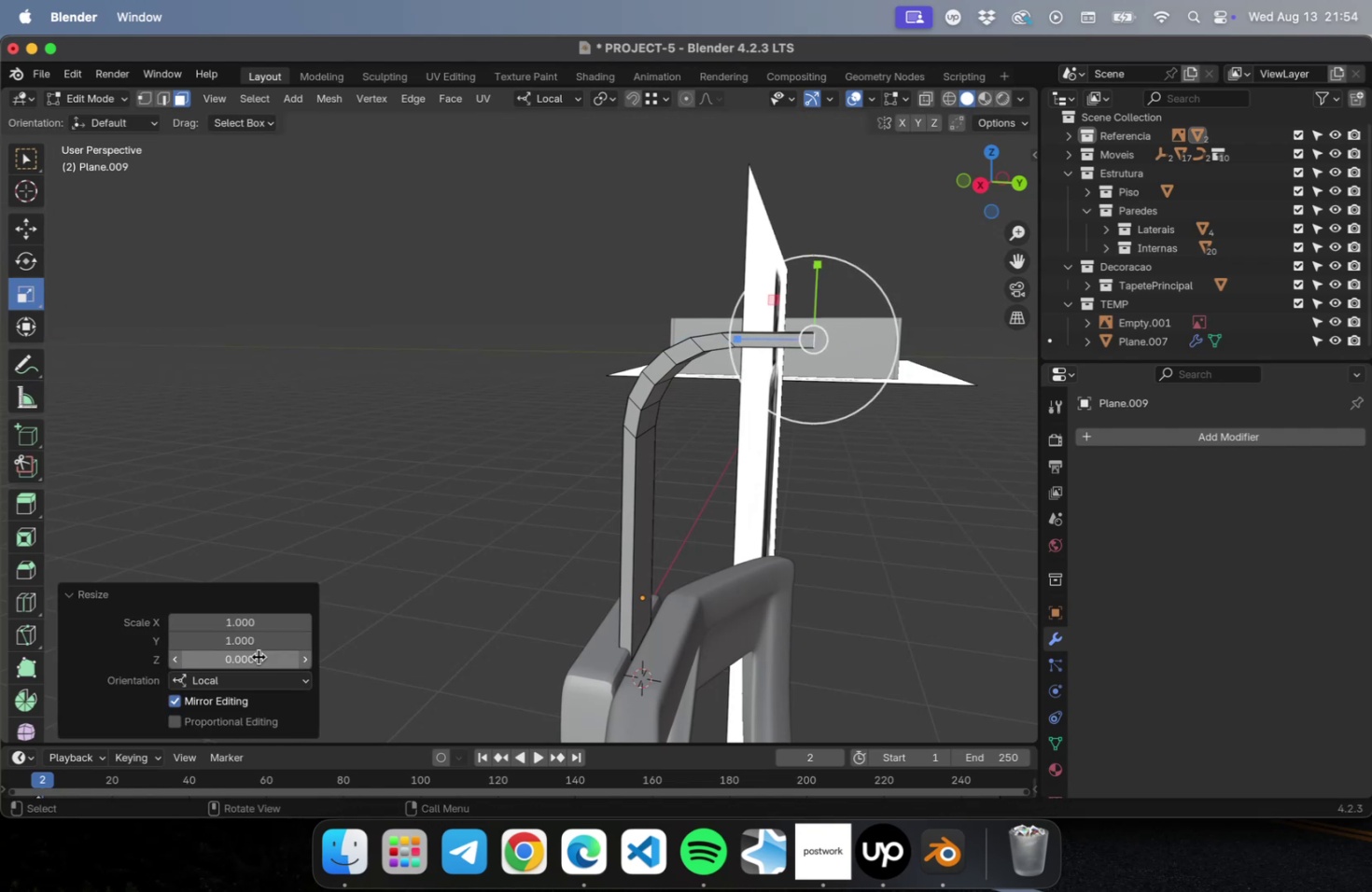 
key(Tab)
 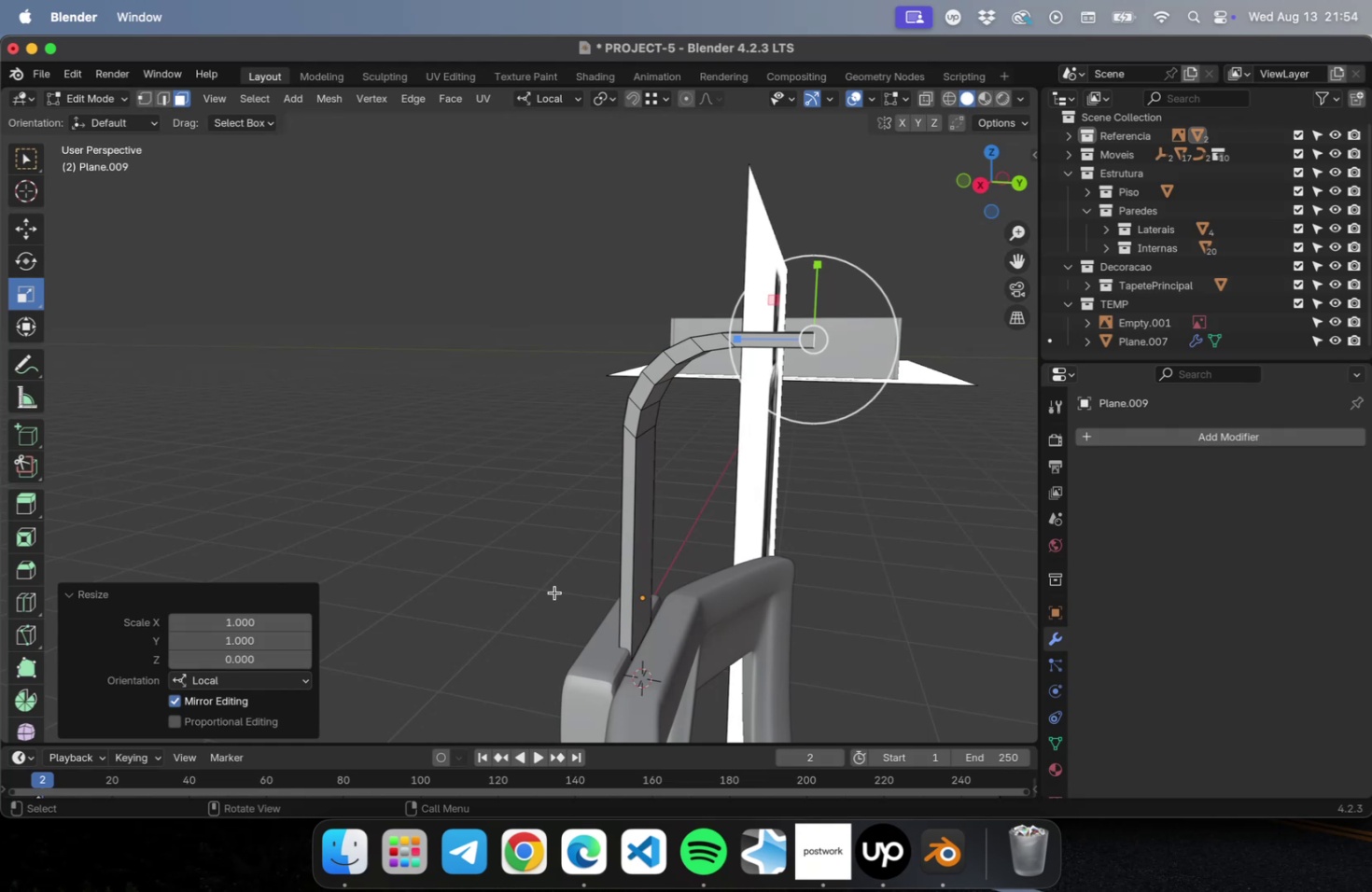 
key(Tab)
 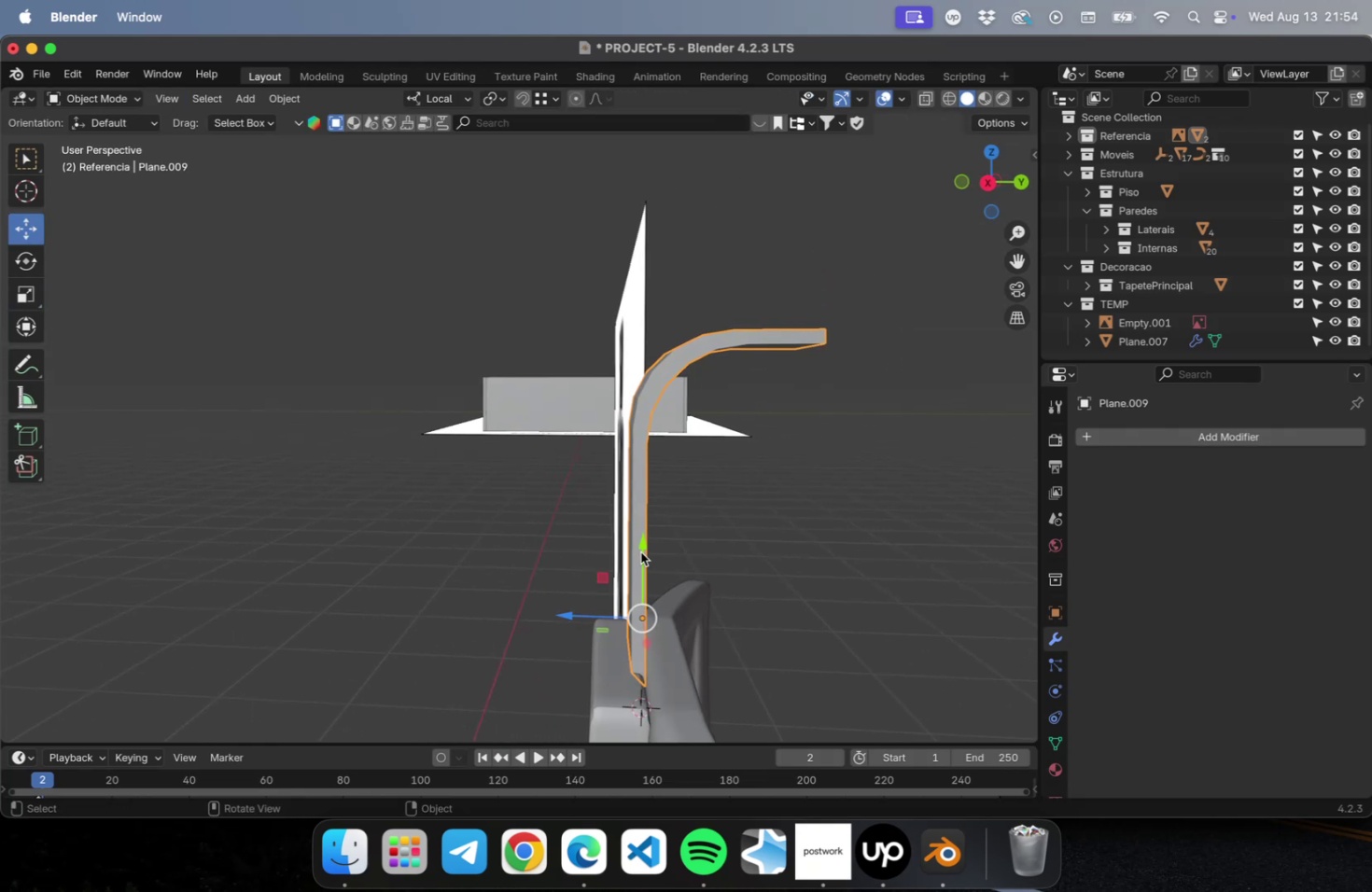 
left_click_drag(start_coordinate=[641, 550], to_coordinate=[639, 577])
 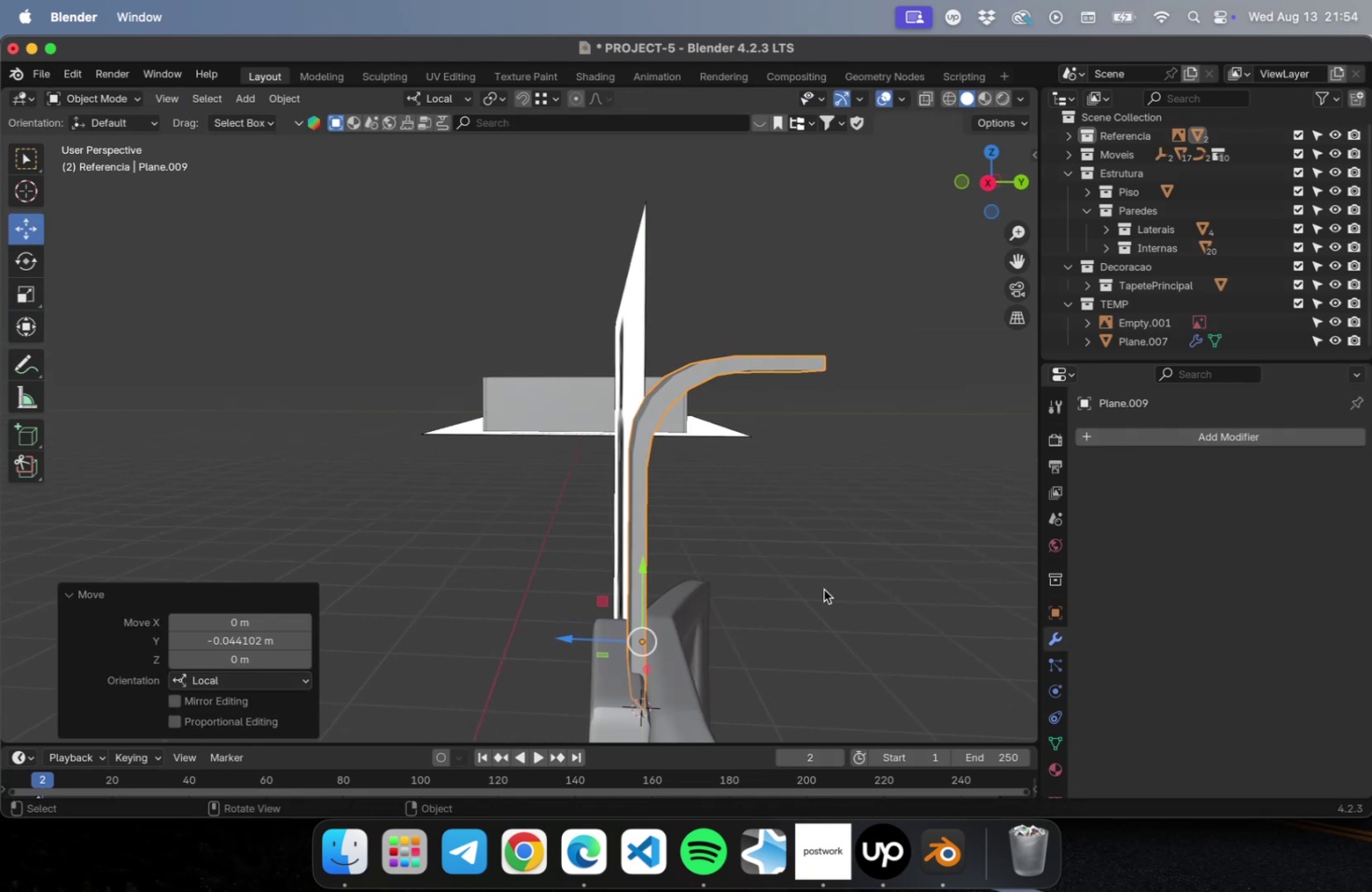 
left_click([823, 589])
 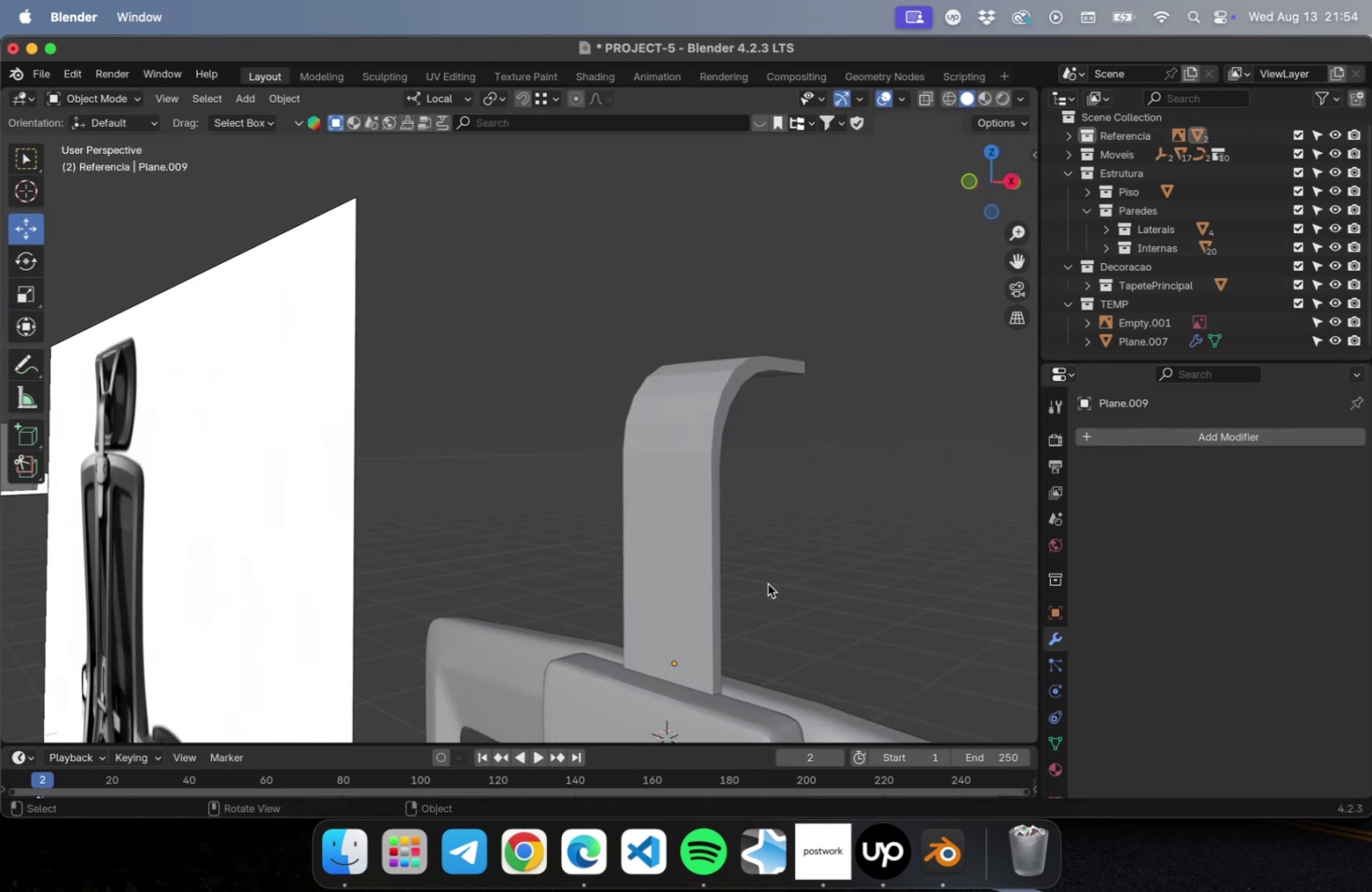 
left_click([649, 557])
 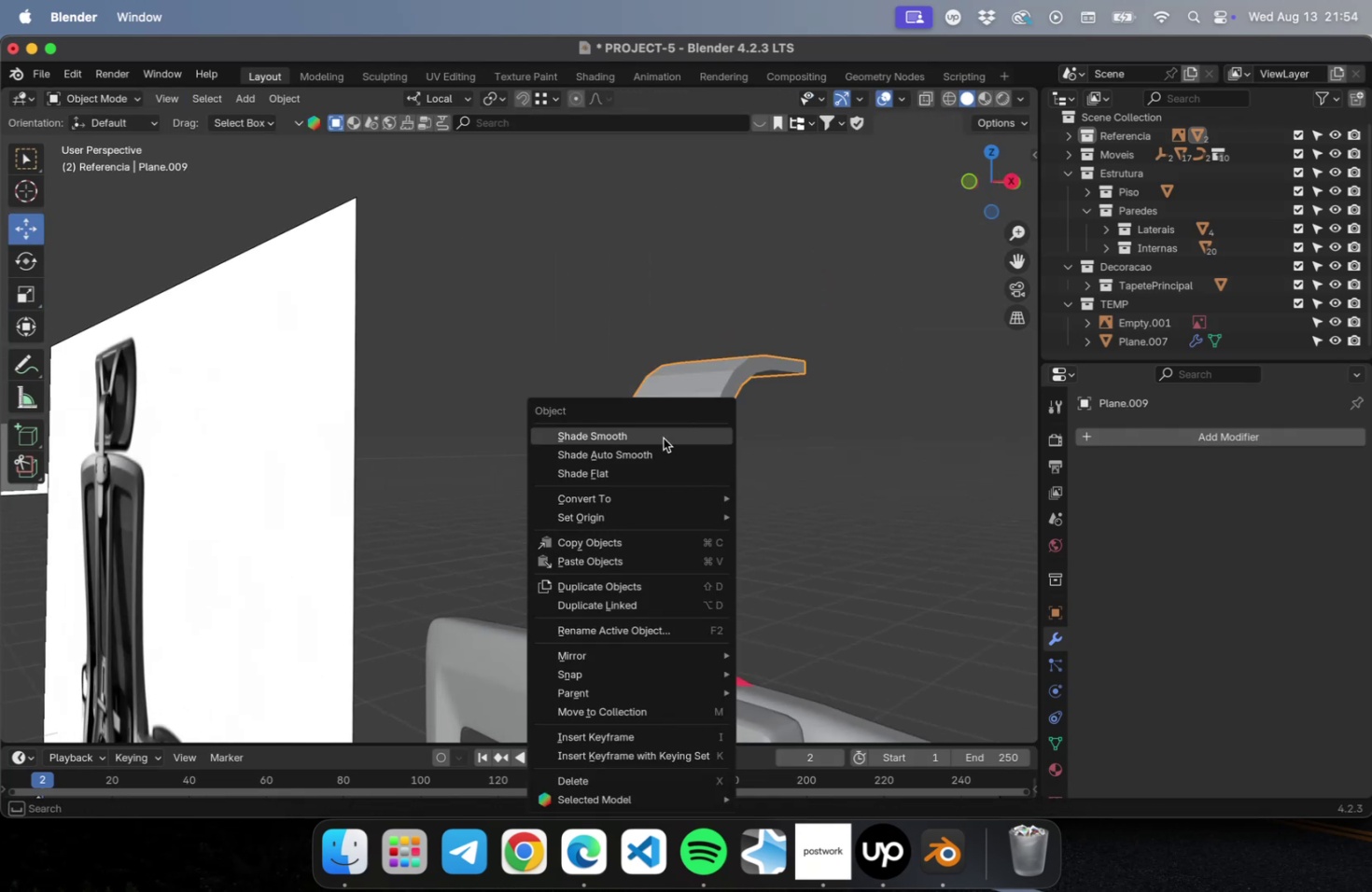 
left_click([663, 448])
 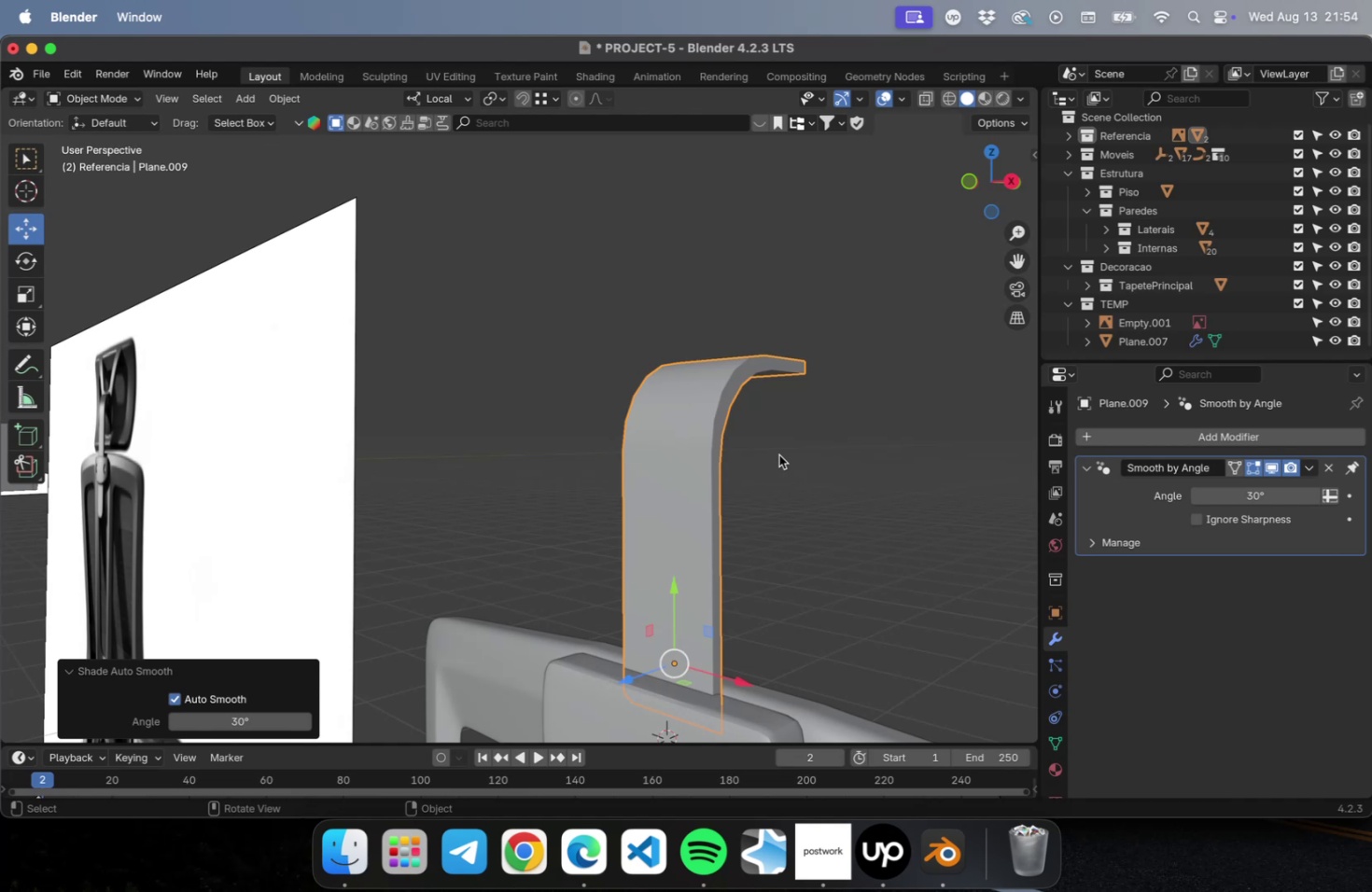 
wait(9.48)
 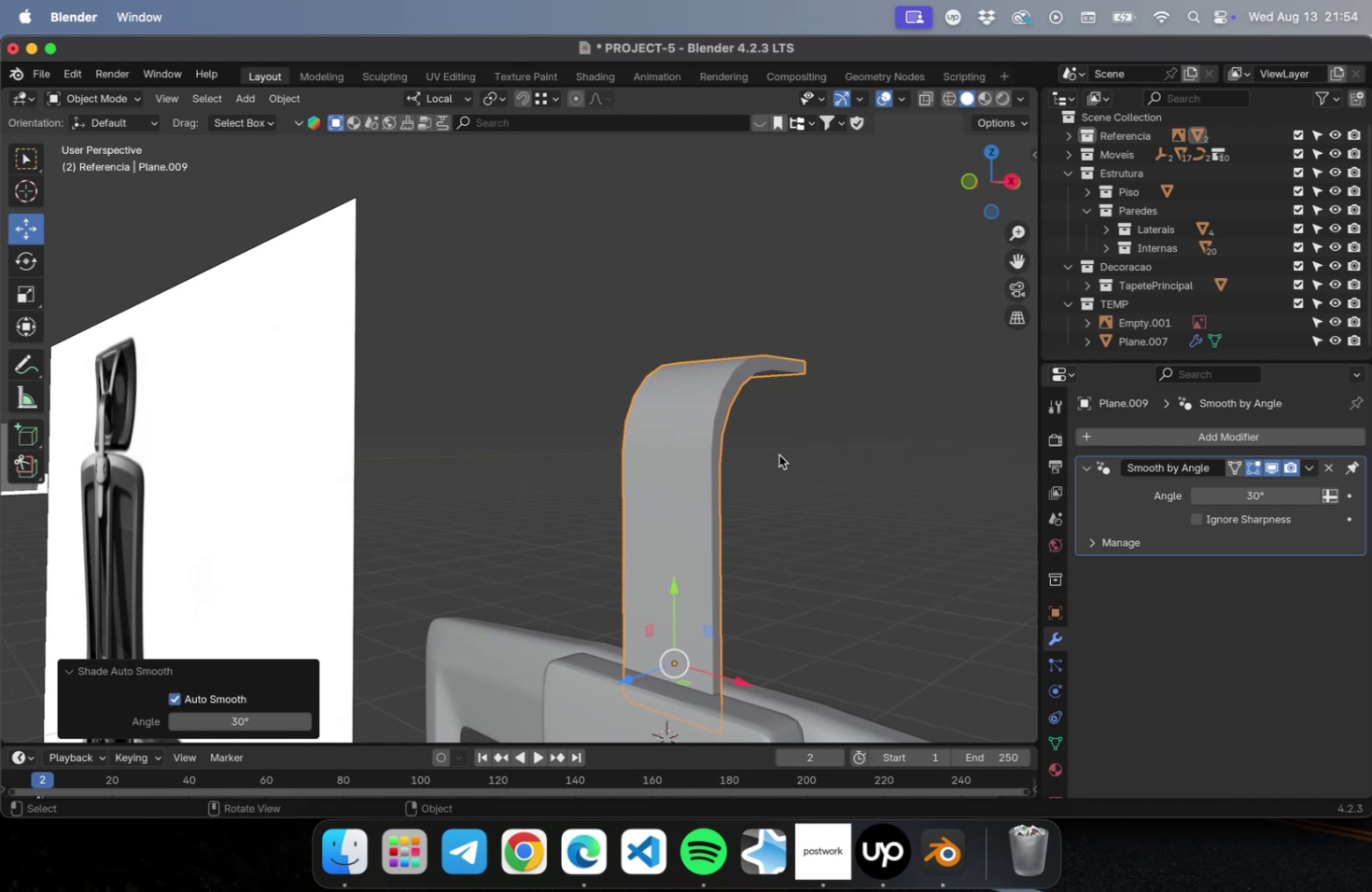 
left_click_drag(start_coordinate=[744, 616], to_coordinate=[743, 671])
 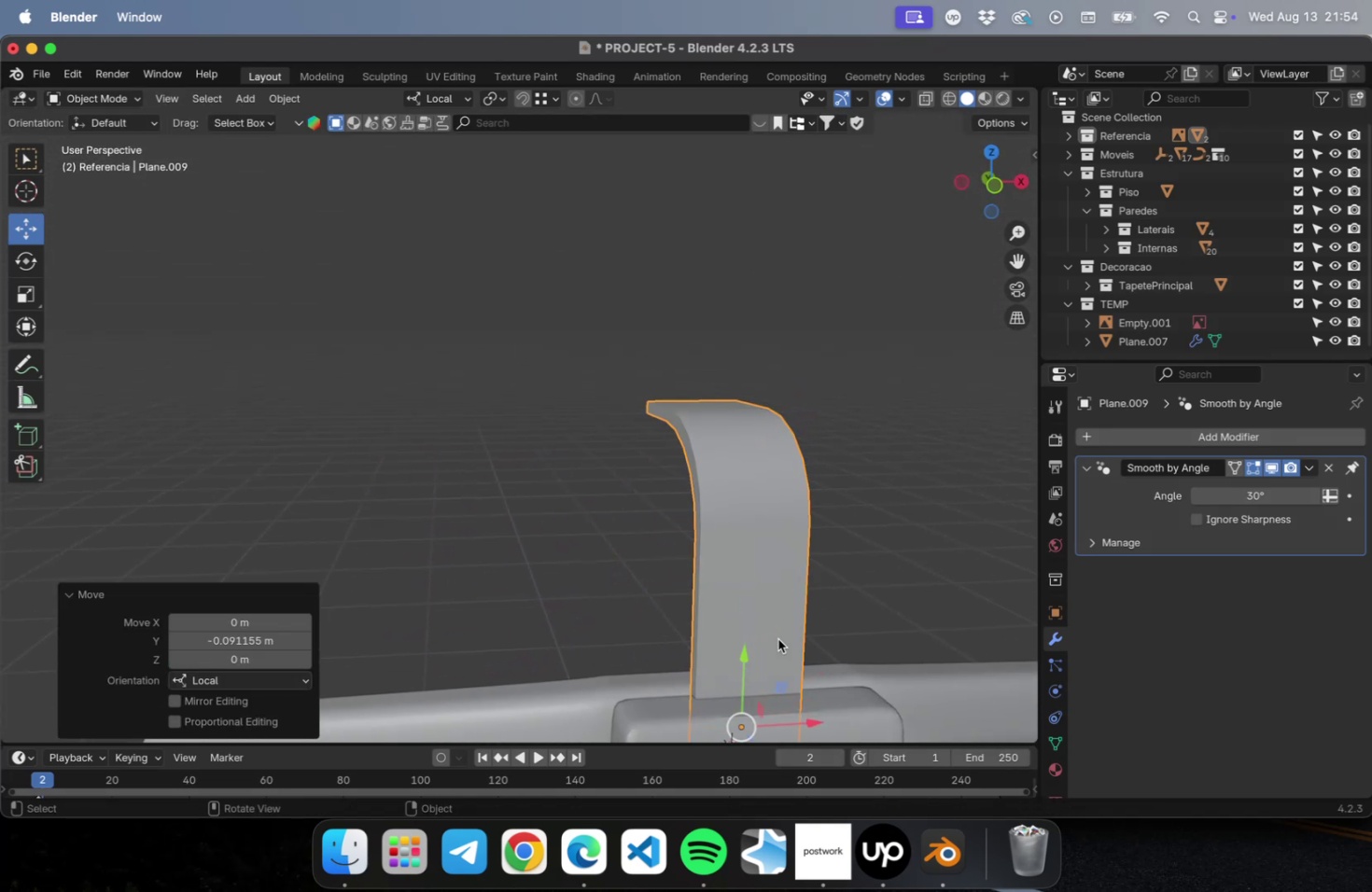 
scroll: coordinate [780, 635], scroll_direction: down, amount: 4.0
 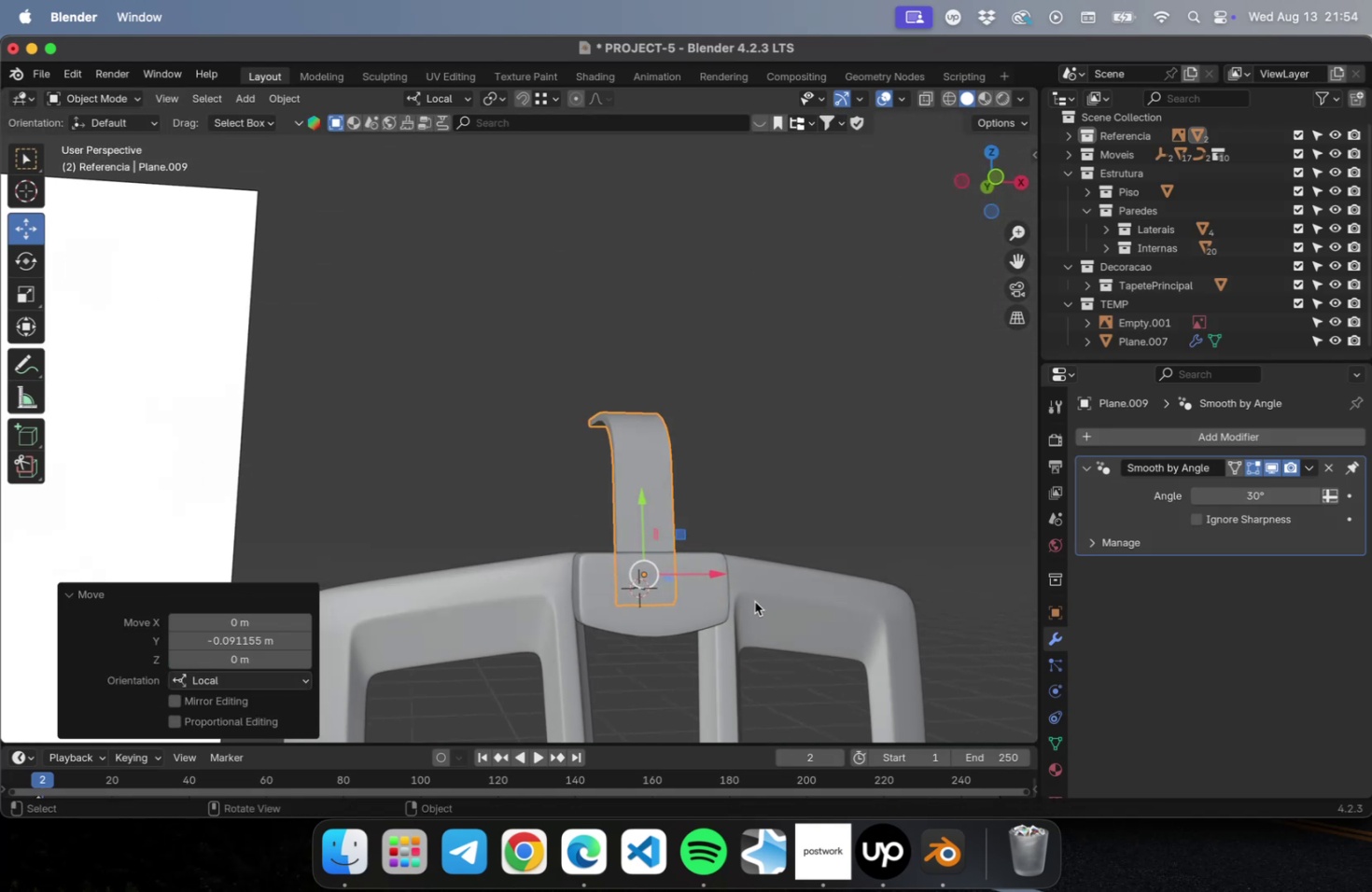 
key(NumLock)
 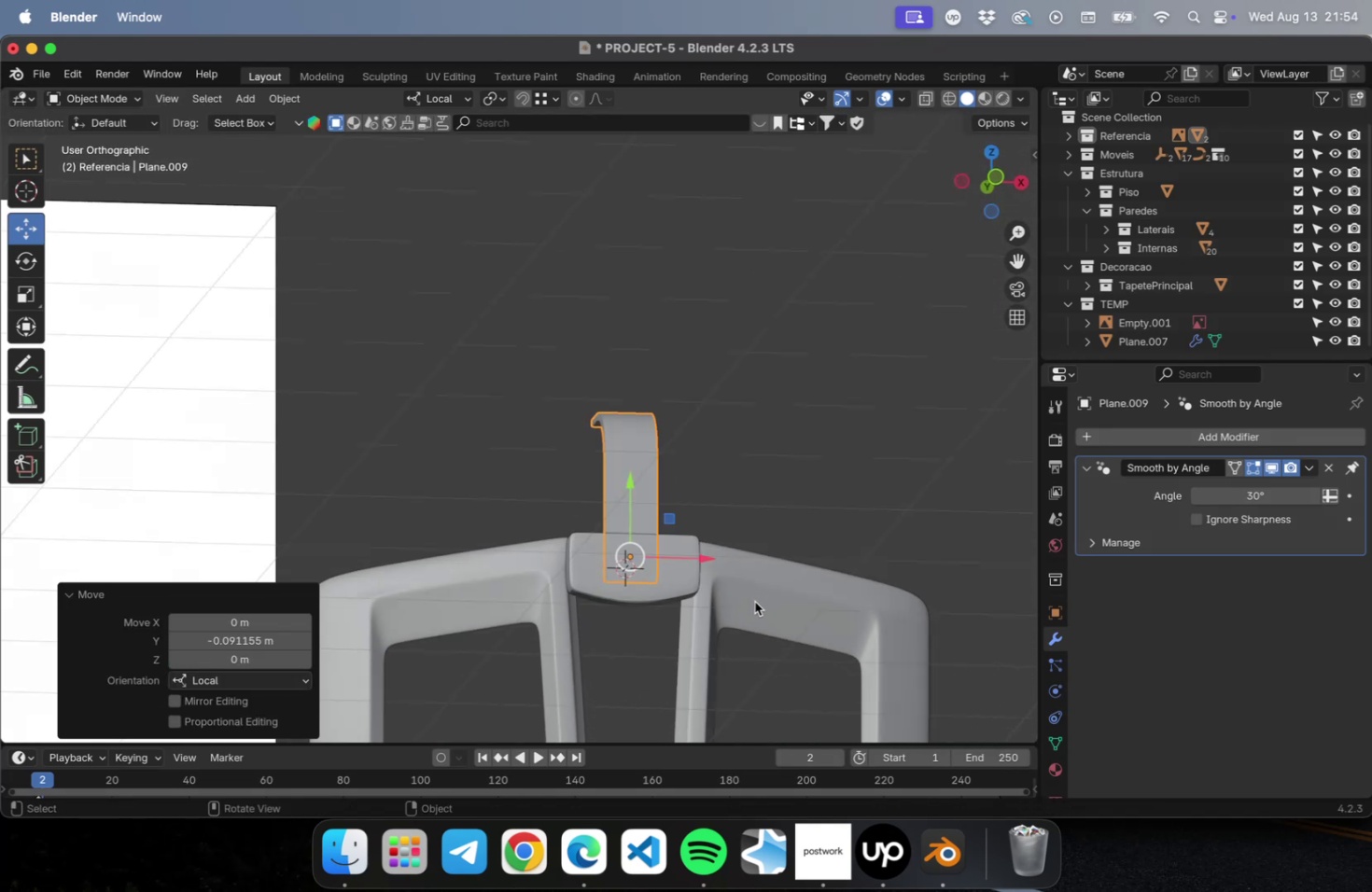 
key(Numpad7)
 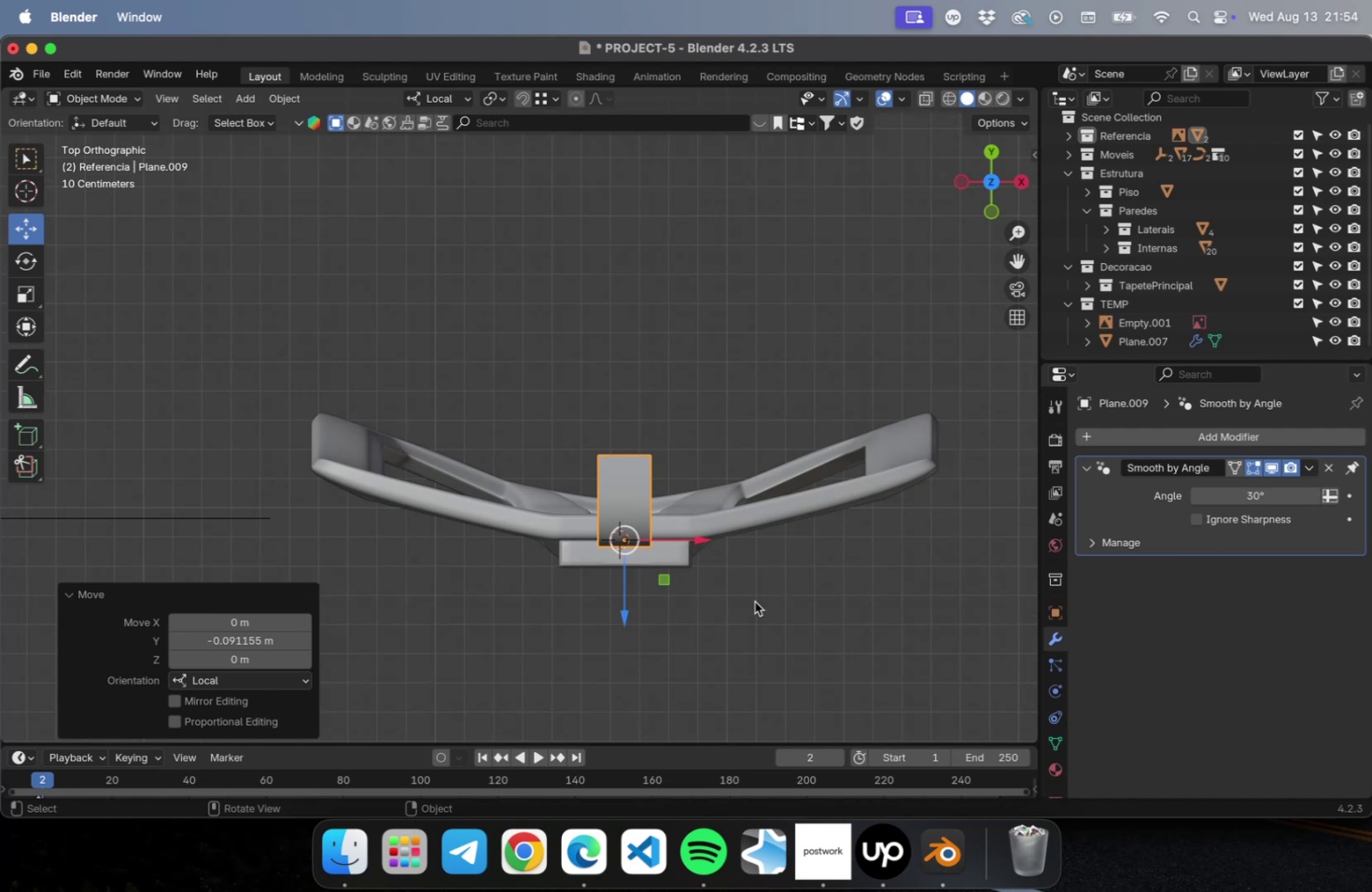 
key(NumLock)
 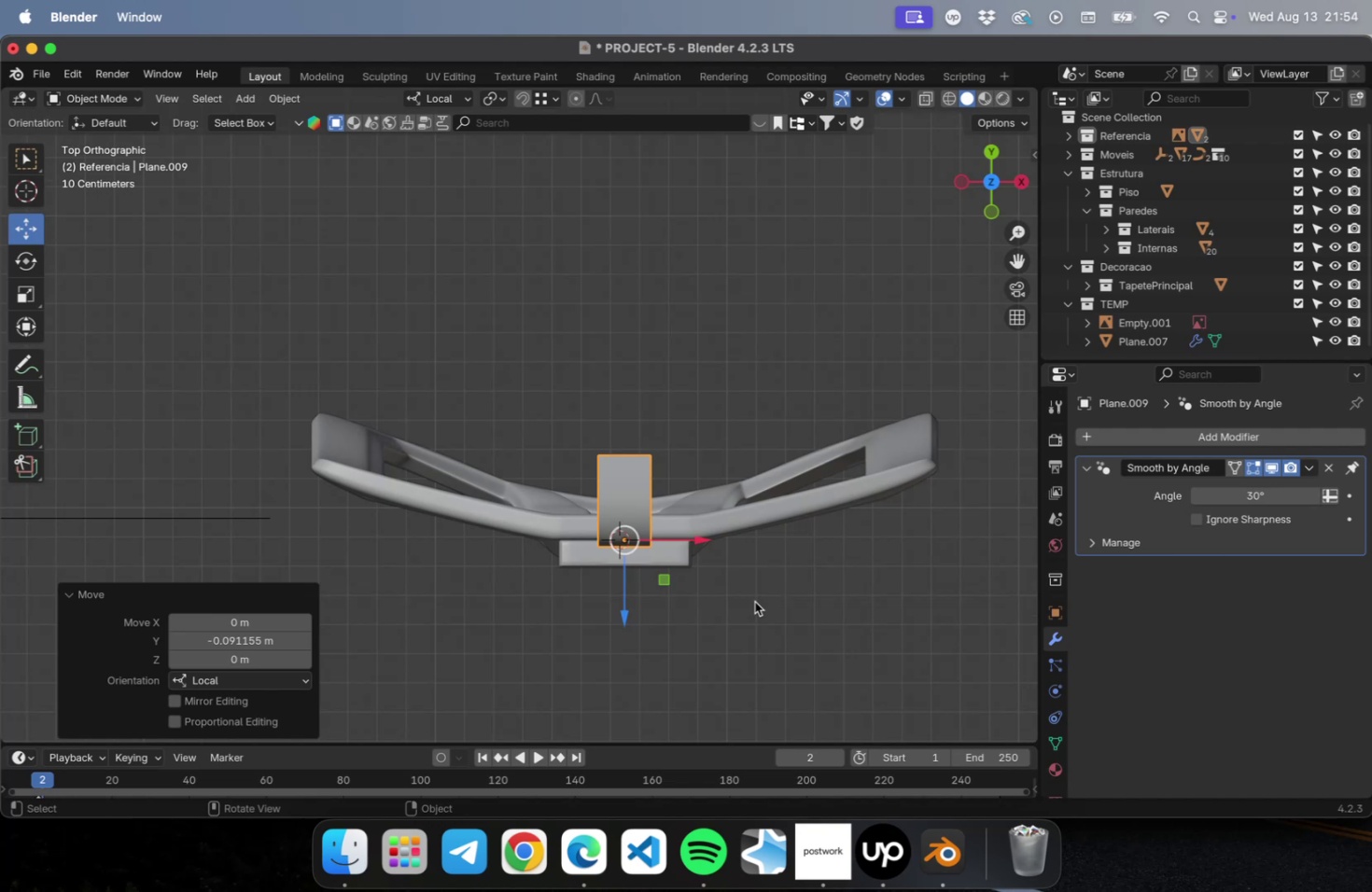 
key(Numpad1)
 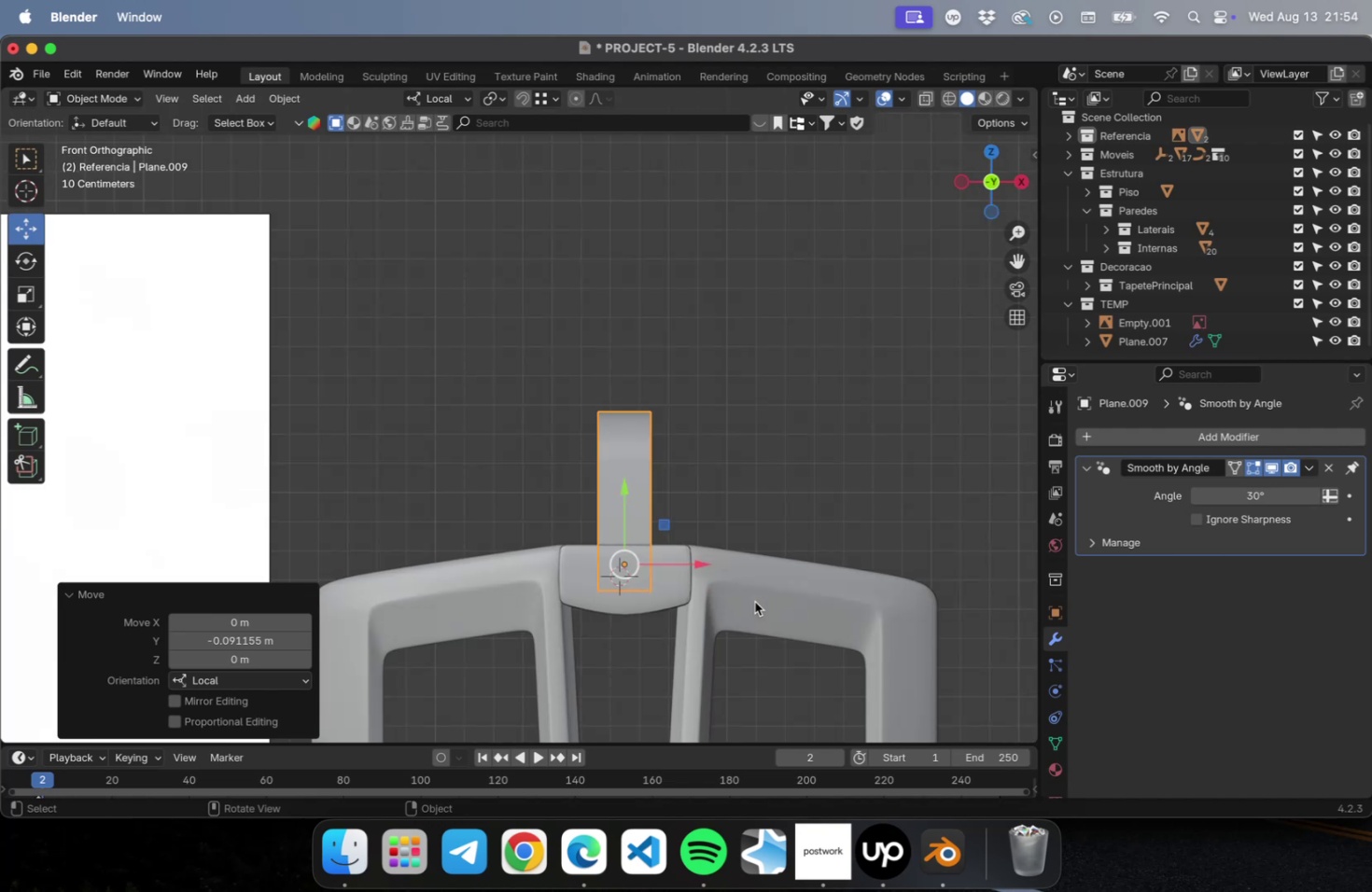 
key(Tab)
 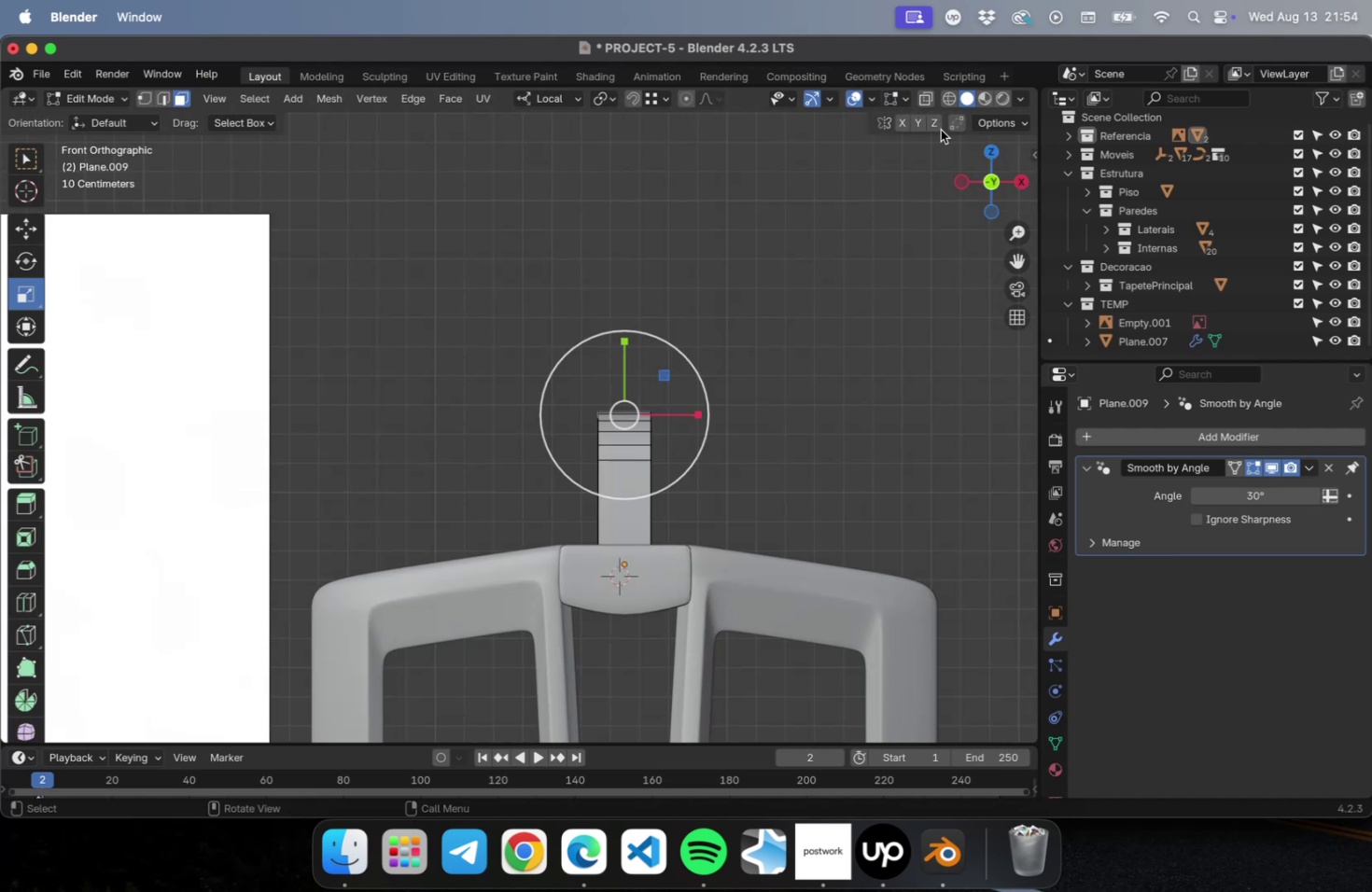 
left_click([950, 101])
 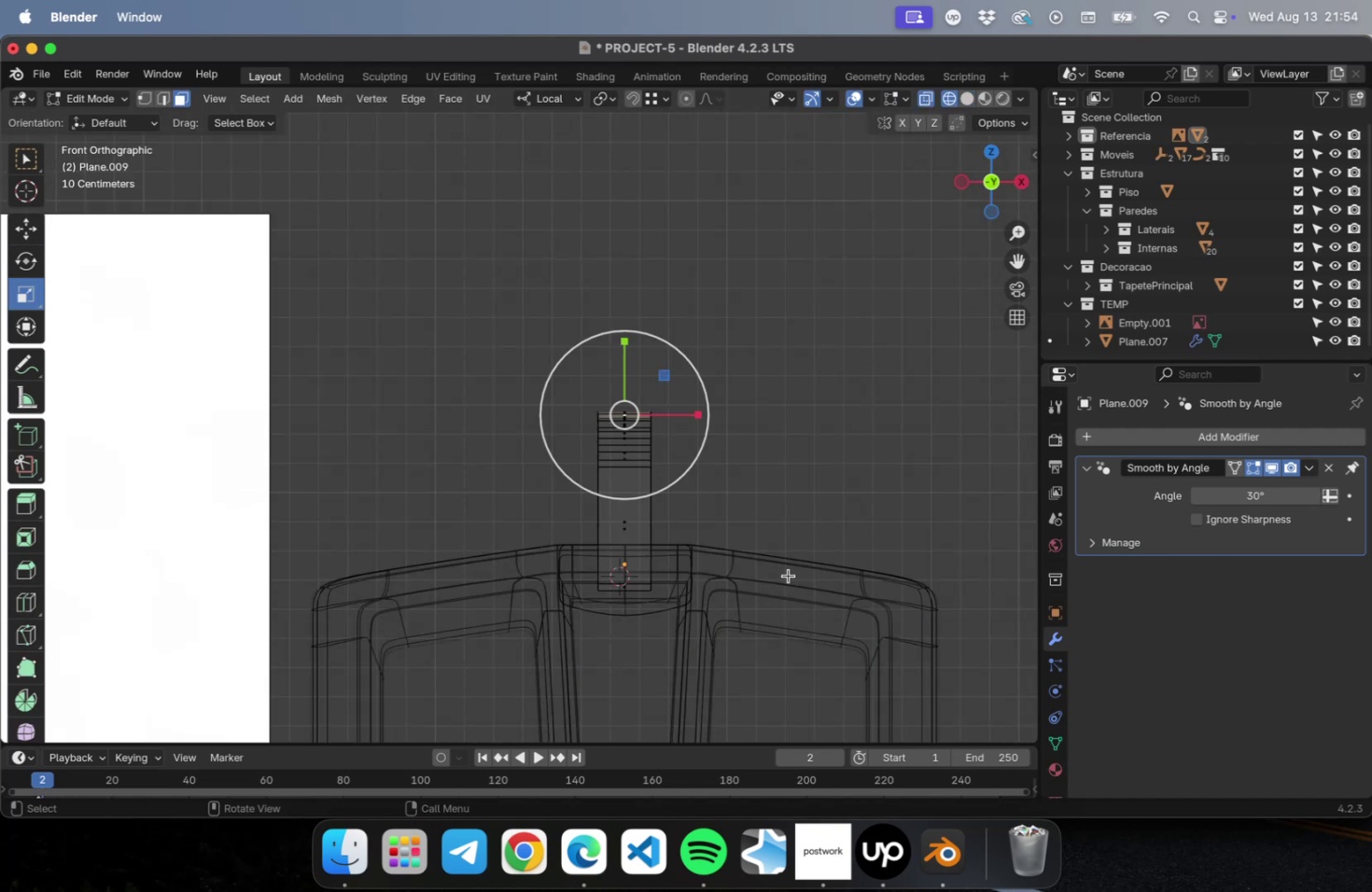 
key(1)
 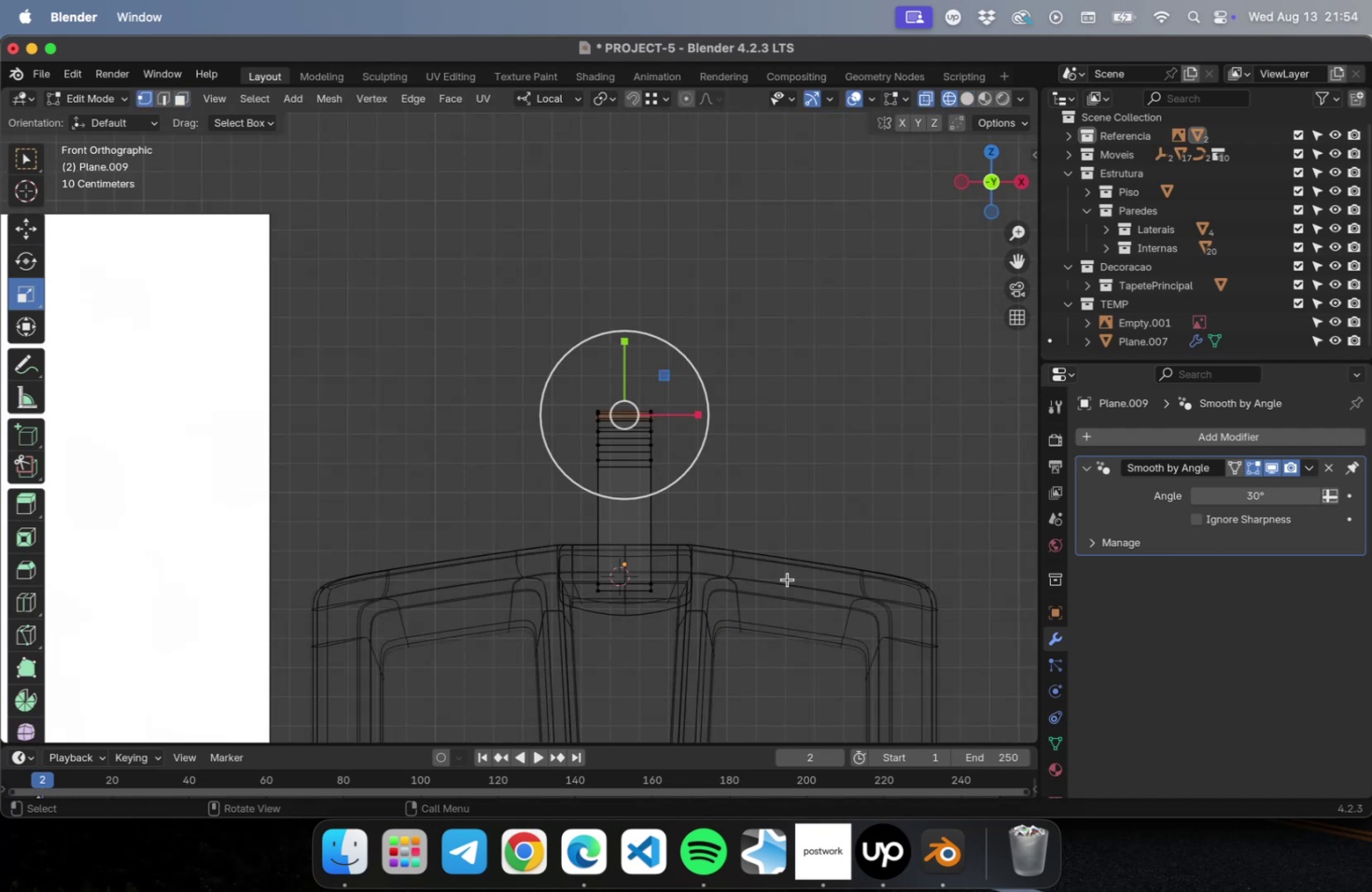 
left_click_drag(start_coordinate=[794, 647], to_coordinate=[494, 570])
 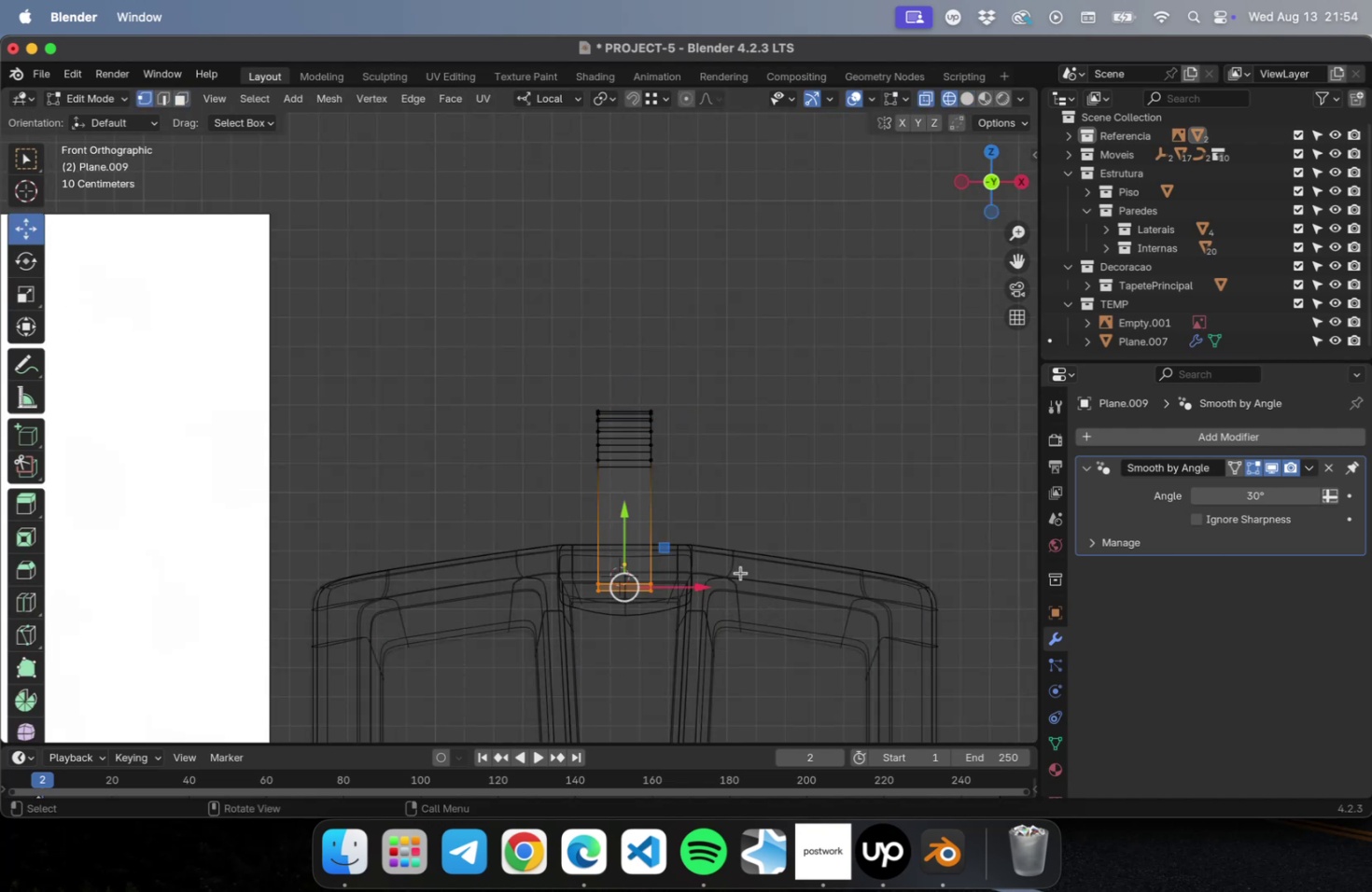 
left_click_drag(start_coordinate=[629, 519], to_coordinate=[638, 613])
 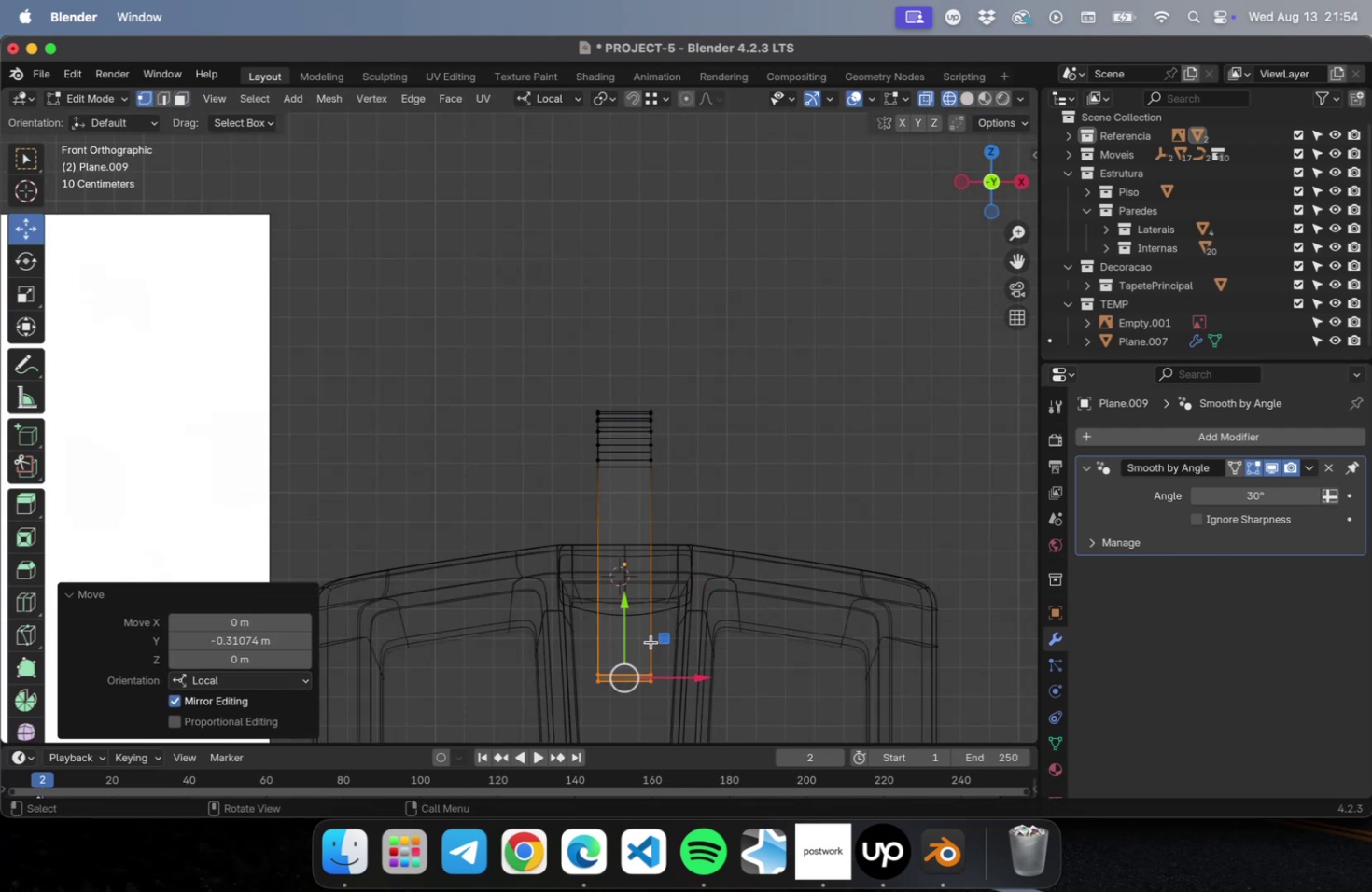 
hold_key(key=ShiftLeft, duration=0.43)
 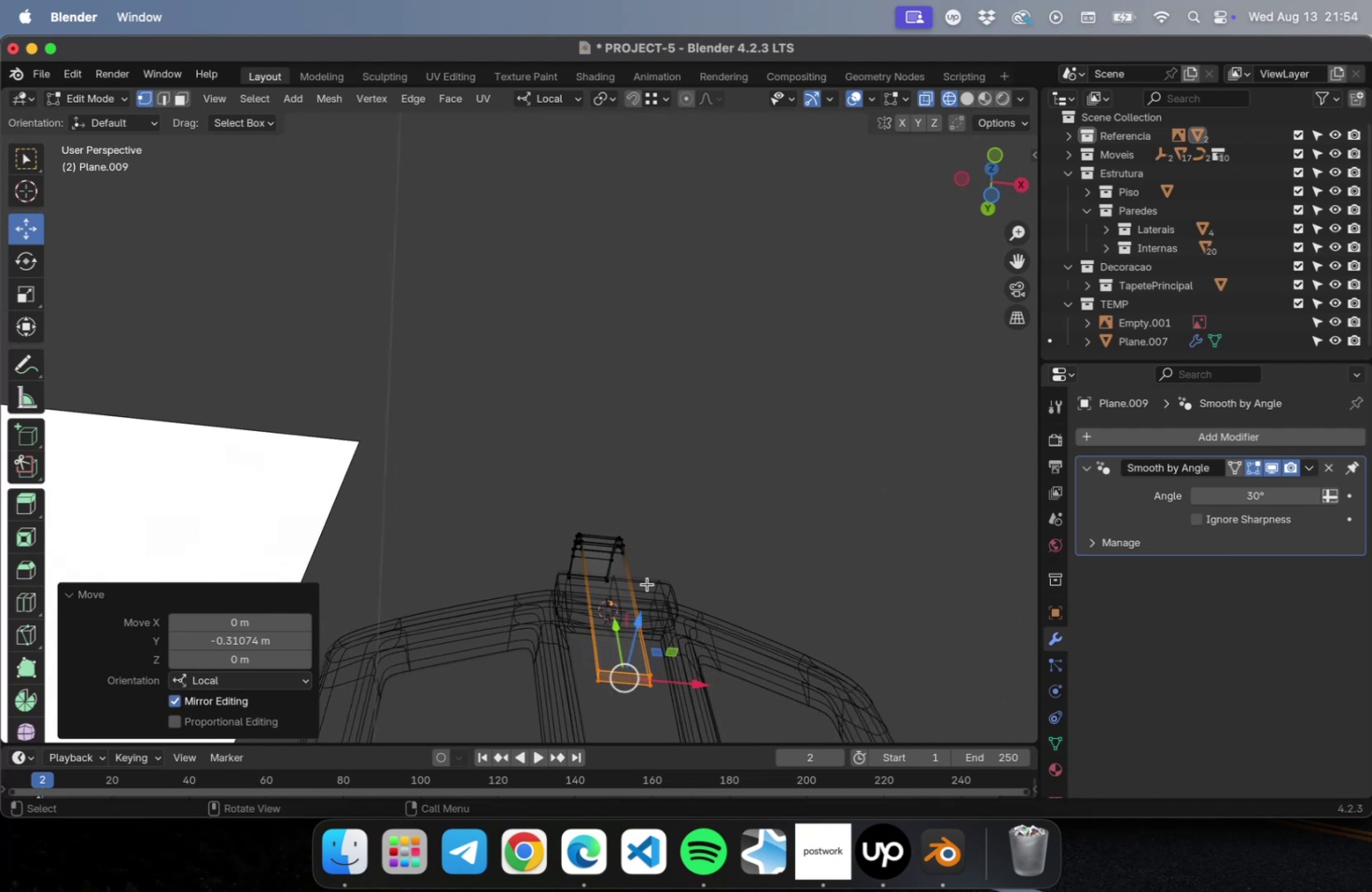 
key(NumLock)
 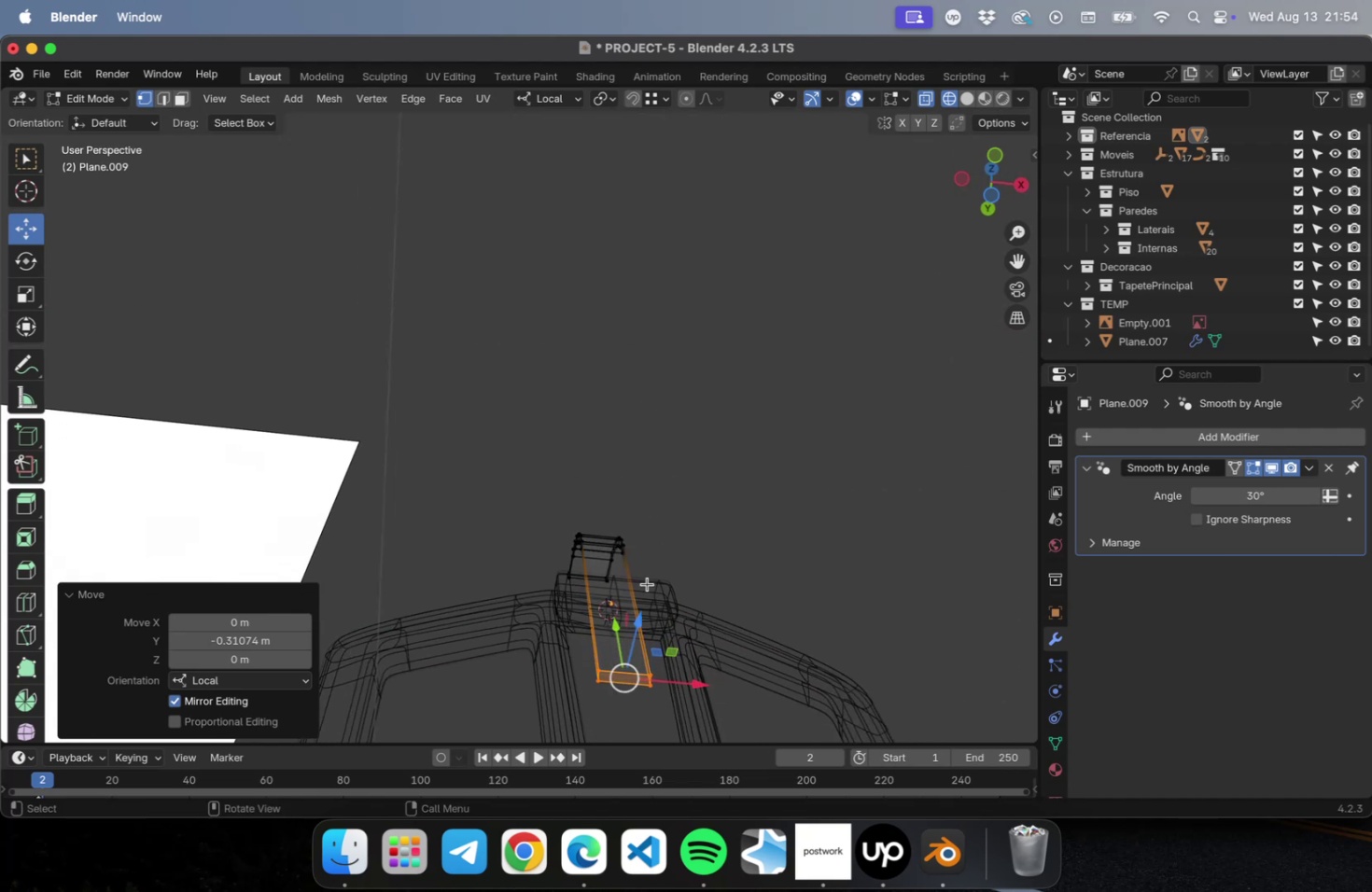 
key(Numpad1)
 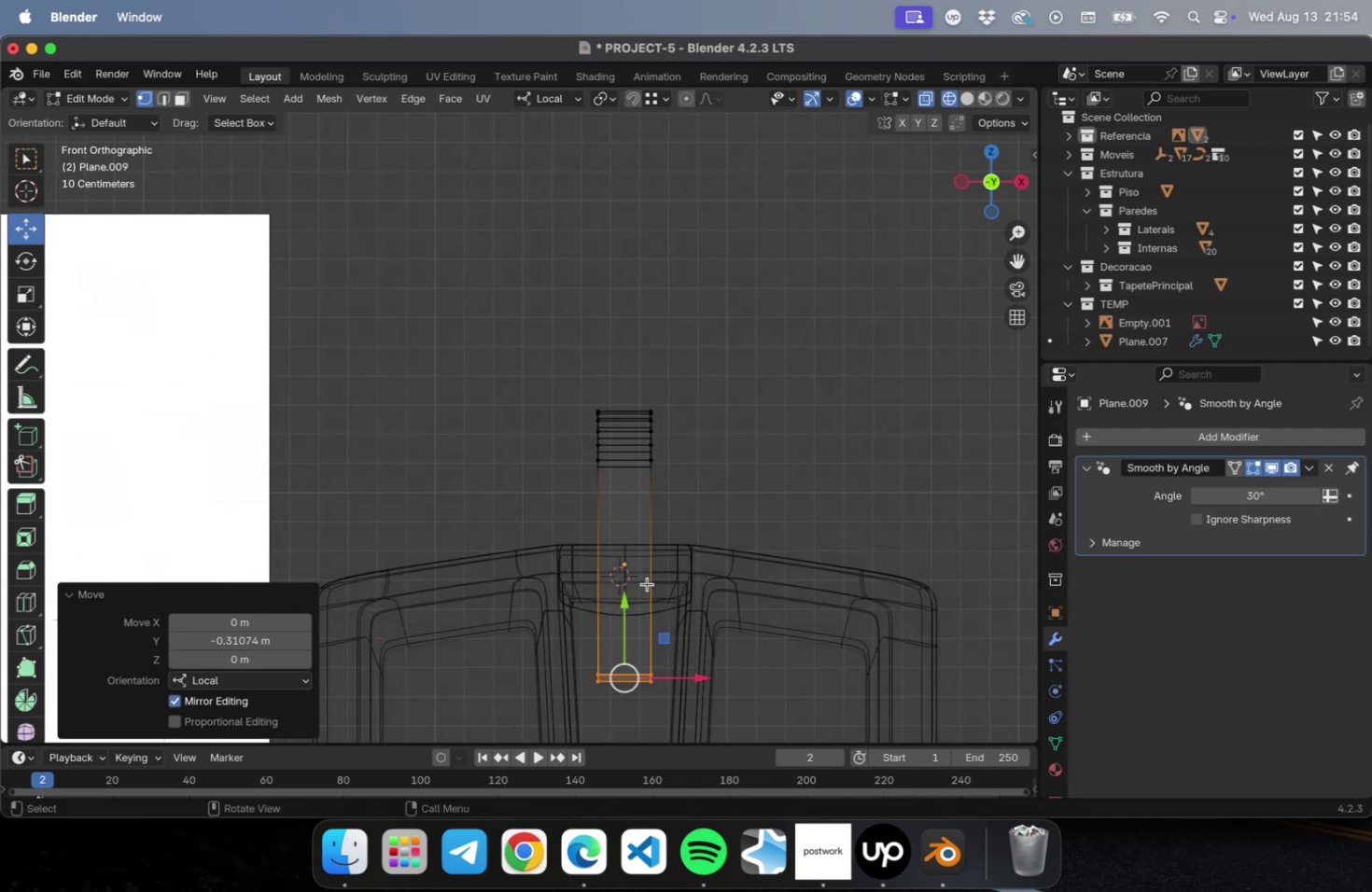 
hold_key(key=ShiftLeft, duration=0.59)
 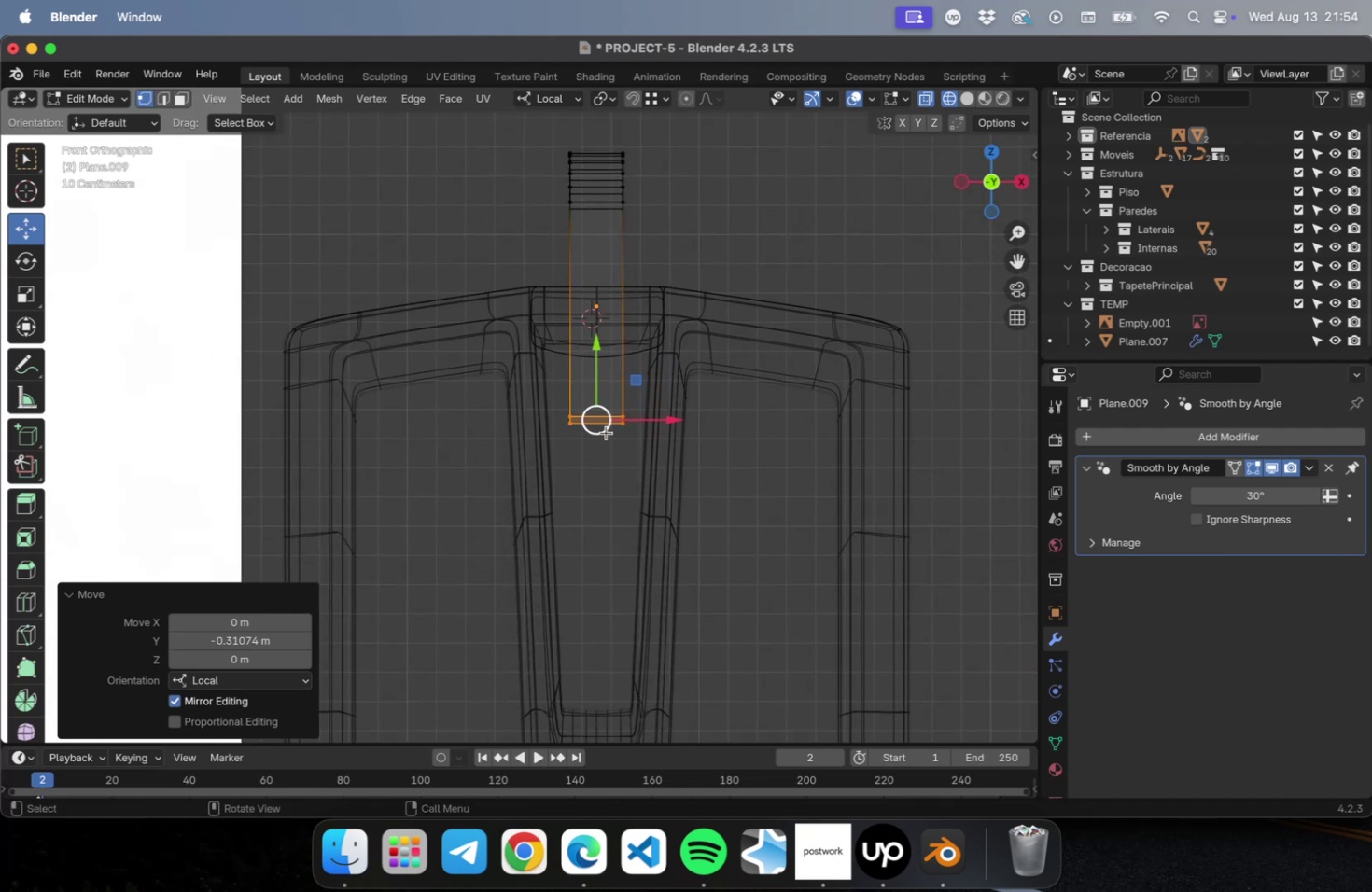 
scroll: coordinate [611, 410], scroll_direction: up, amount: 22.0
 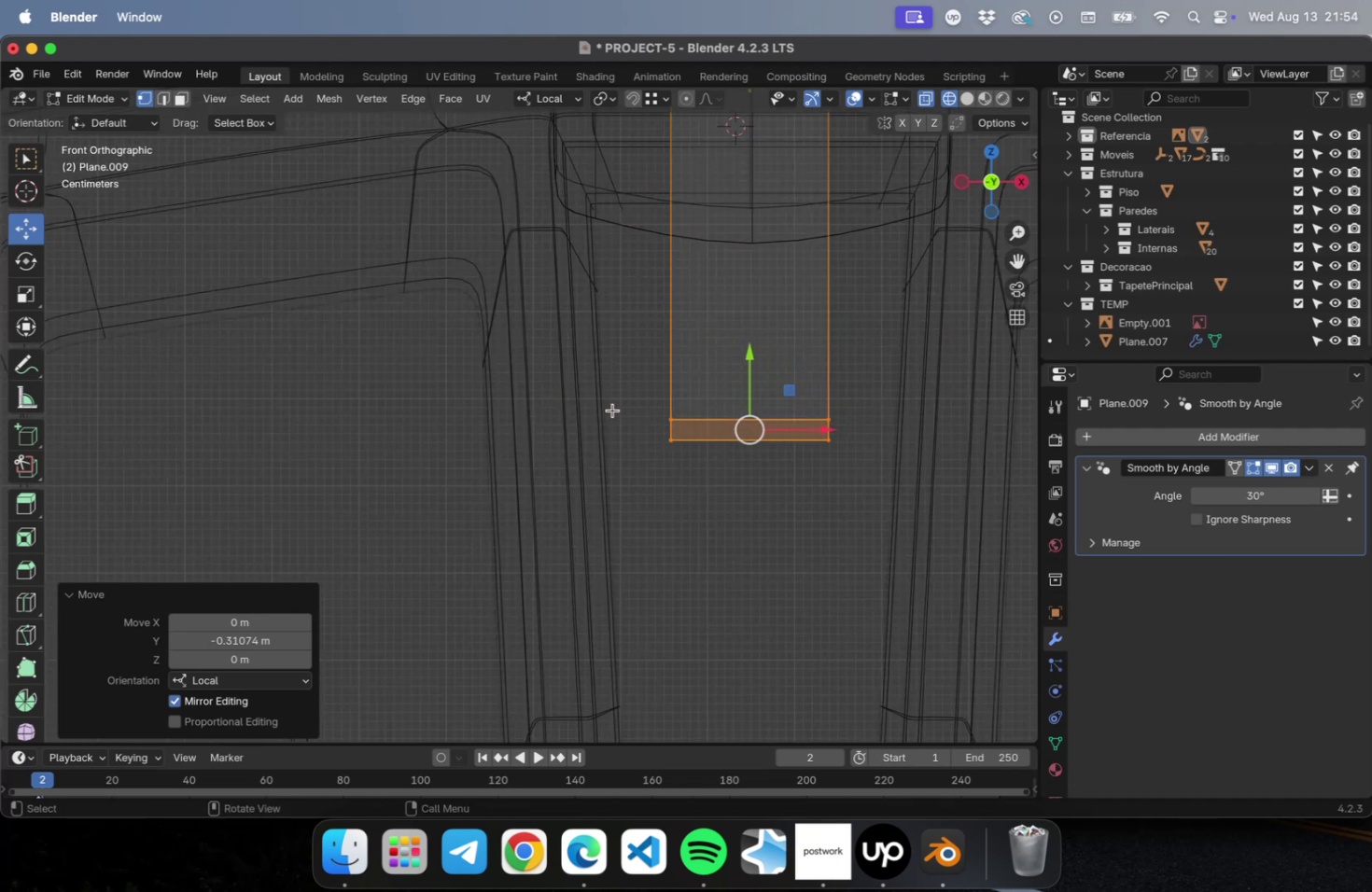 
hold_key(key=ShiftLeft, duration=0.65)
 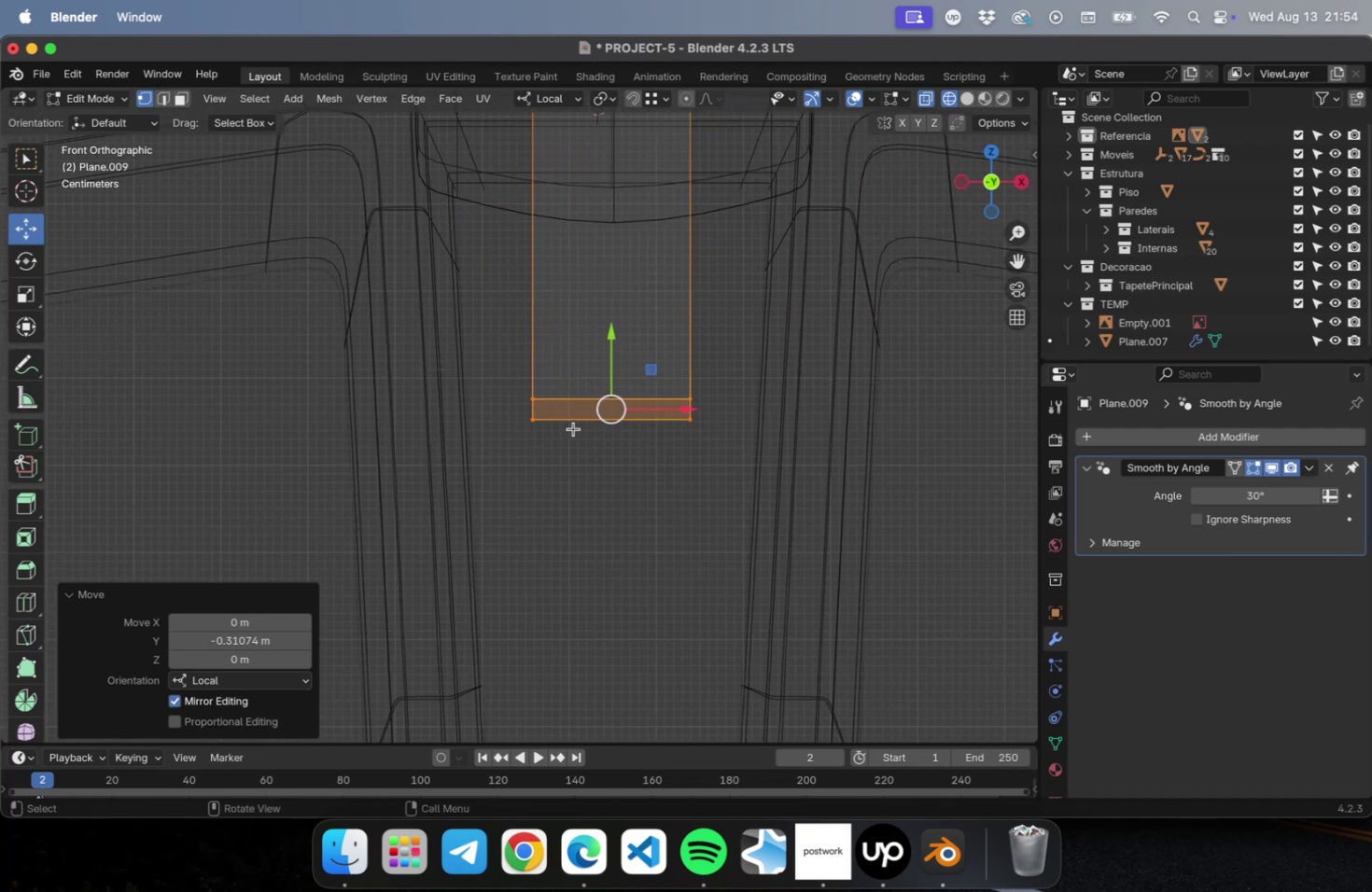 
key(NumLock)
 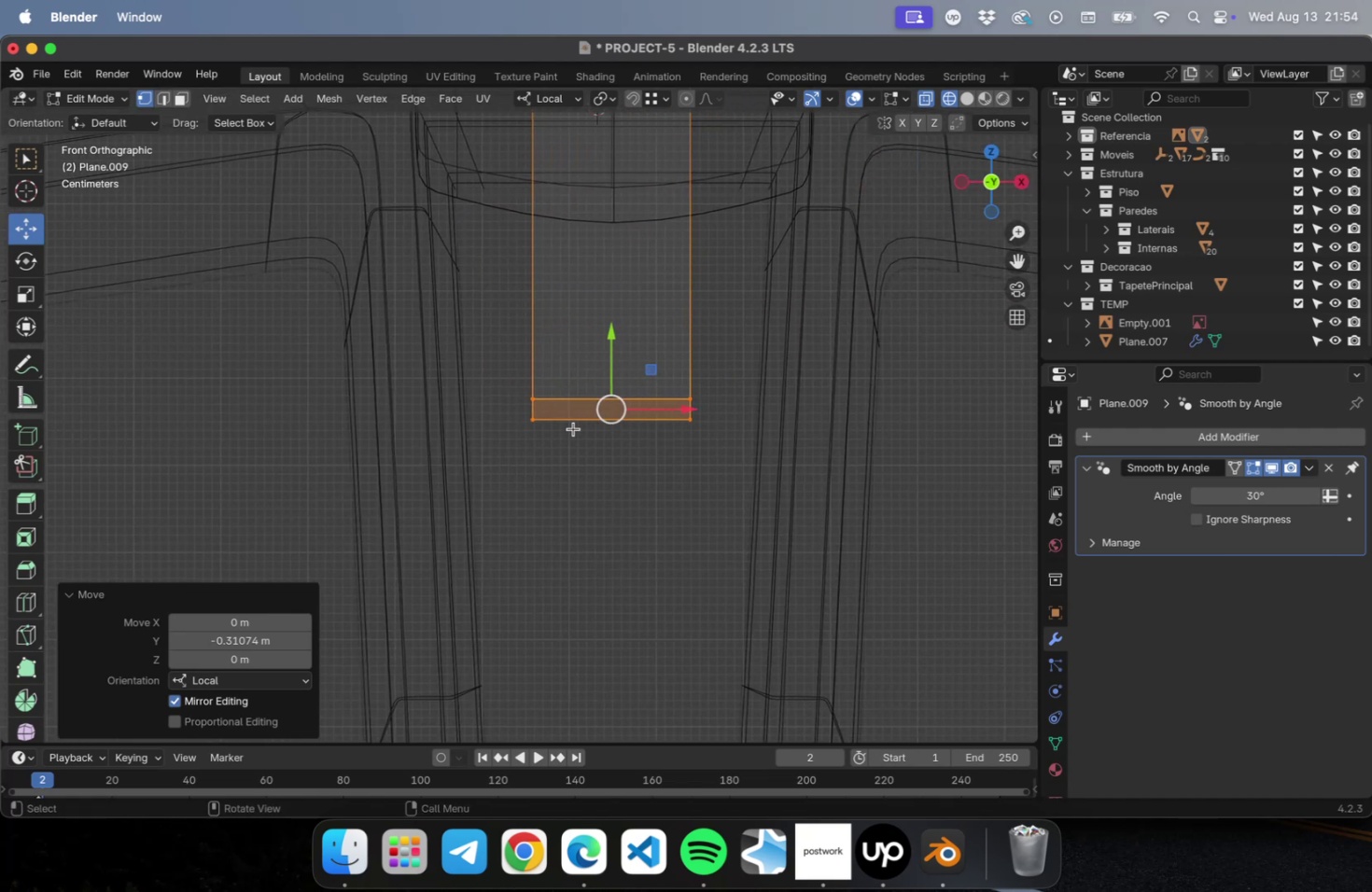 
key(Numpad3)
 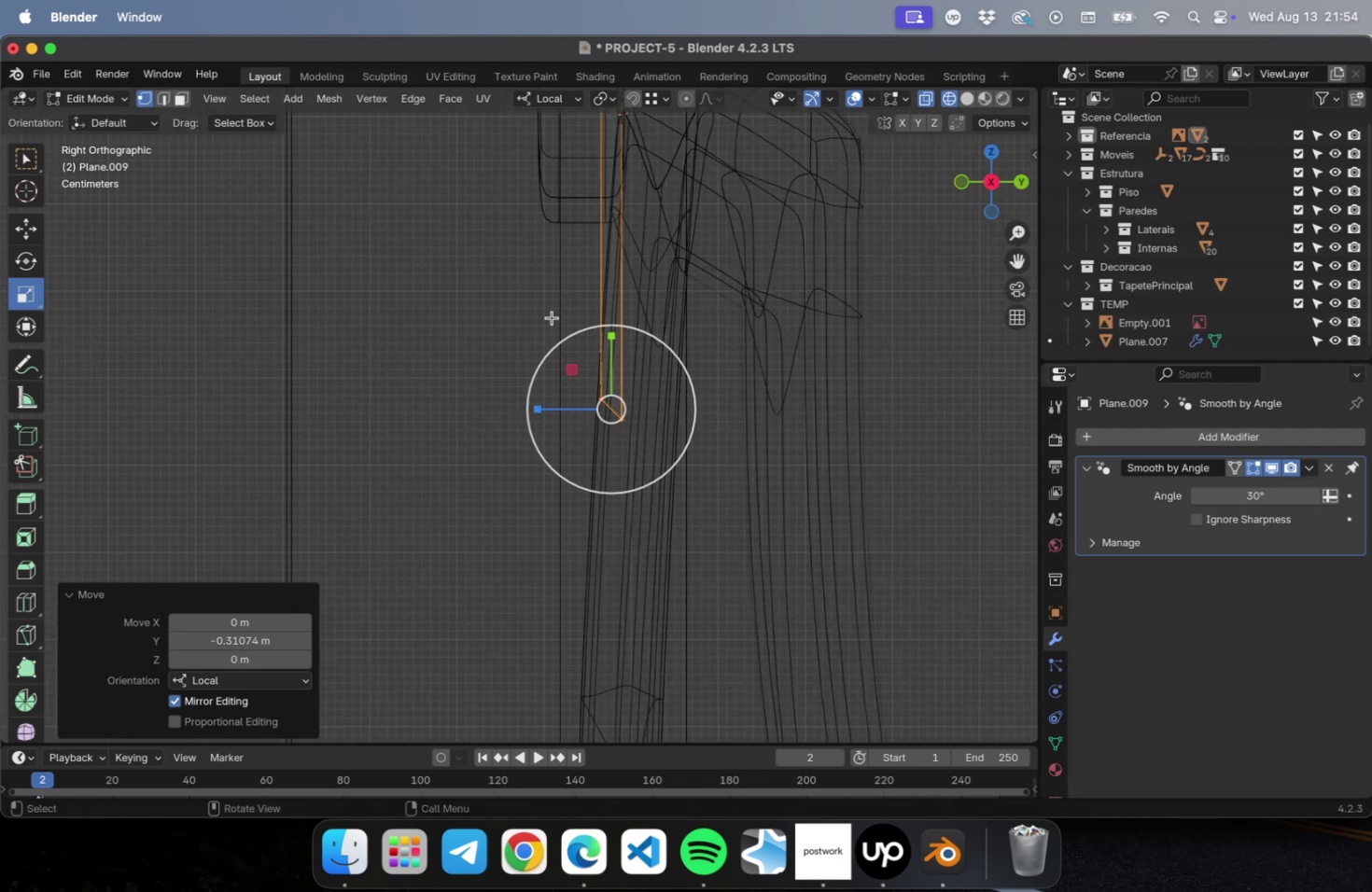 
left_click_drag(start_coordinate=[613, 341], to_coordinate=[609, 408])
 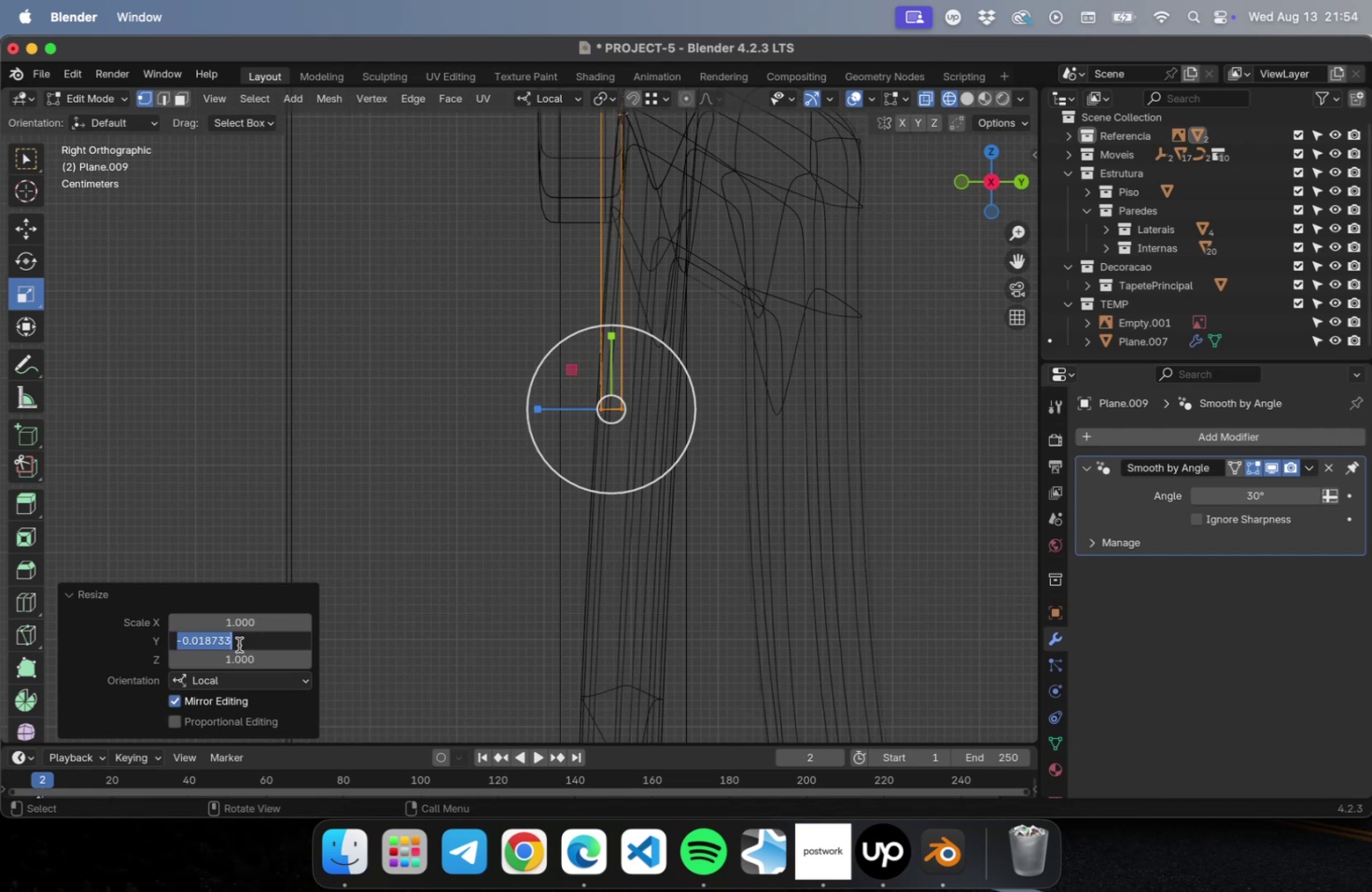 
key(0)
 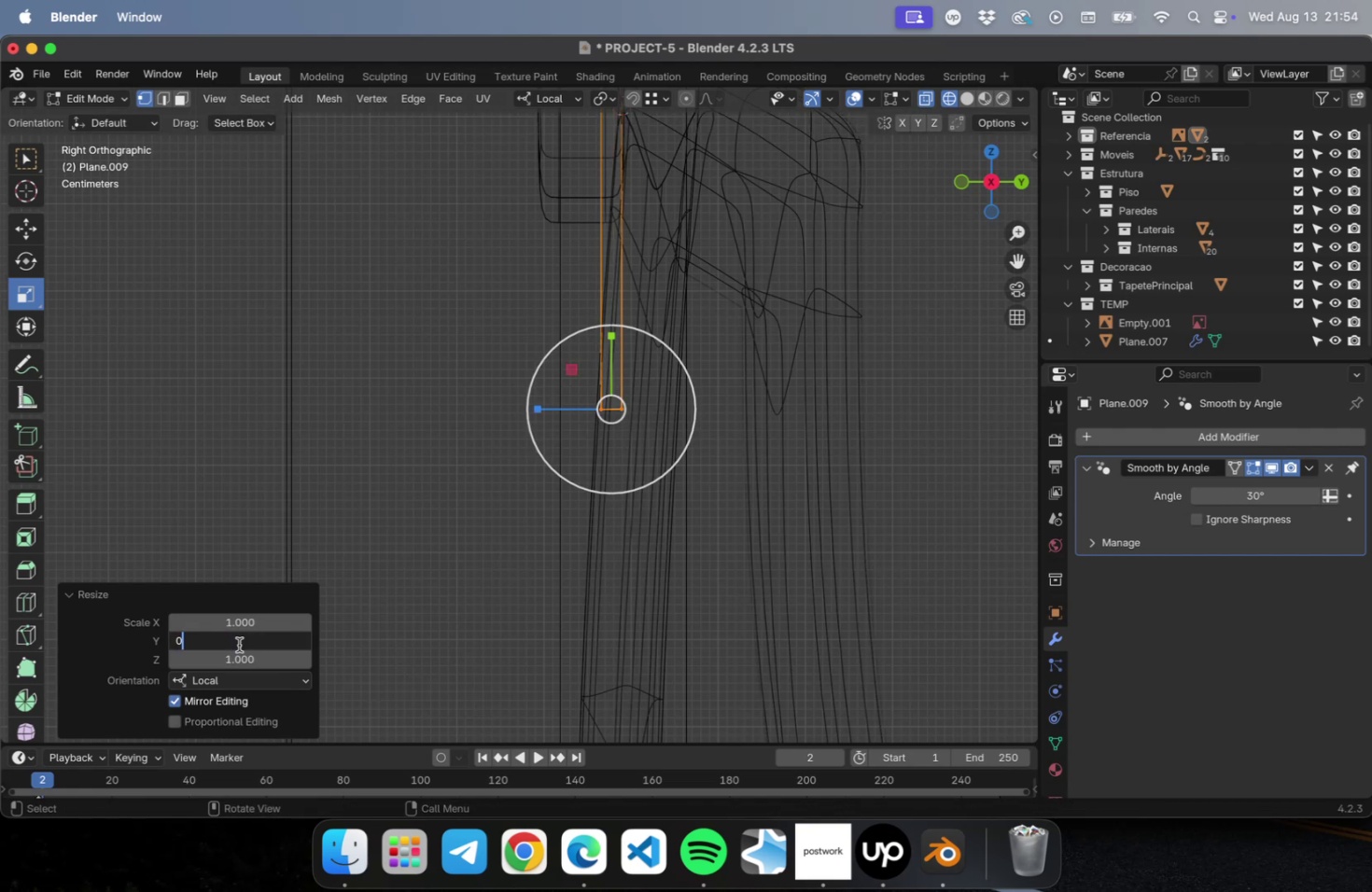 
key(Enter)
 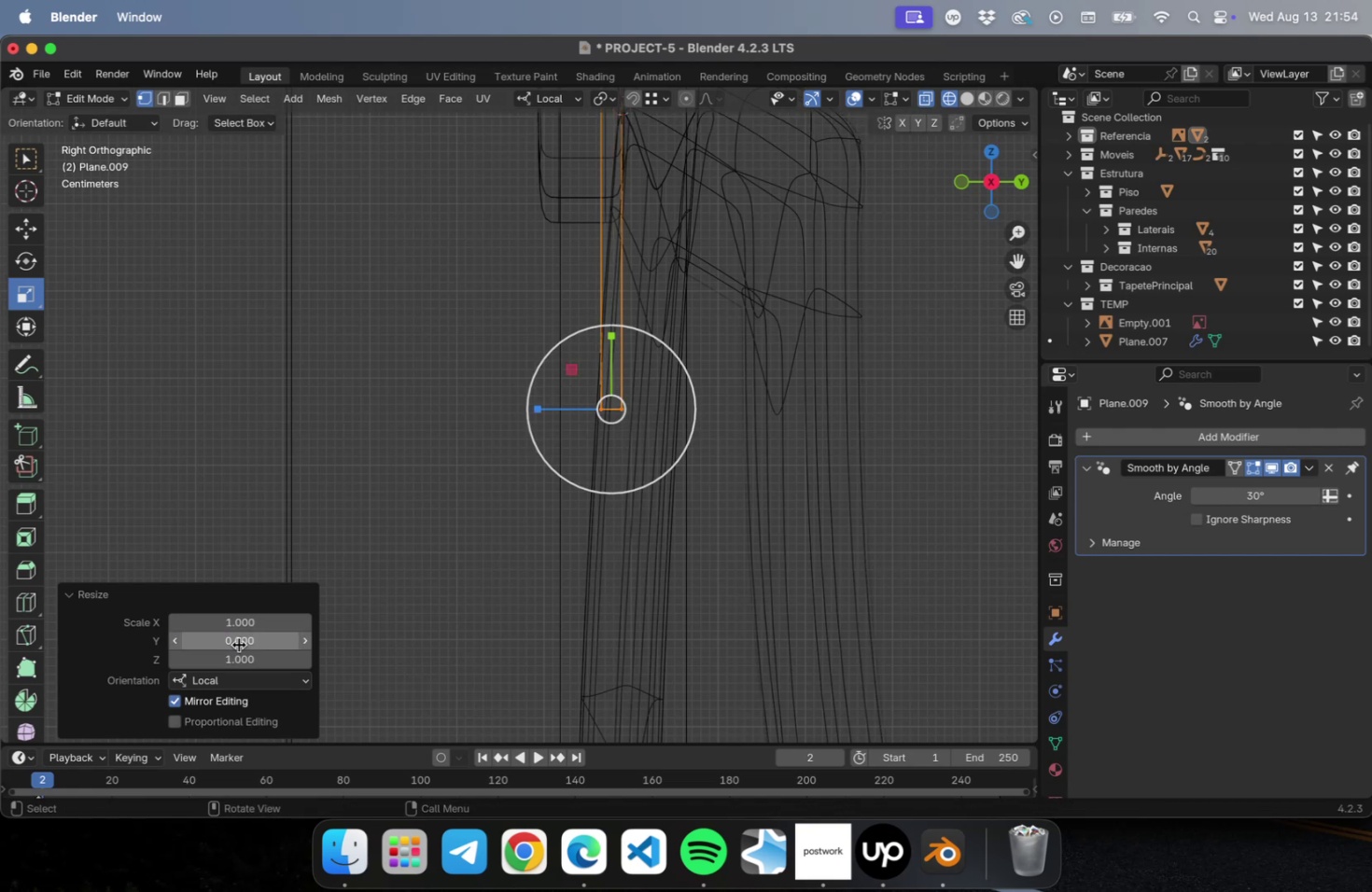 
key(Meta+CommandLeft)
 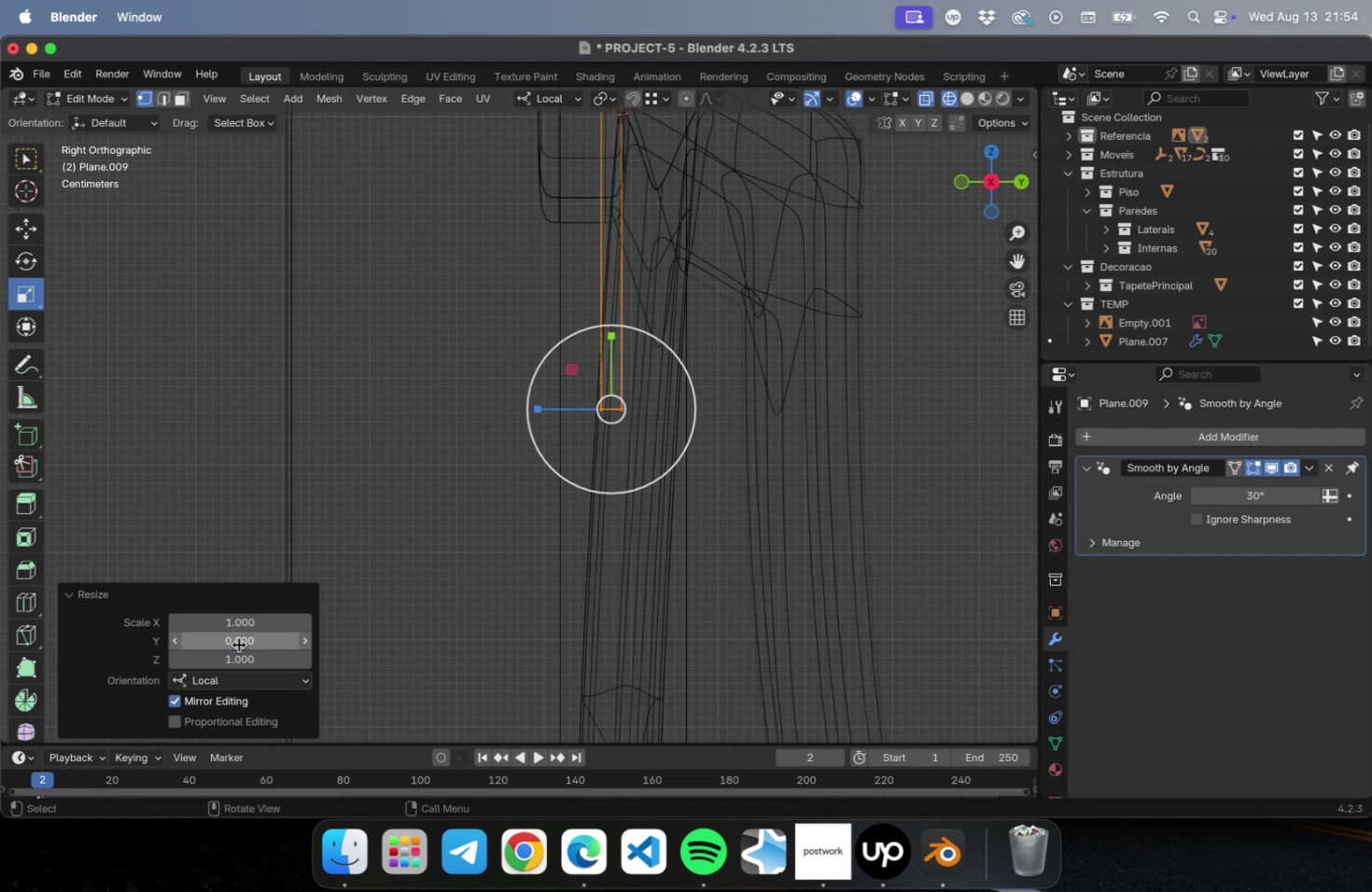 
key(Meta+S)
 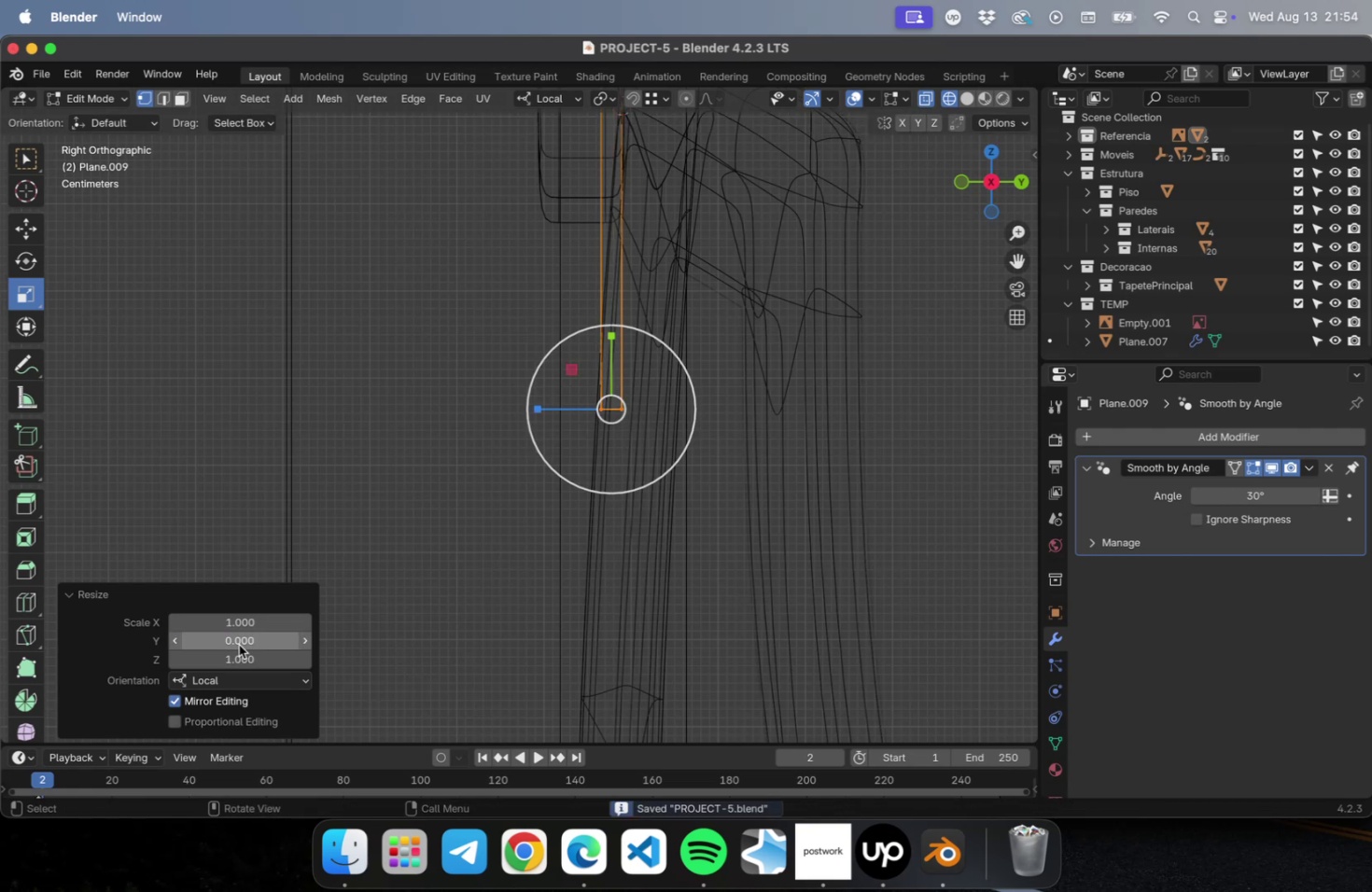 
key(Tab)
 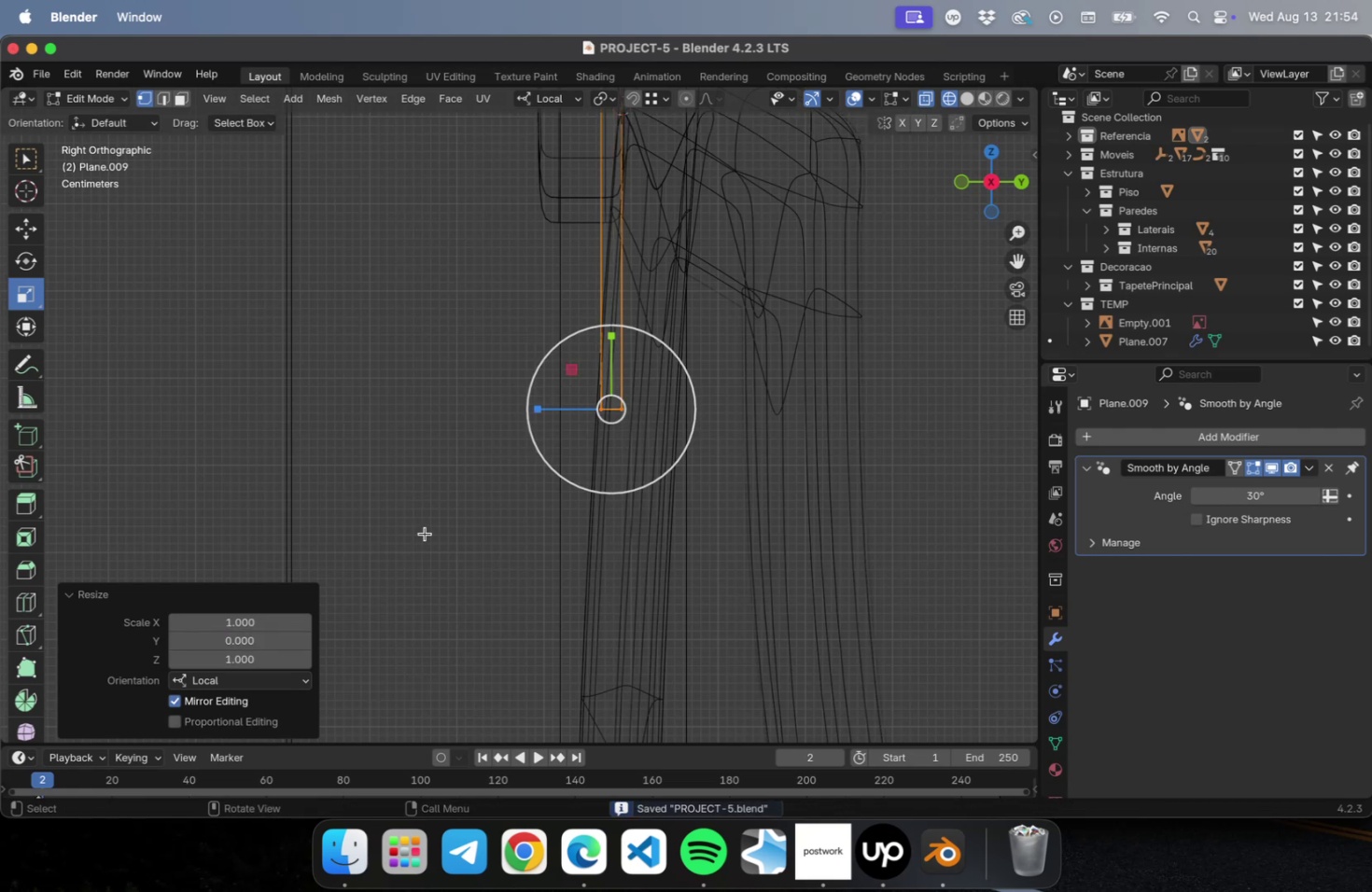 
key(Meta+CommandLeft)
 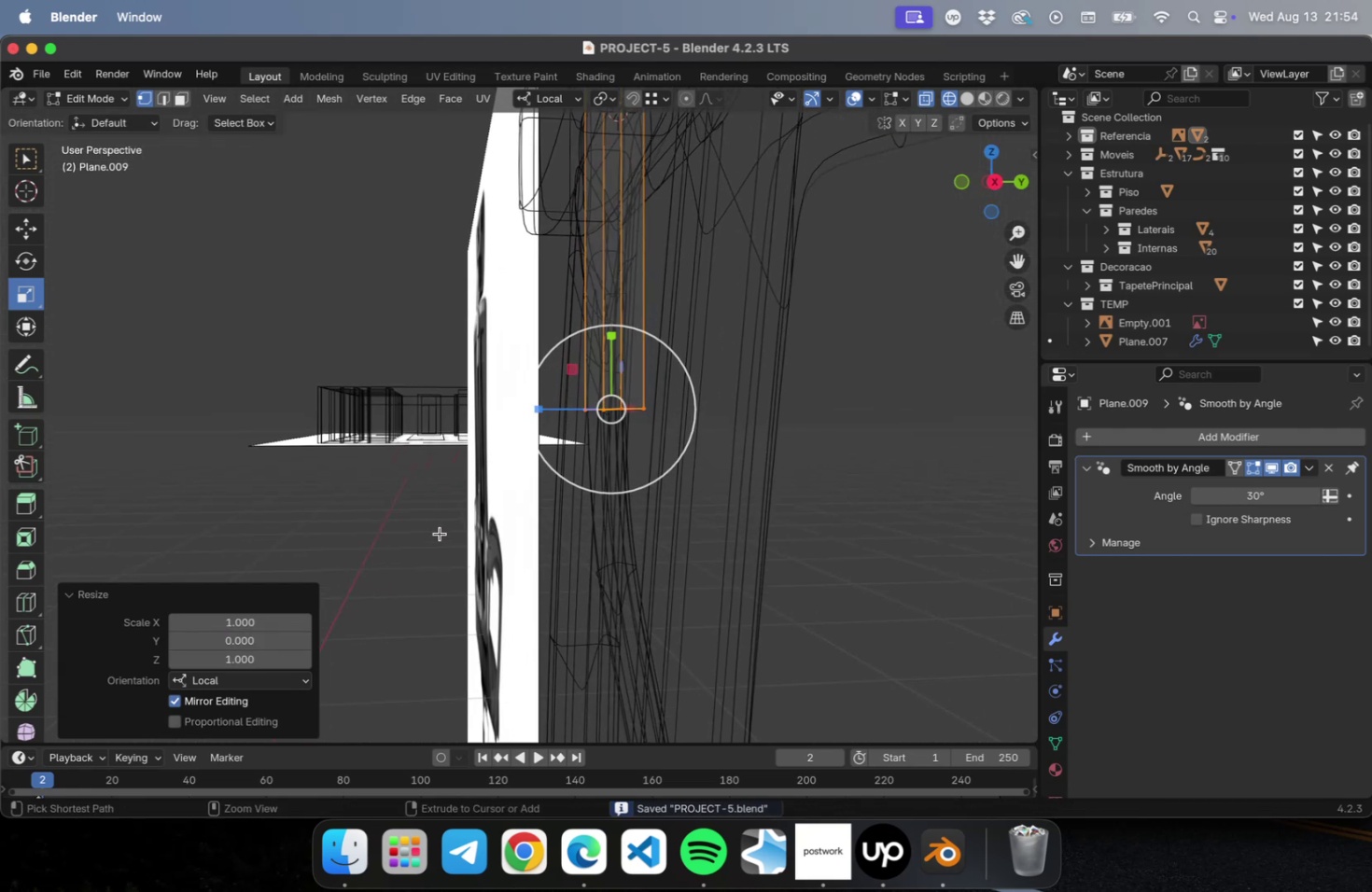 
key(Meta+S)
 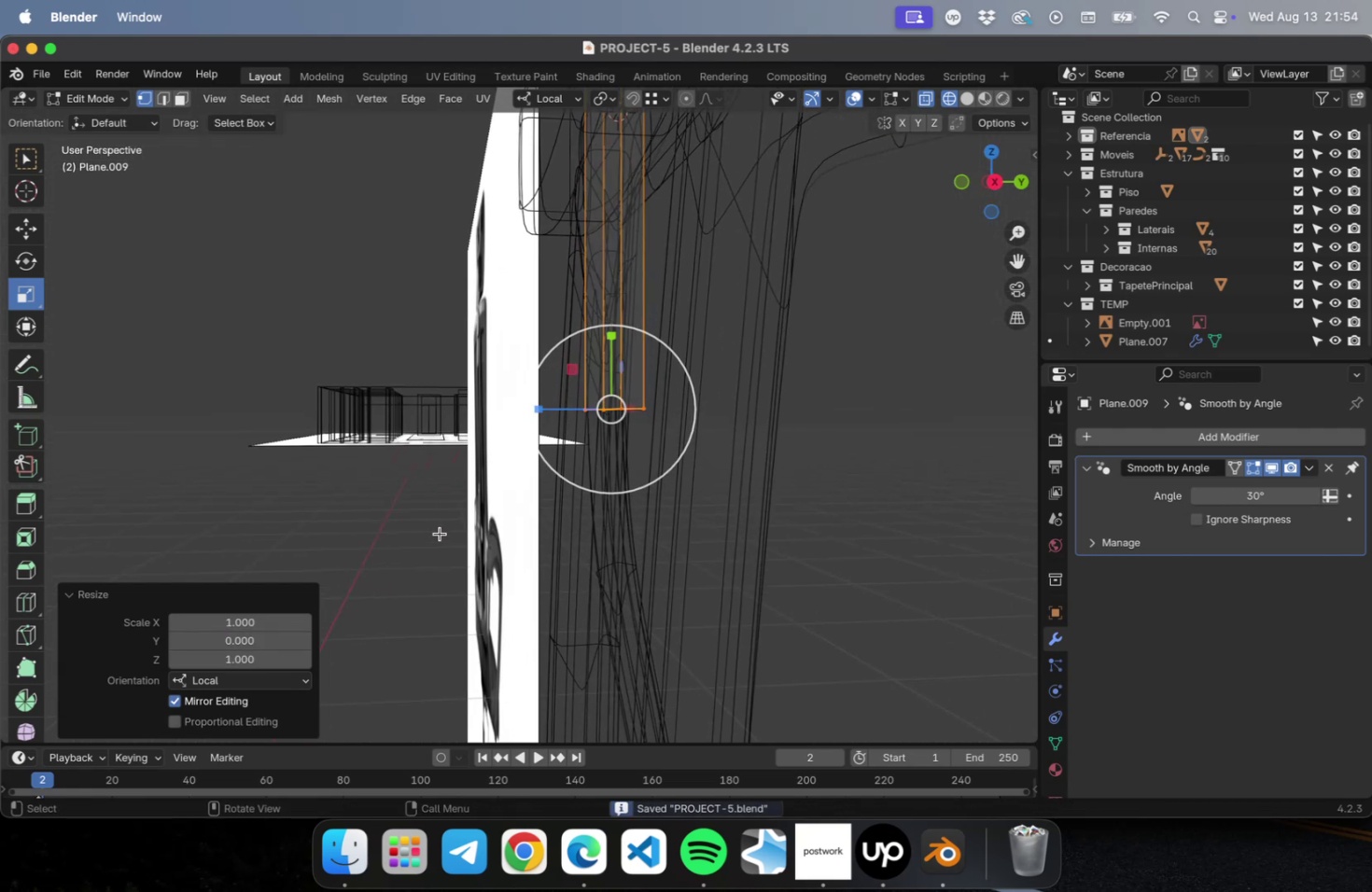 
key(Tab)
 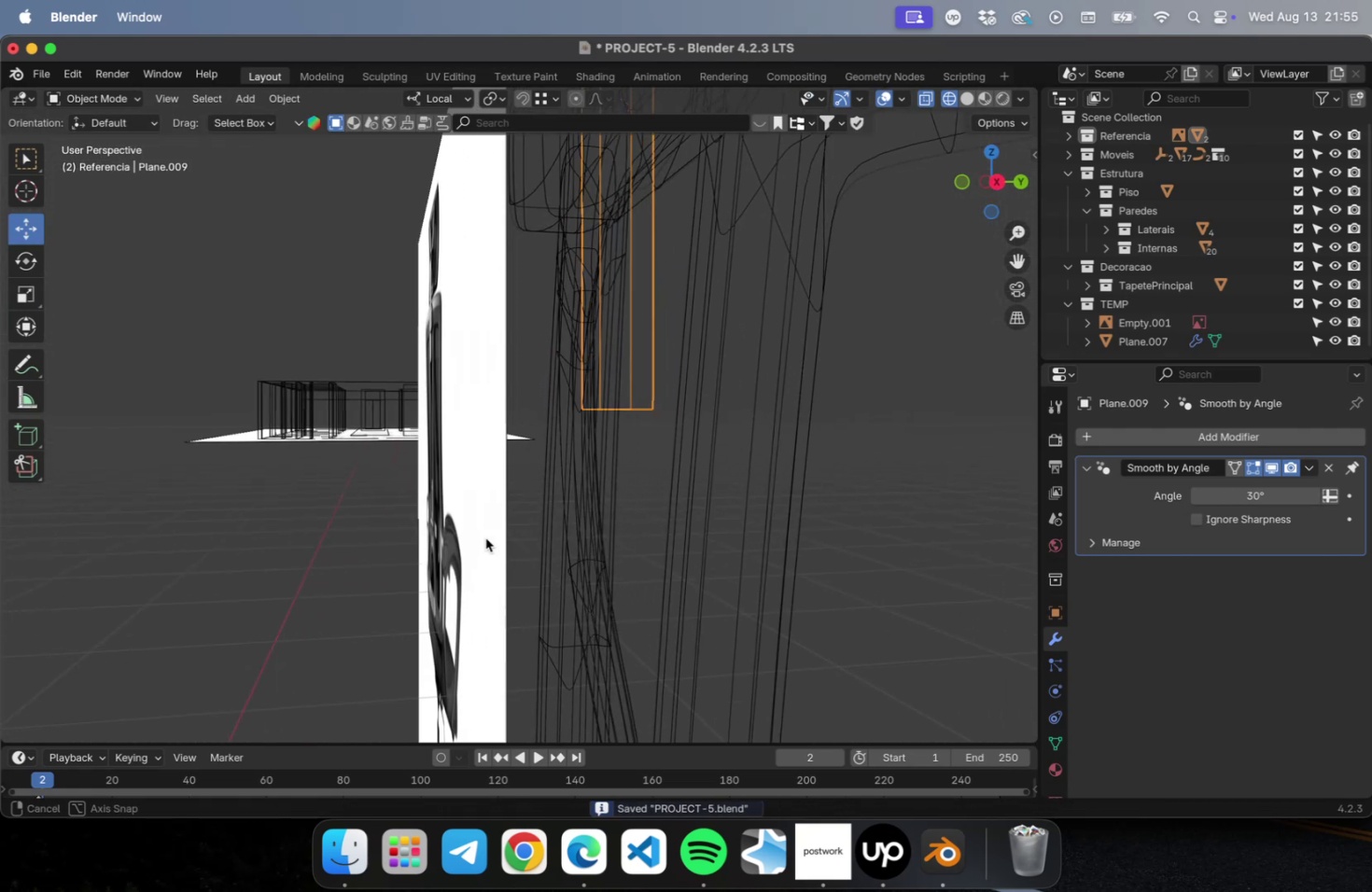 
scroll: coordinate [567, 523], scroll_direction: down, amount: 20.0
 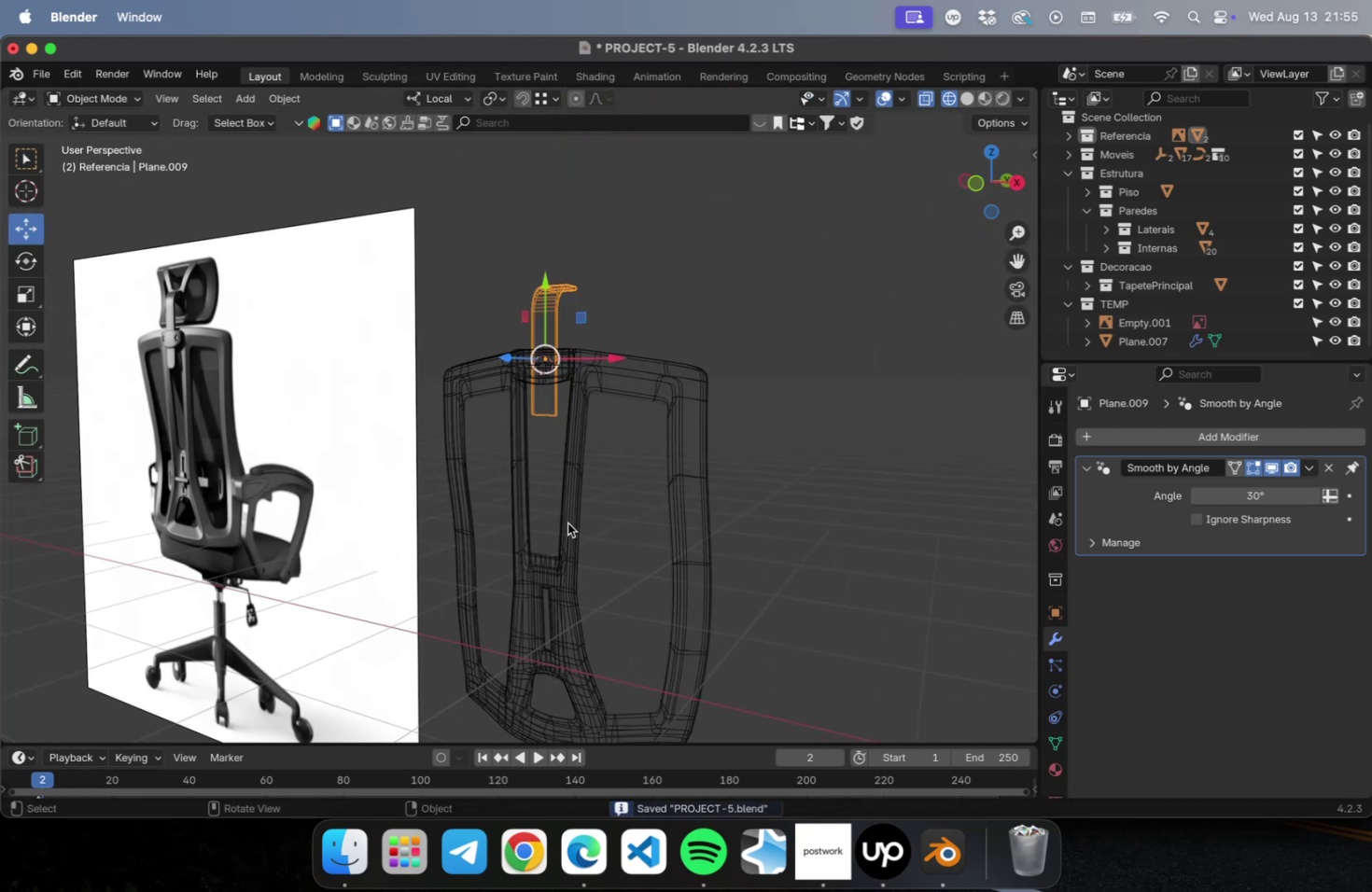 
key(Shift+ShiftLeft)
 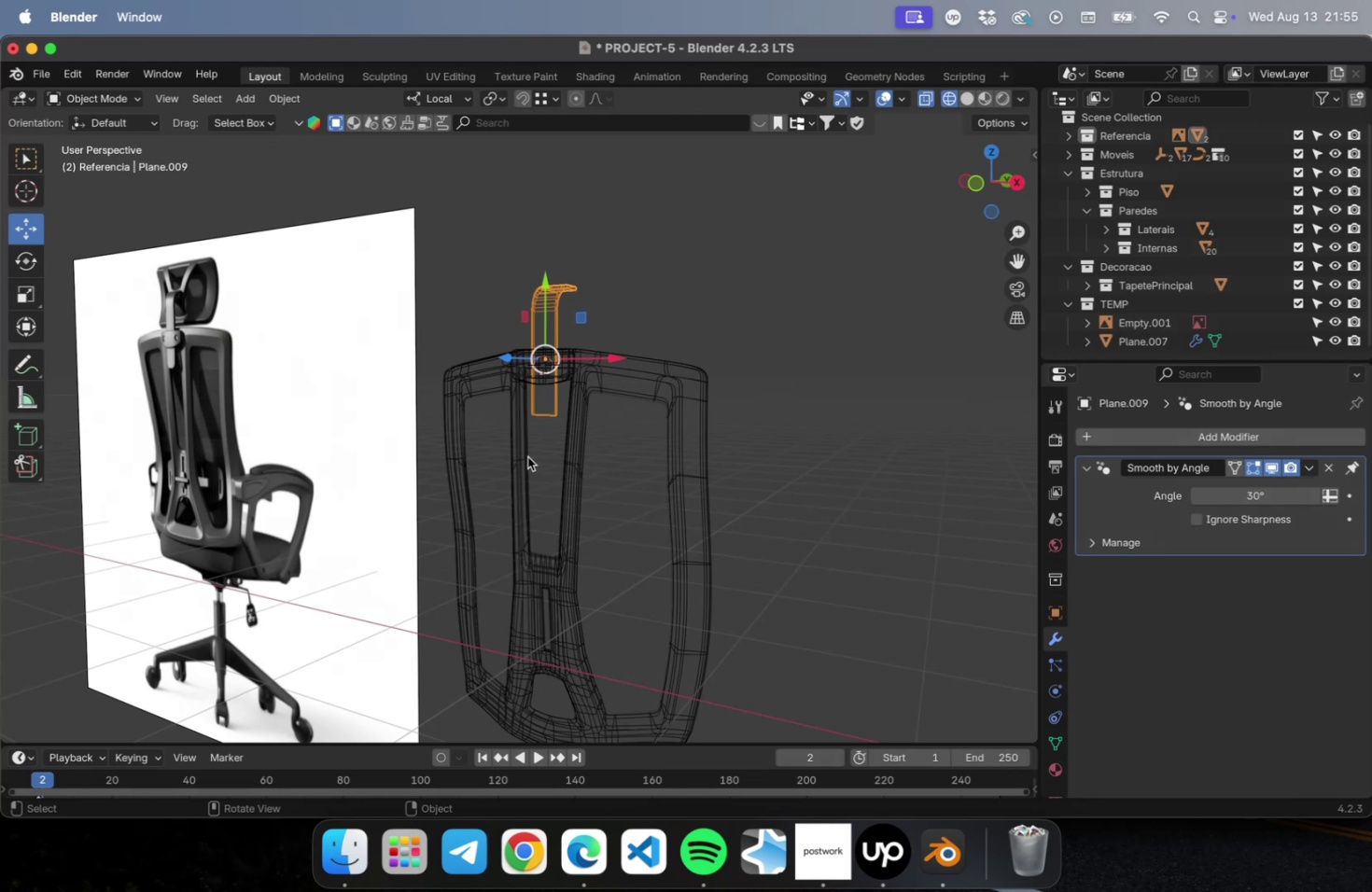 
scroll: coordinate [563, 314], scroll_direction: up, amount: 5.0
 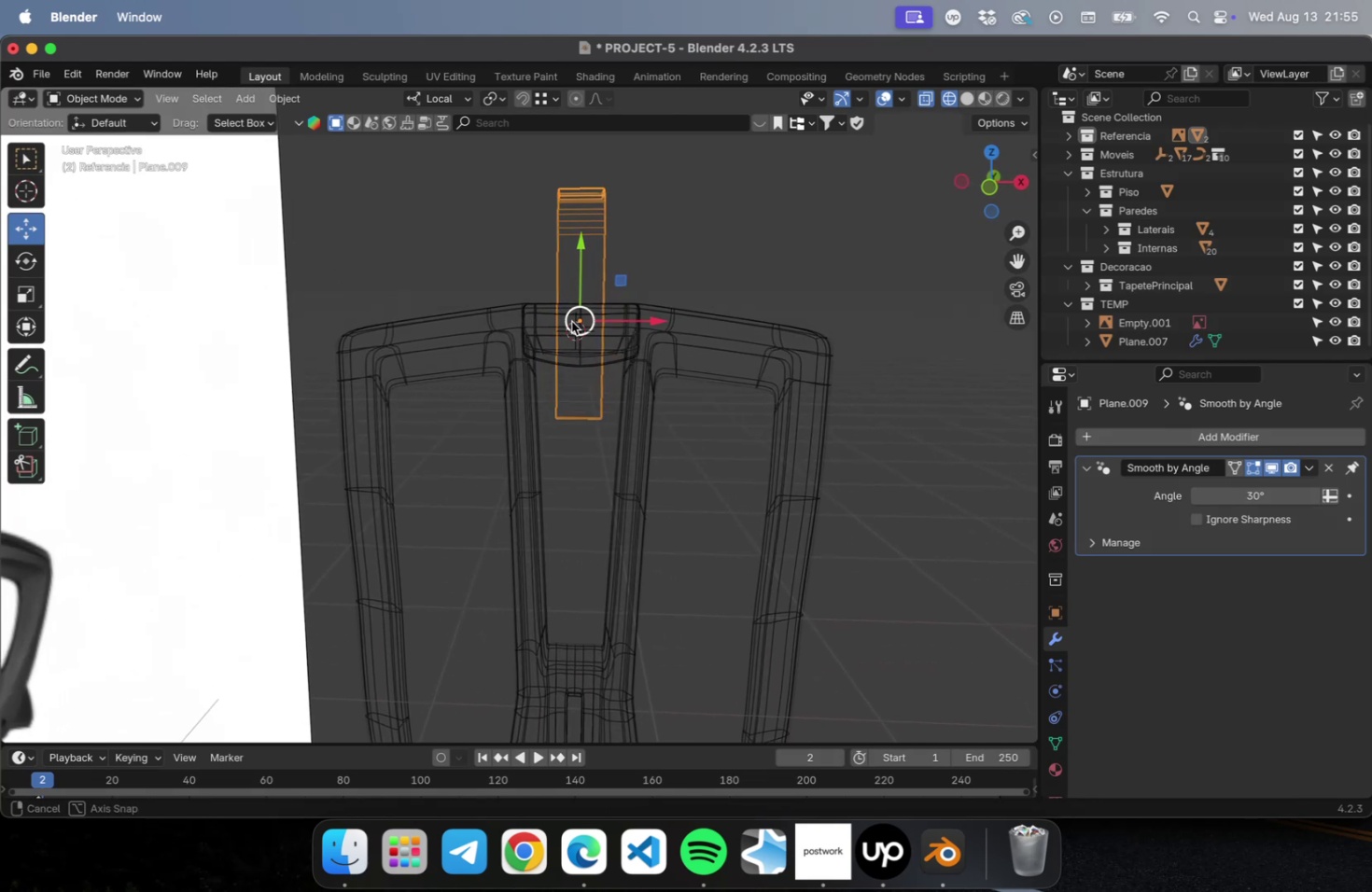 
hold_key(key=ShiftLeft, duration=0.42)
 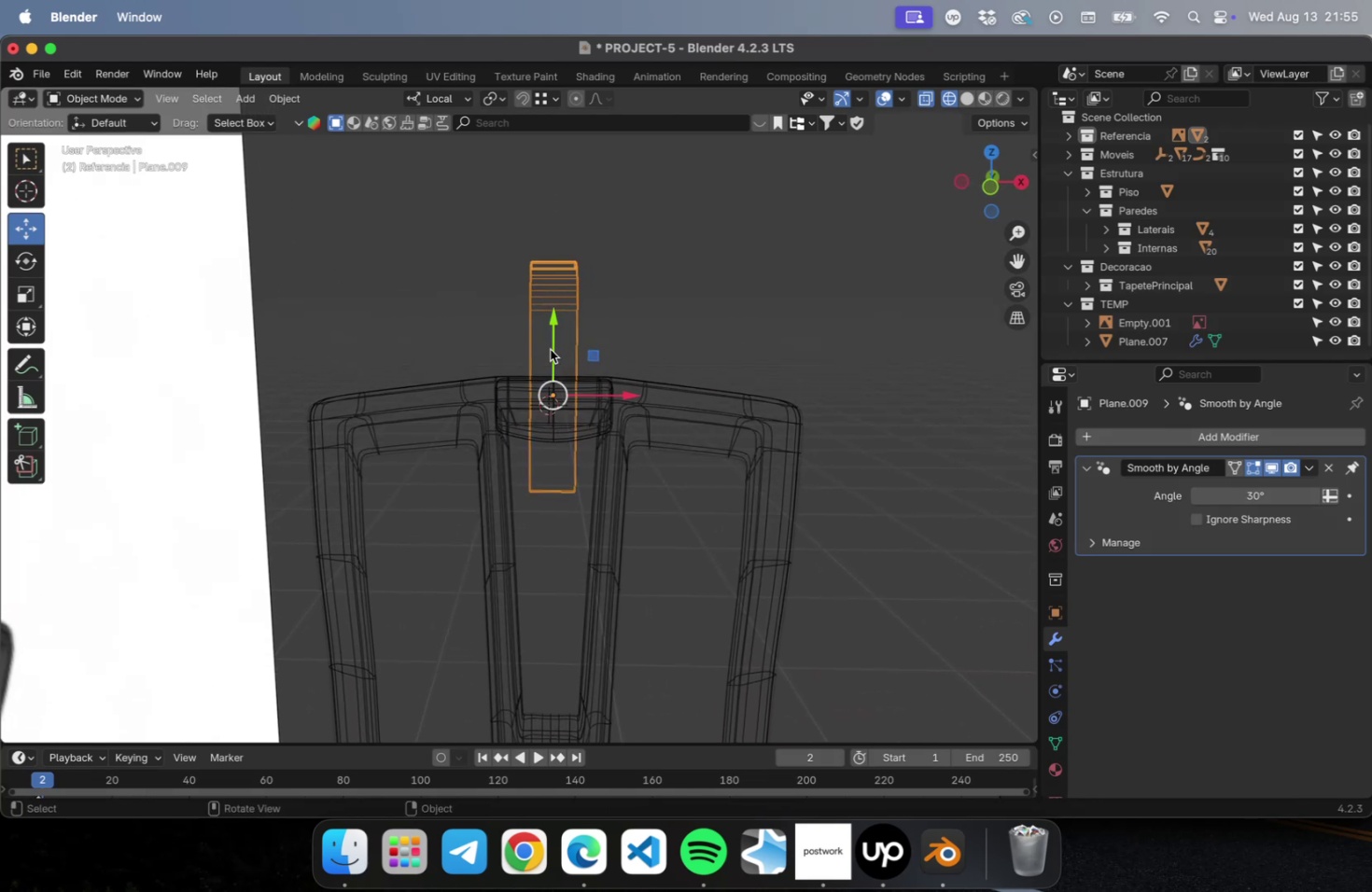 
scroll: coordinate [550, 347], scroll_direction: up, amount: 9.0
 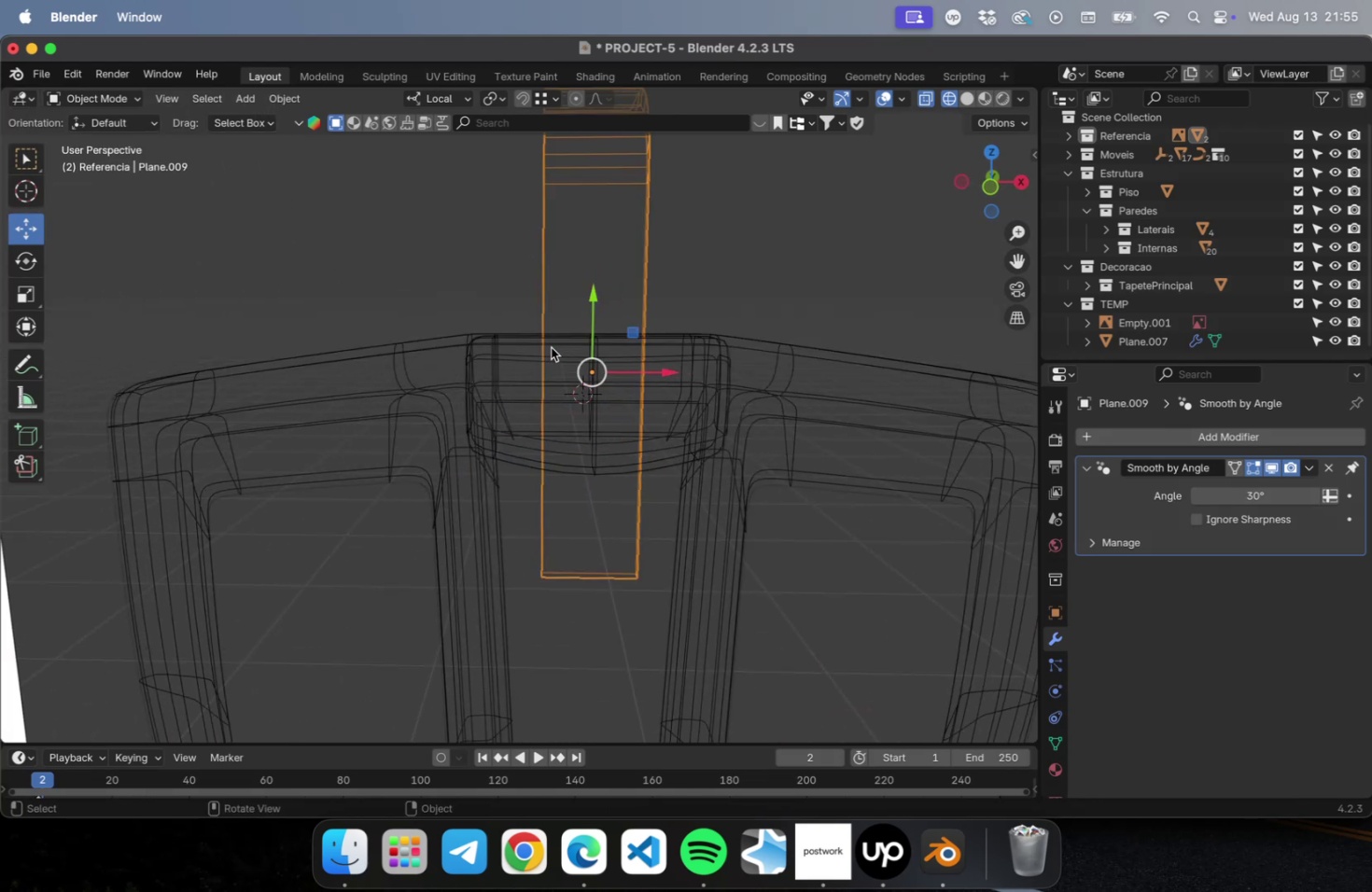 
hold_key(key=ShiftLeft, duration=0.54)
 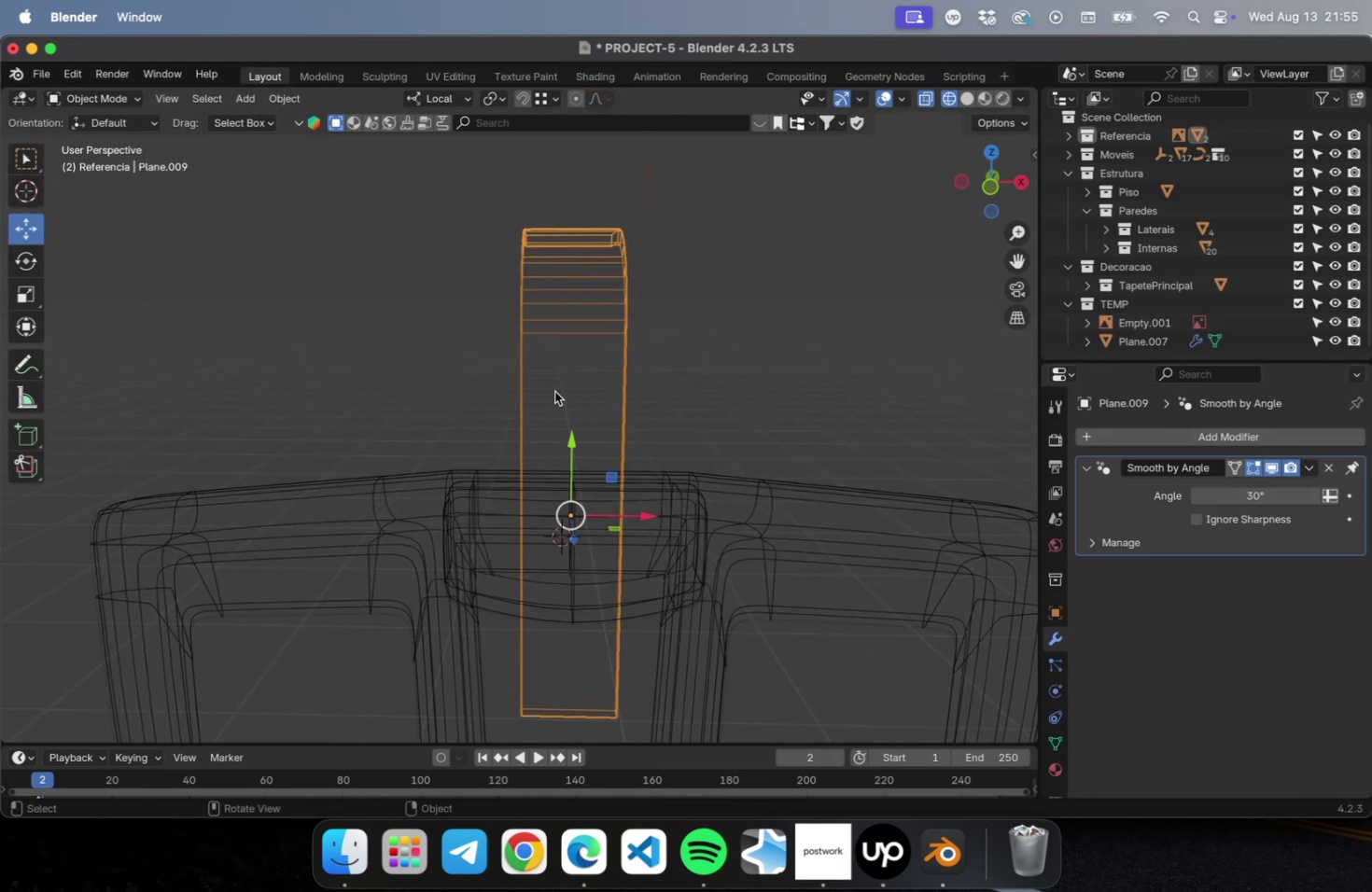 
key(Tab)
 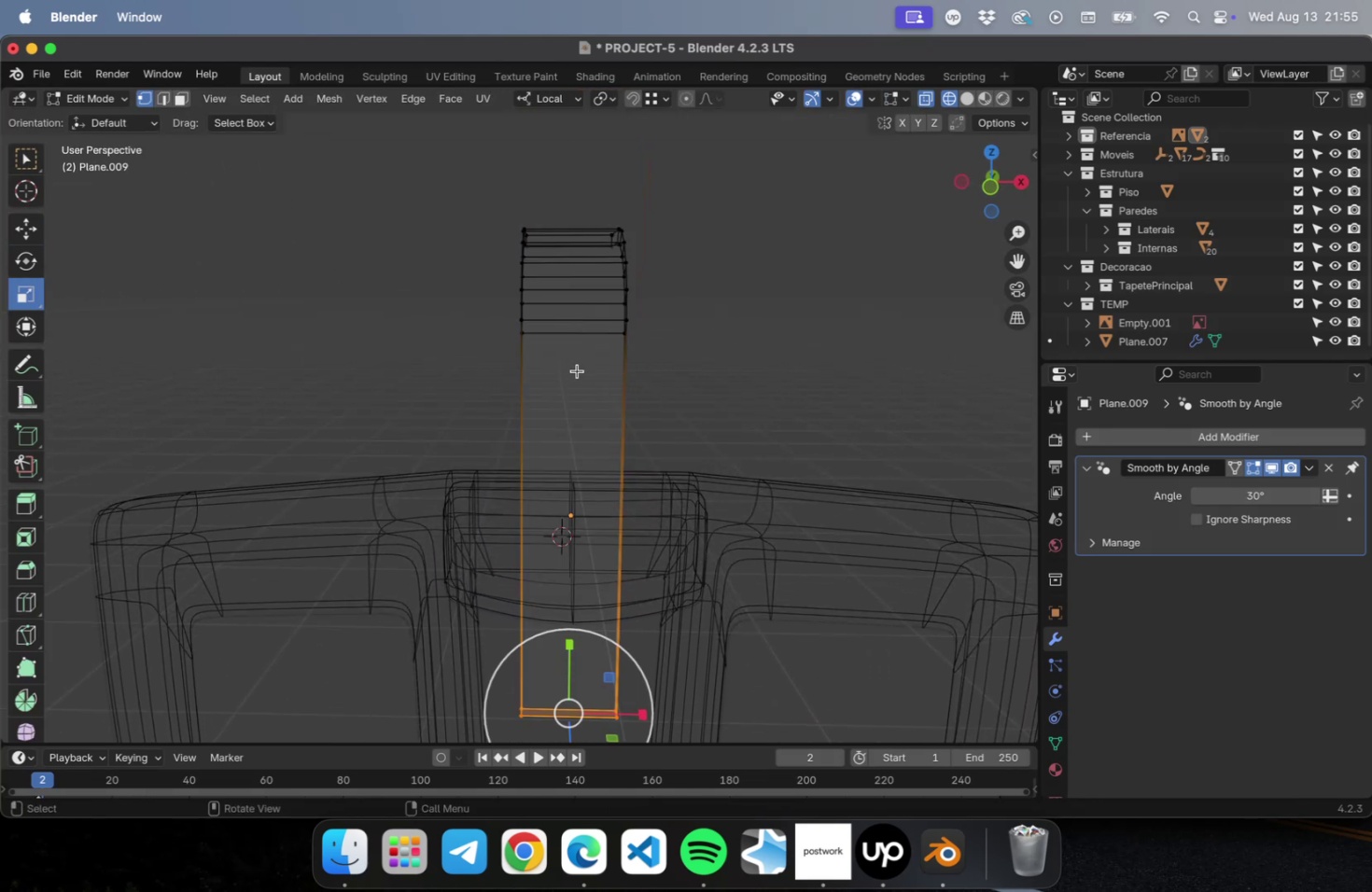 
key(2)
 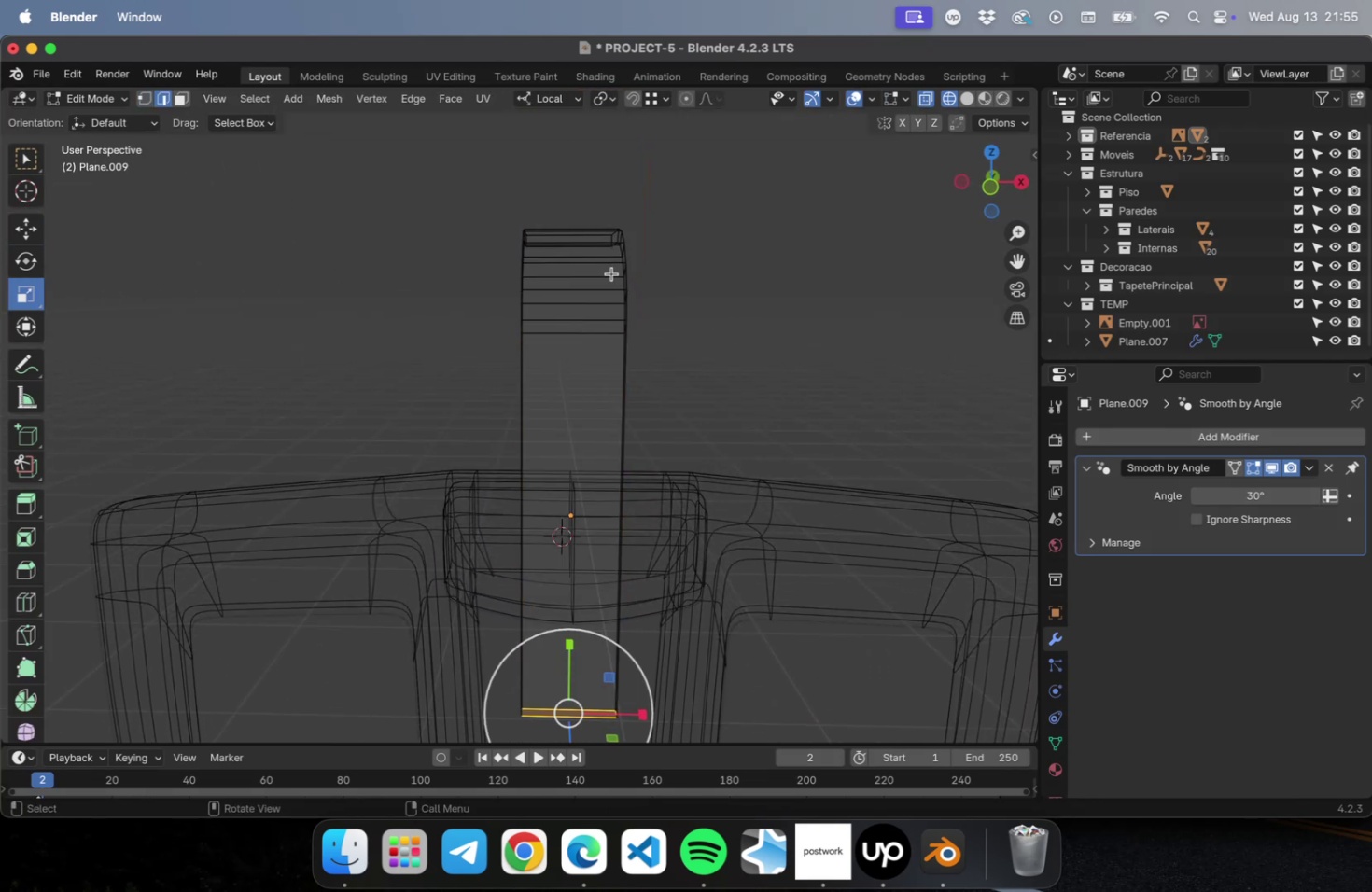 
key(Meta+R)
 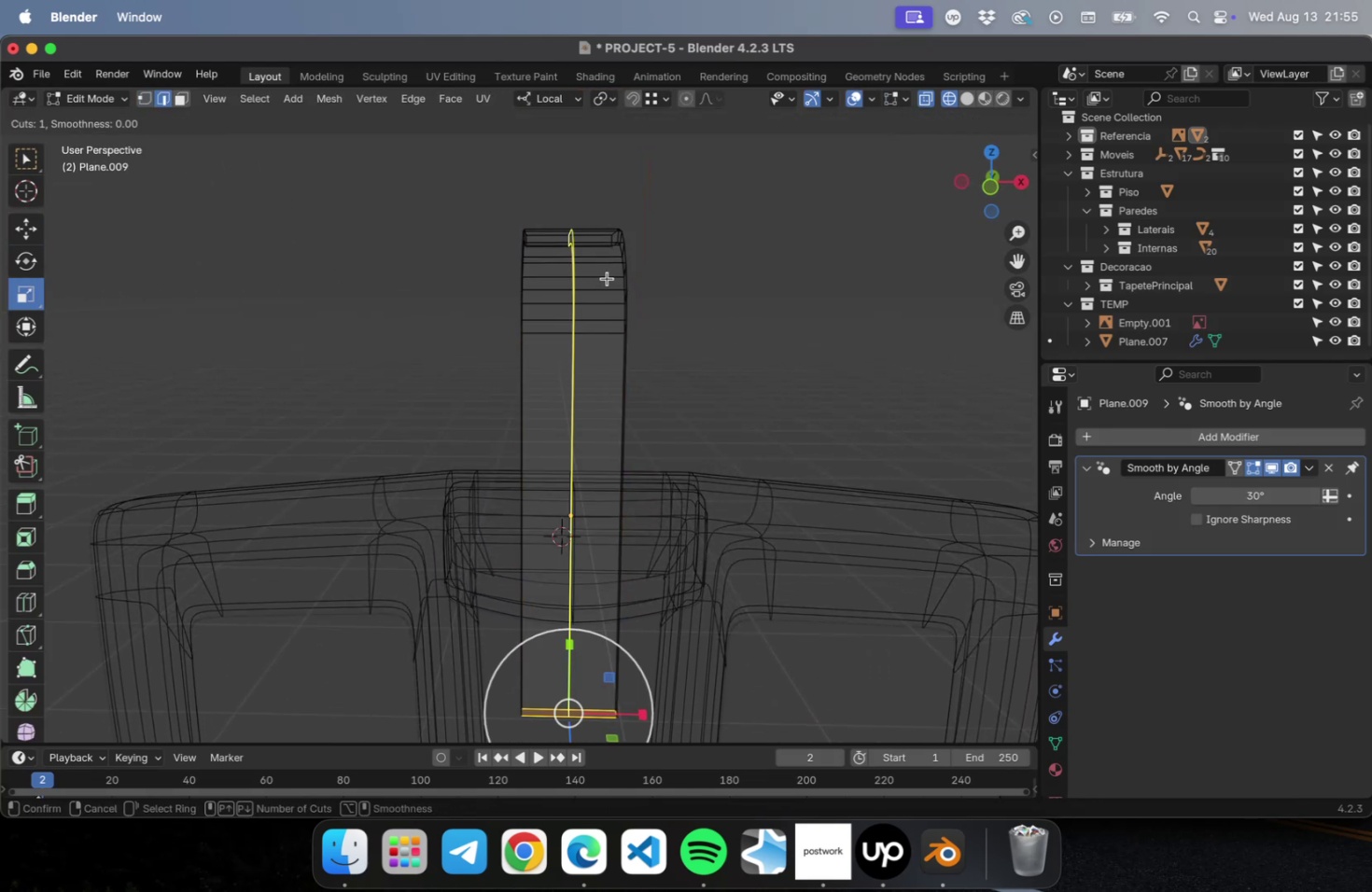 
left_click([607, 278])
 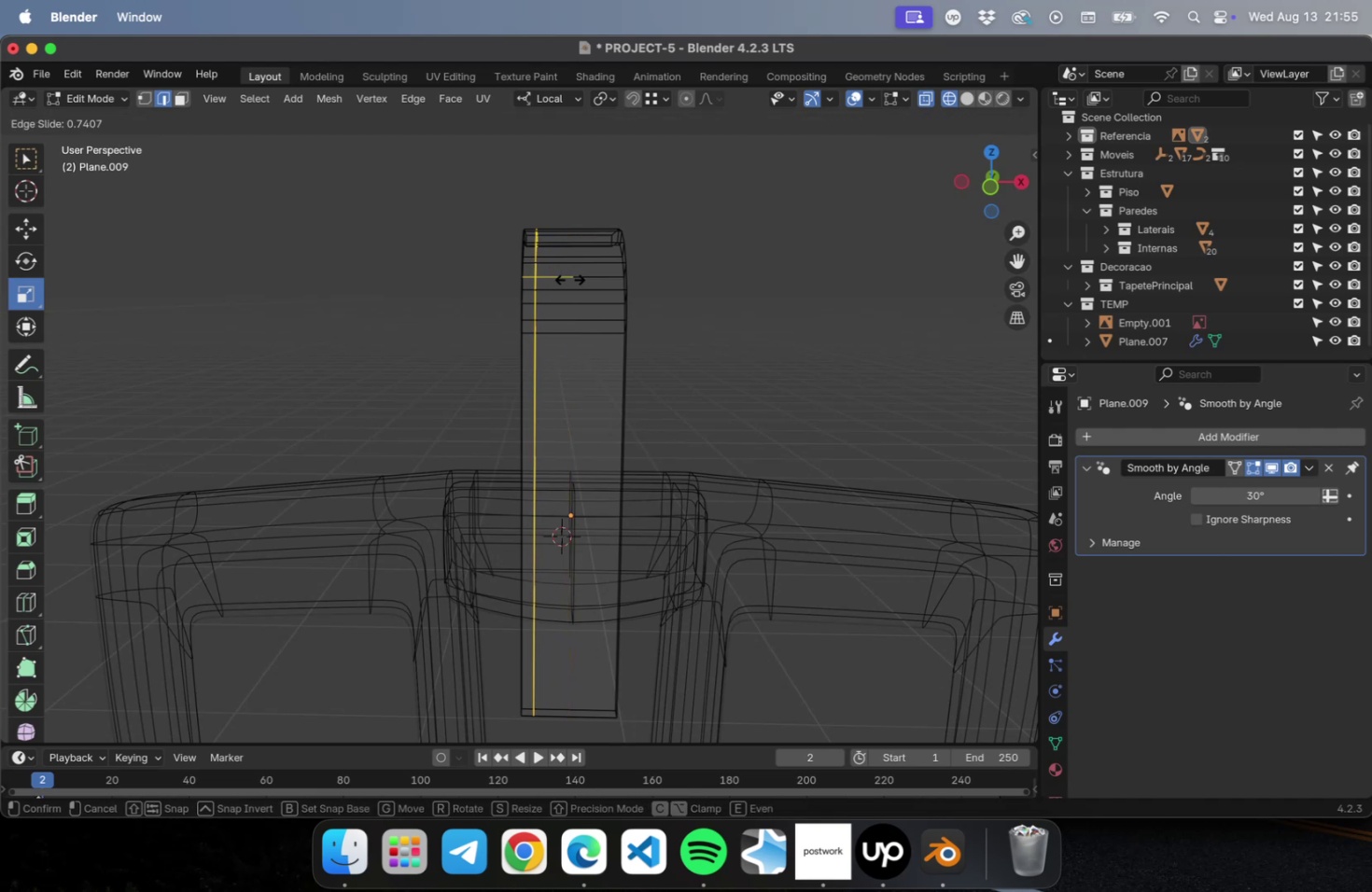 
left_click([569, 279])
 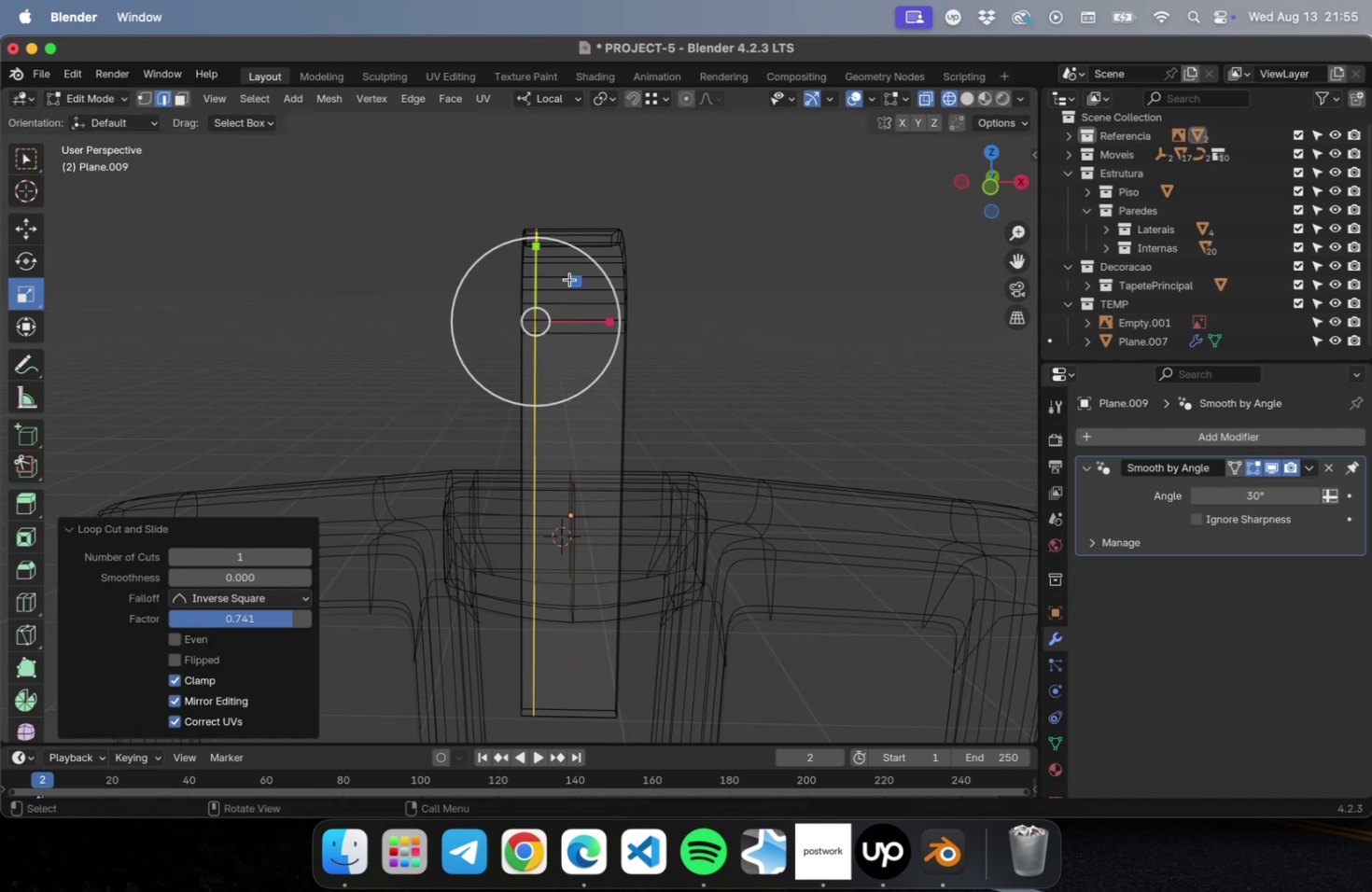 
key(Meta+CommandLeft)
 